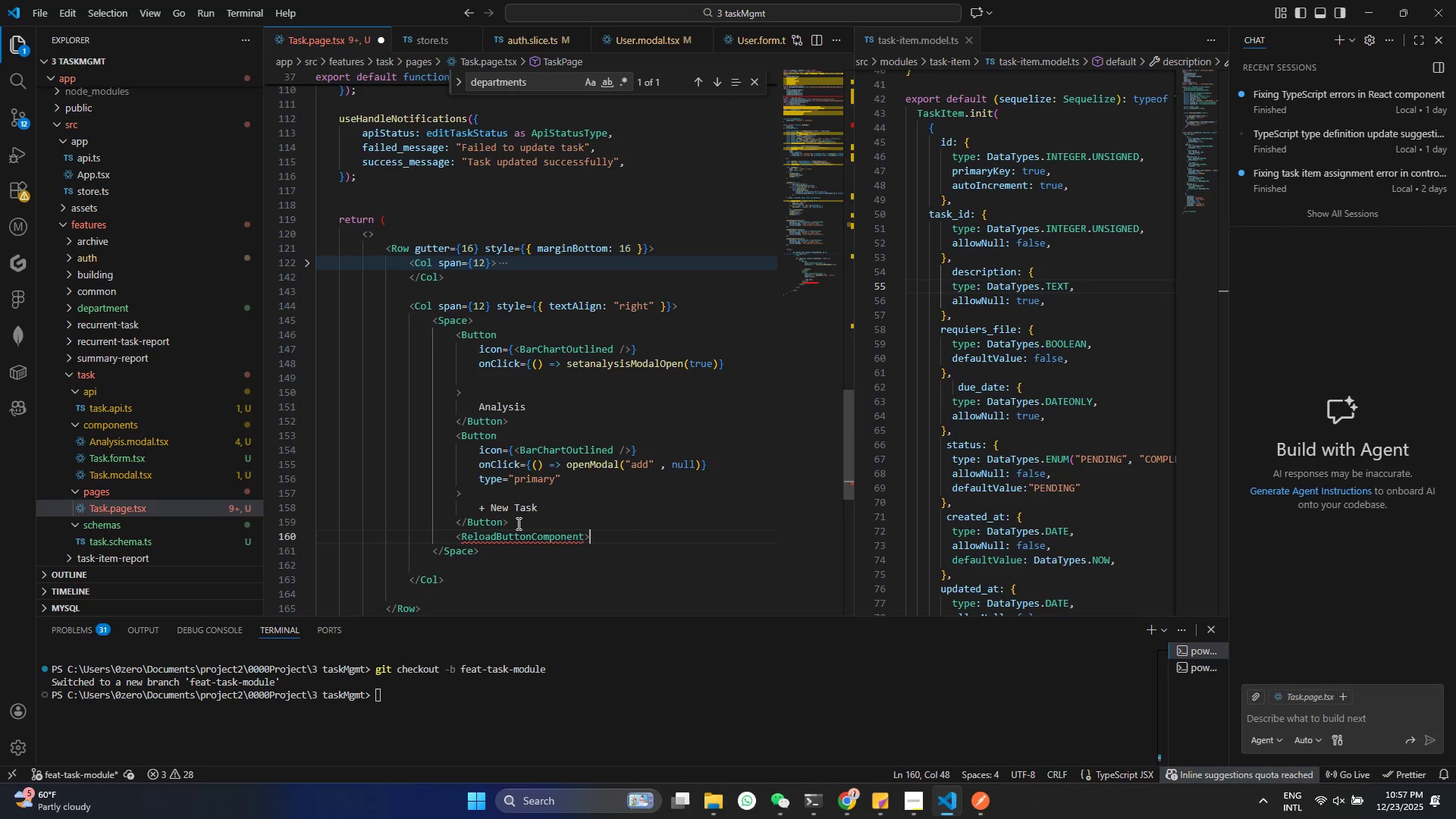 
key(ArrowLeft)
 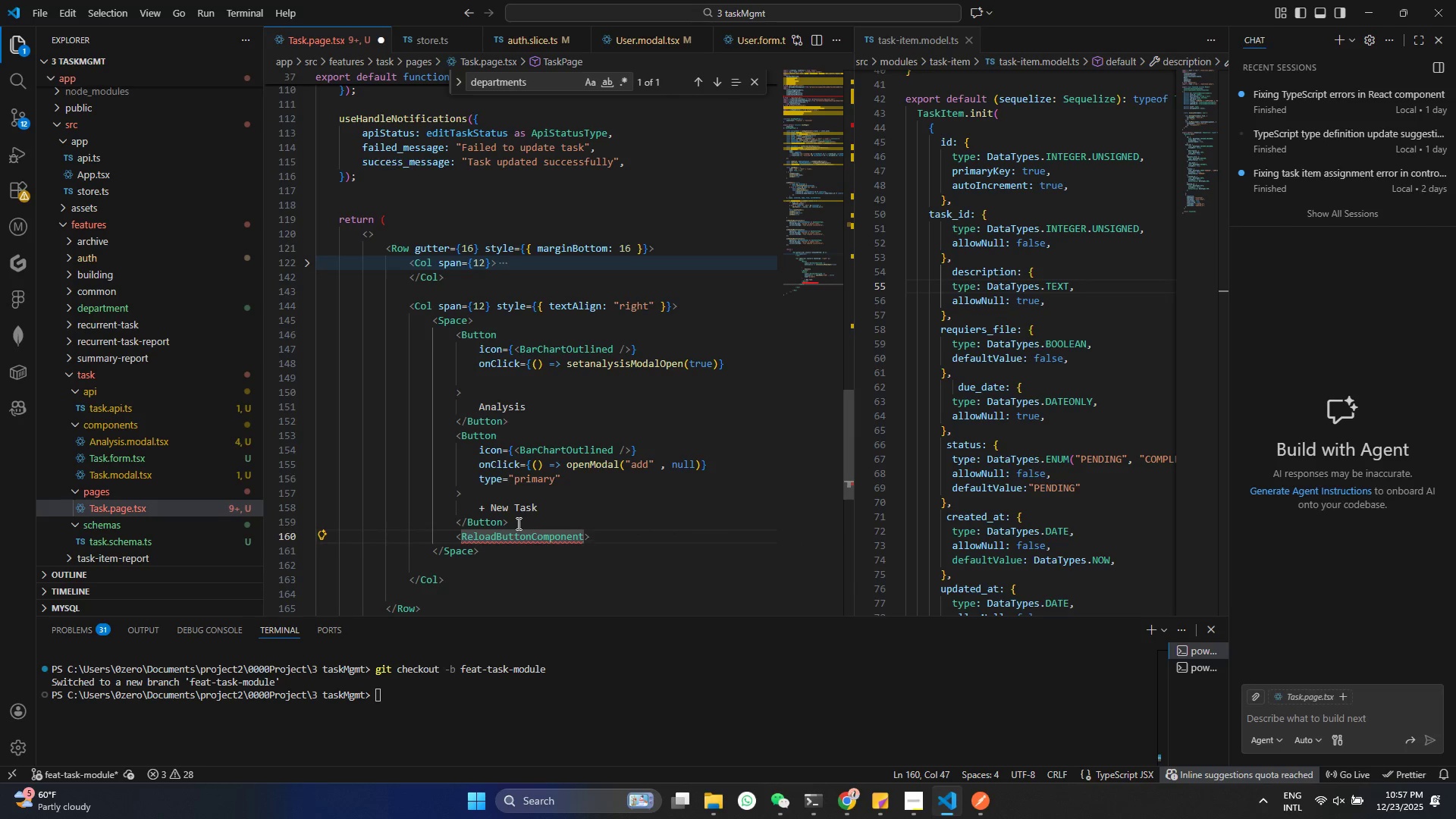 
key(Slash)
 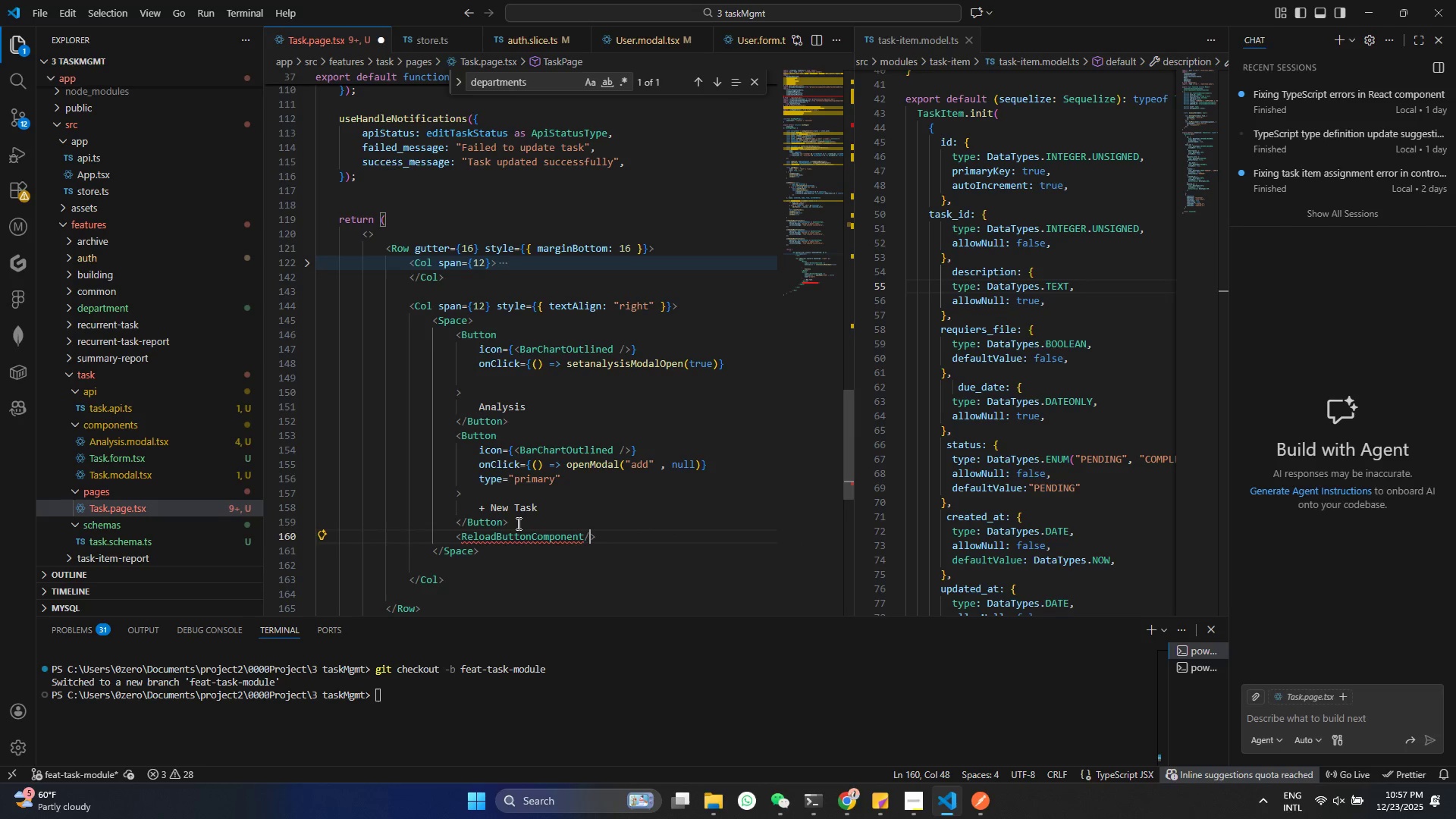 
key(Control+ControlLeft)
 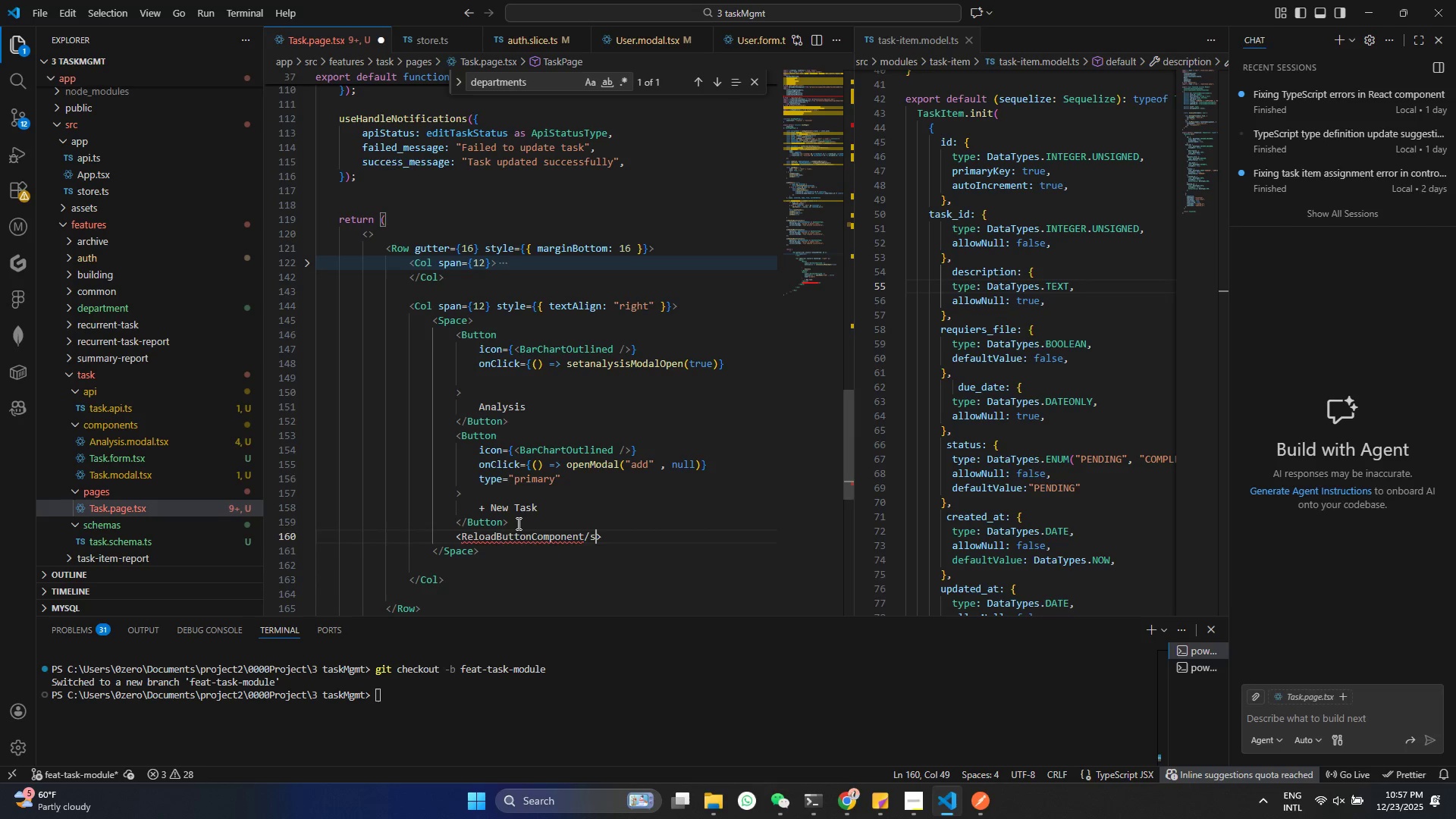 
key(S)
 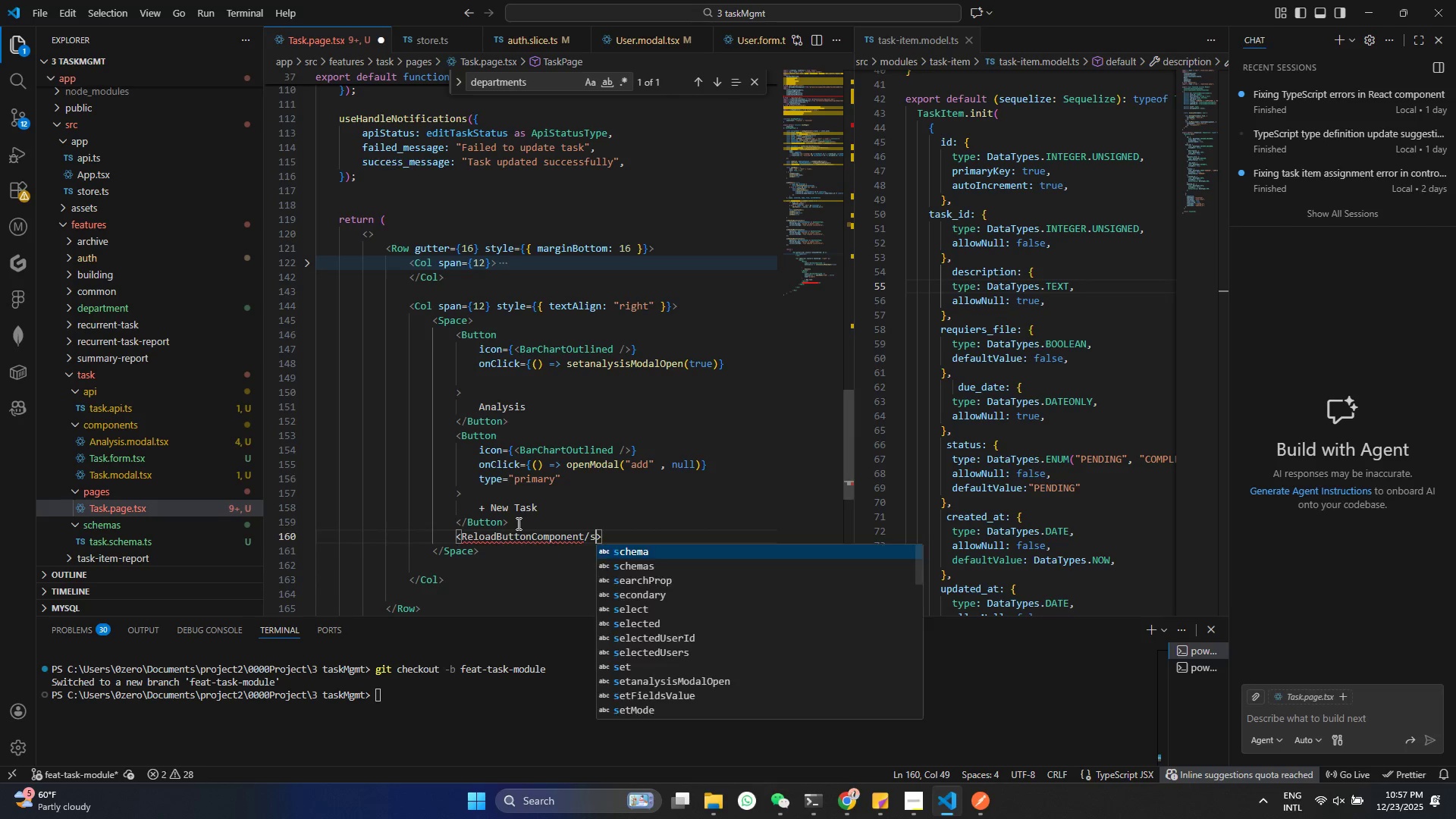 
key(Control+ControlLeft)
 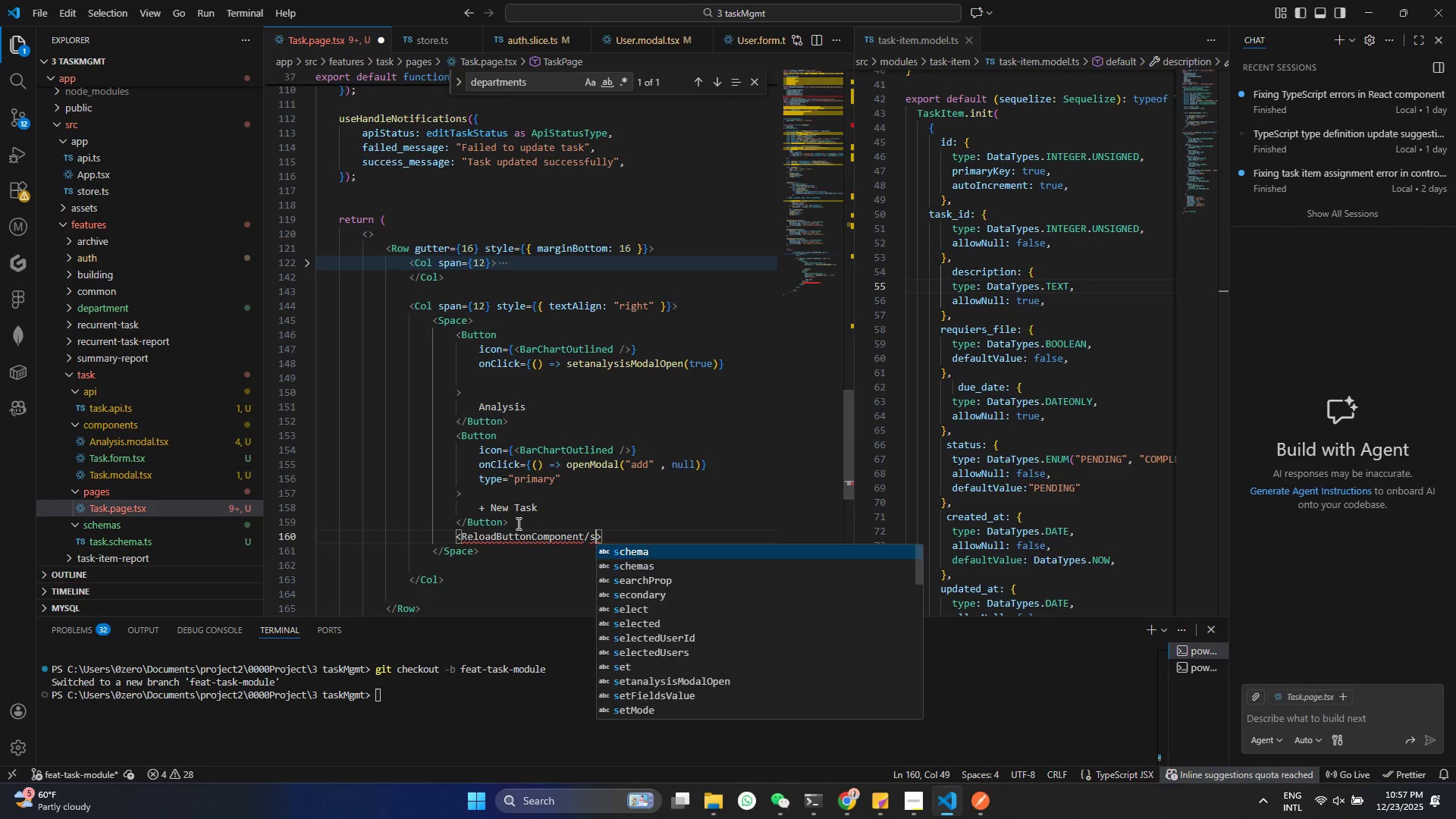 
key(ArrowLeft)
 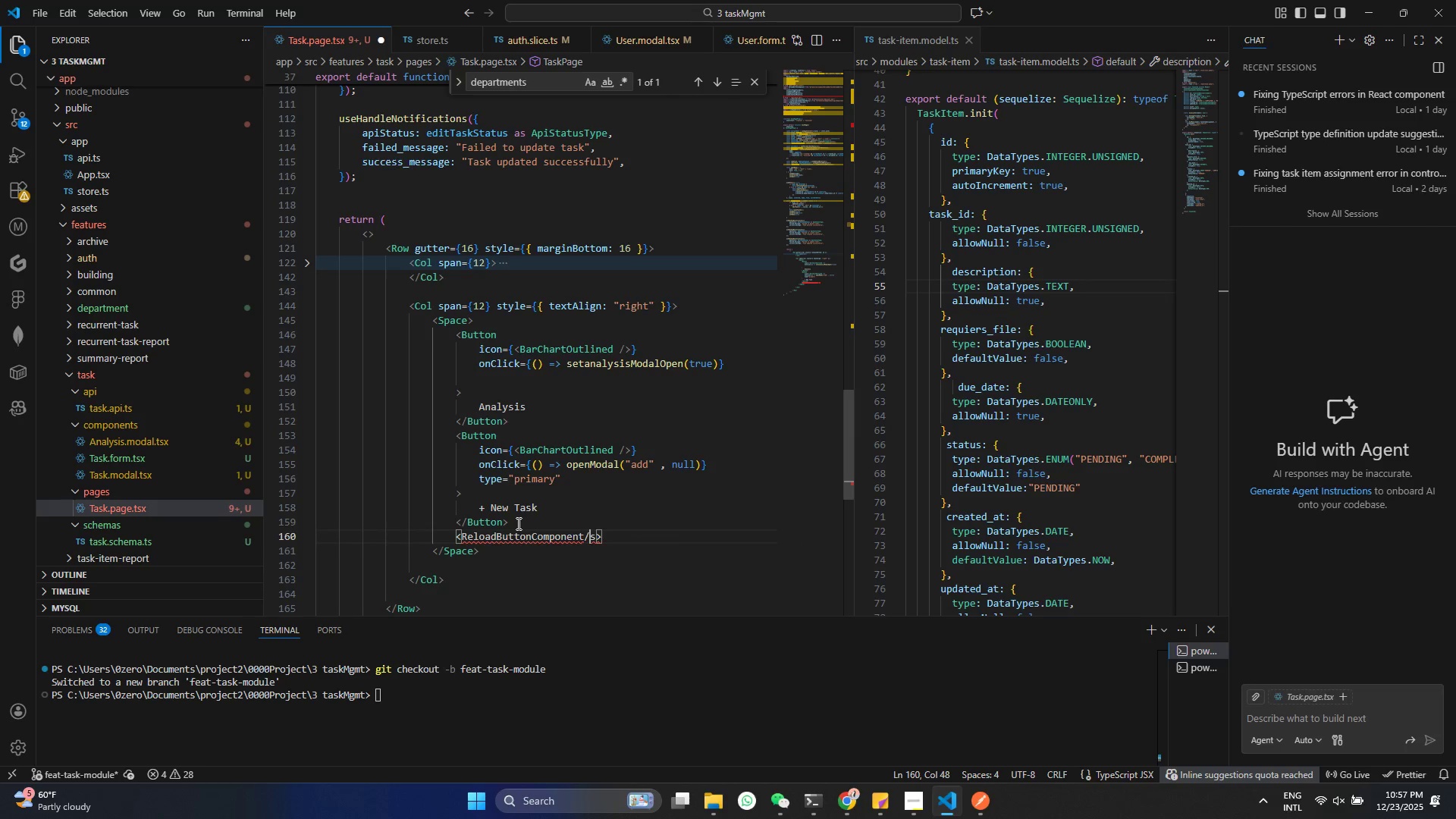 
key(Control+ControlLeft)
 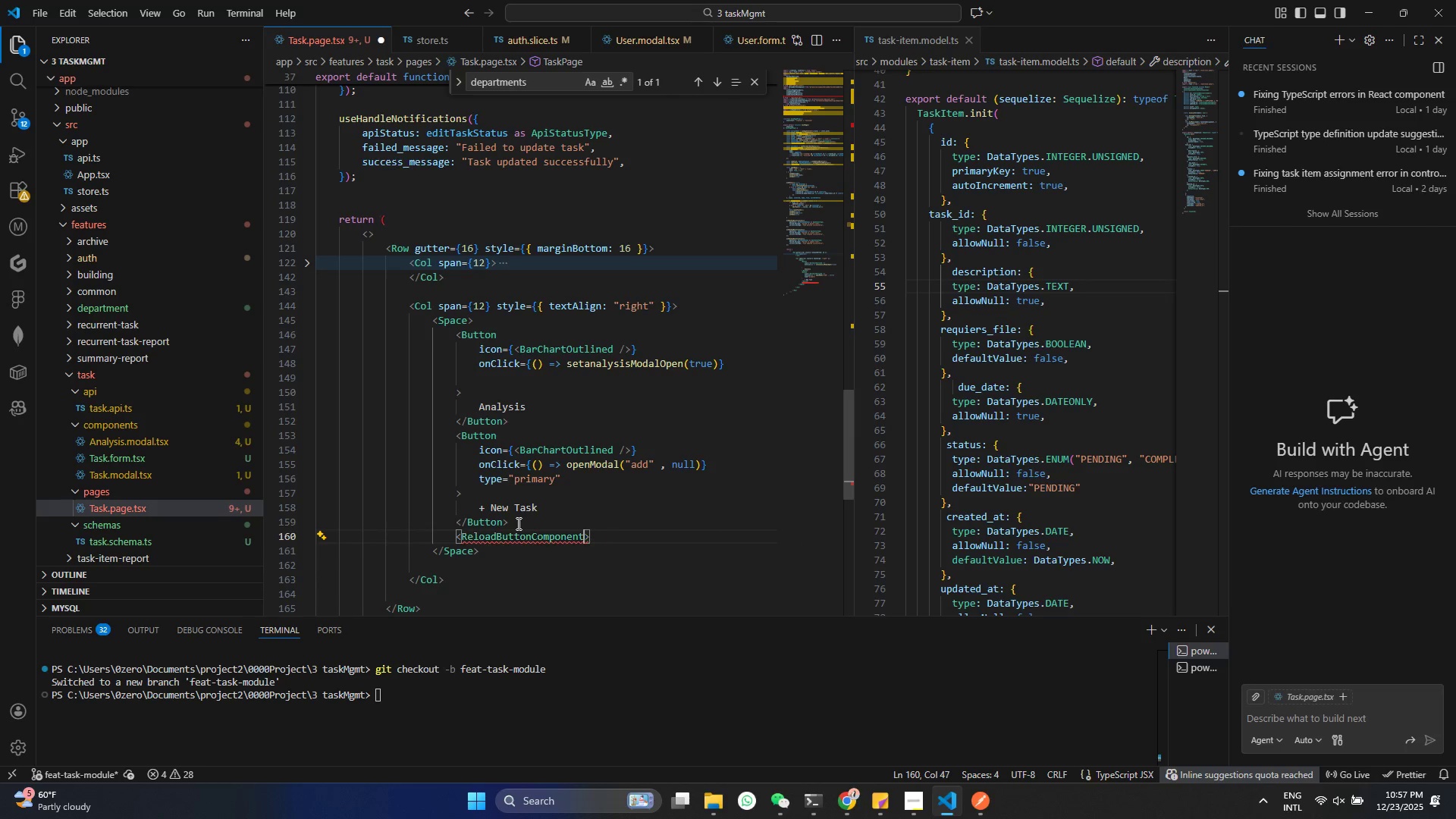 
key(Control+Z)
 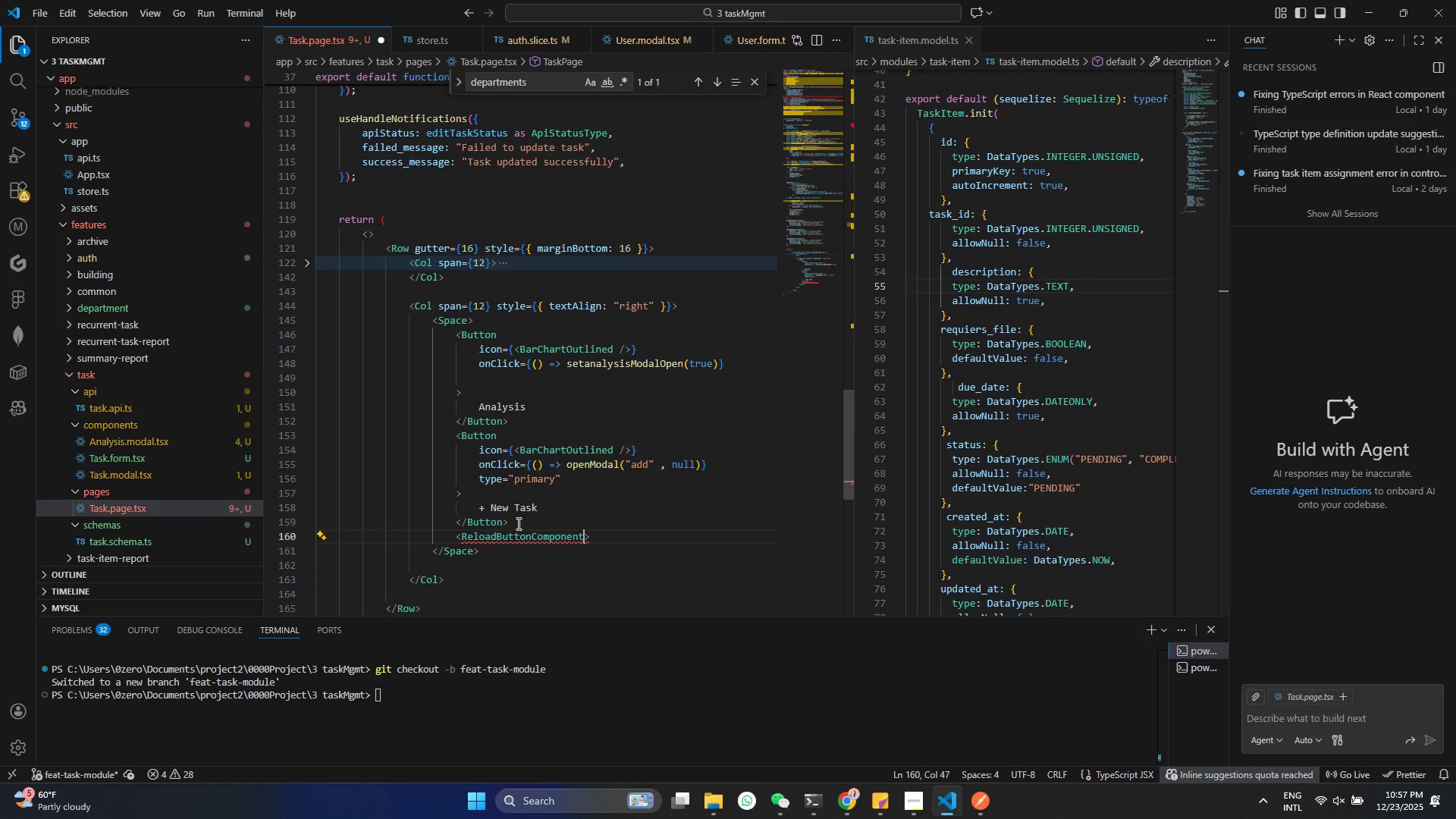 
key(ArrowLeft)
 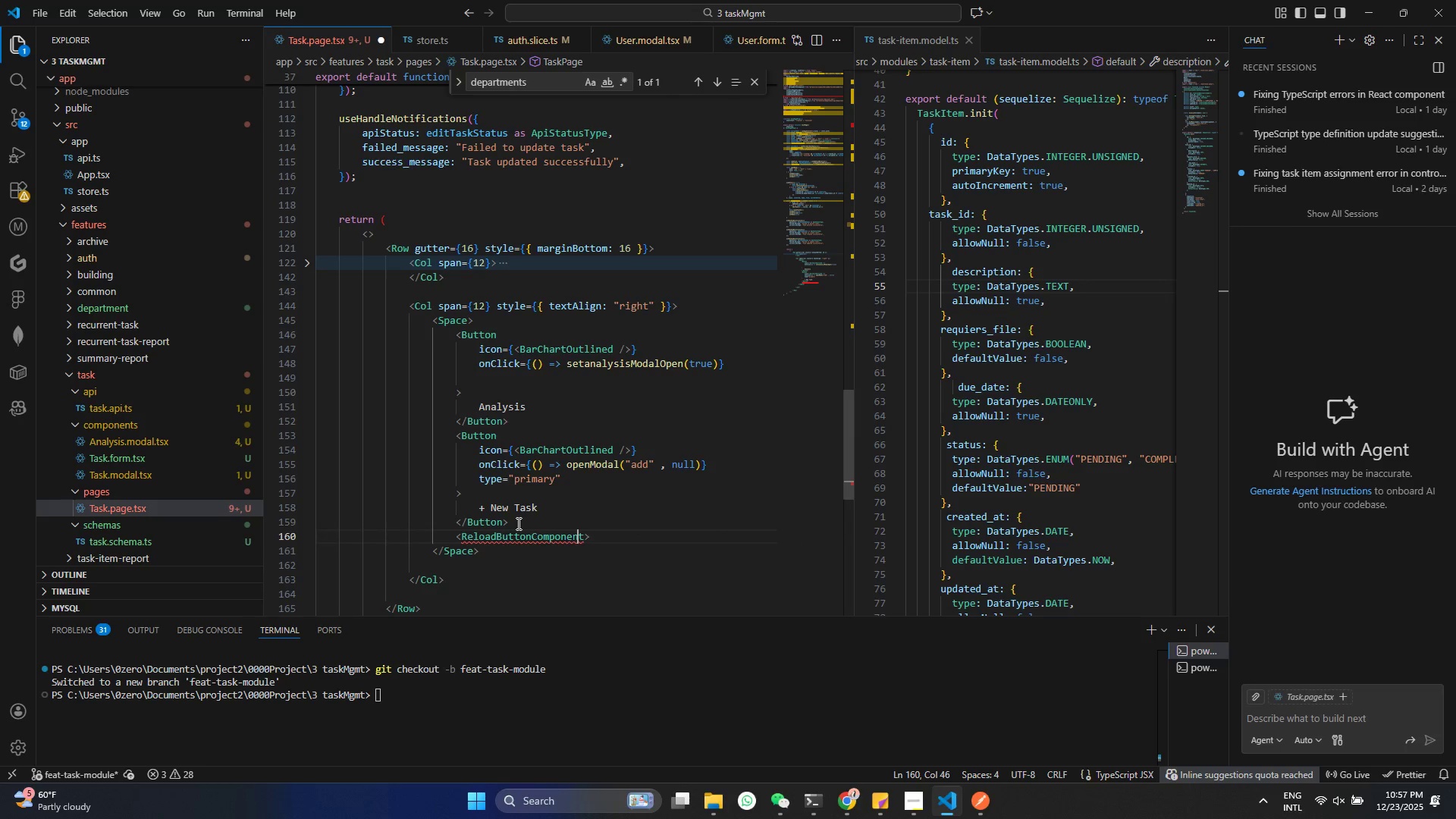 
key(ArrowRight)
 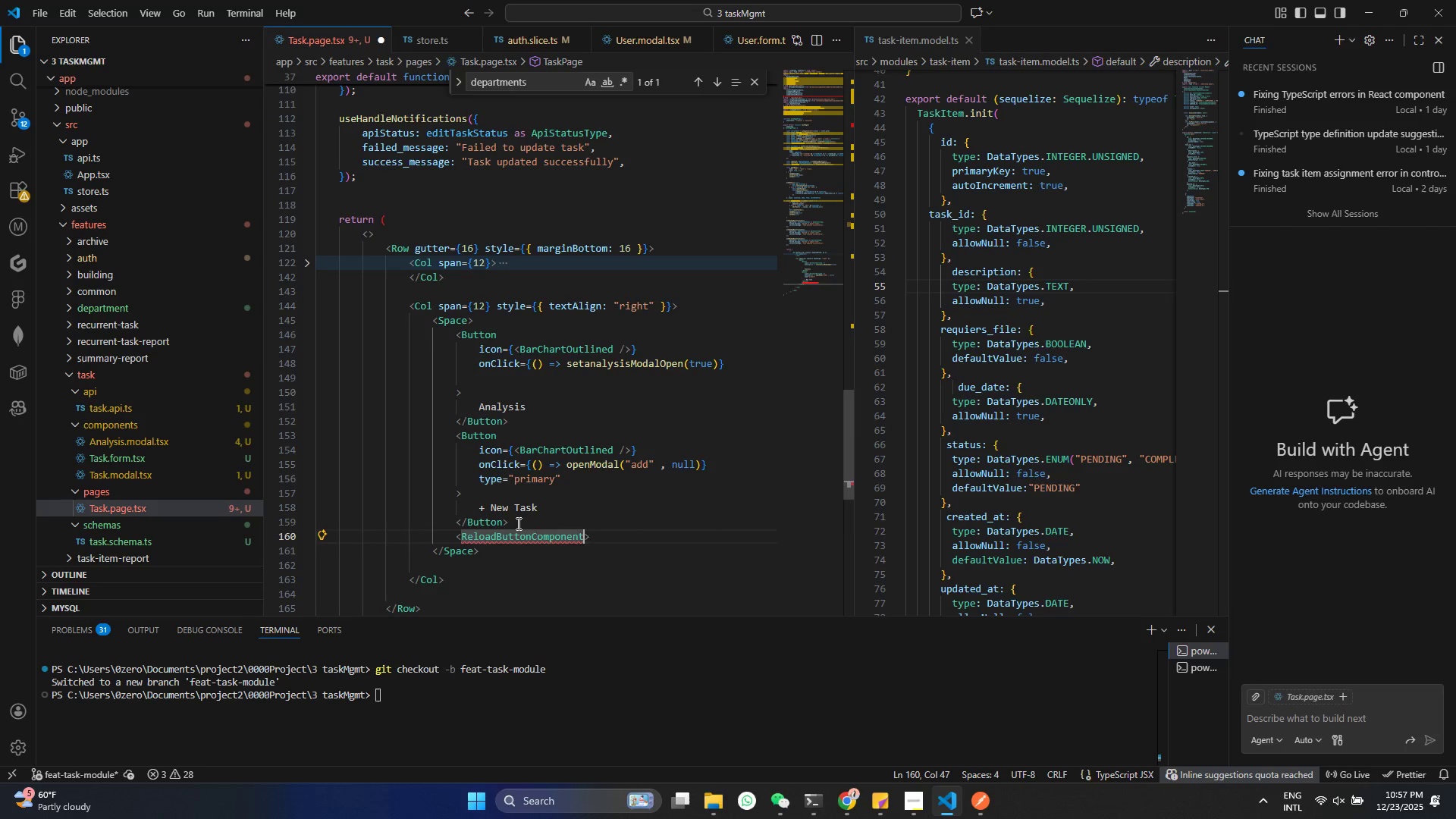 
key(Slash)
 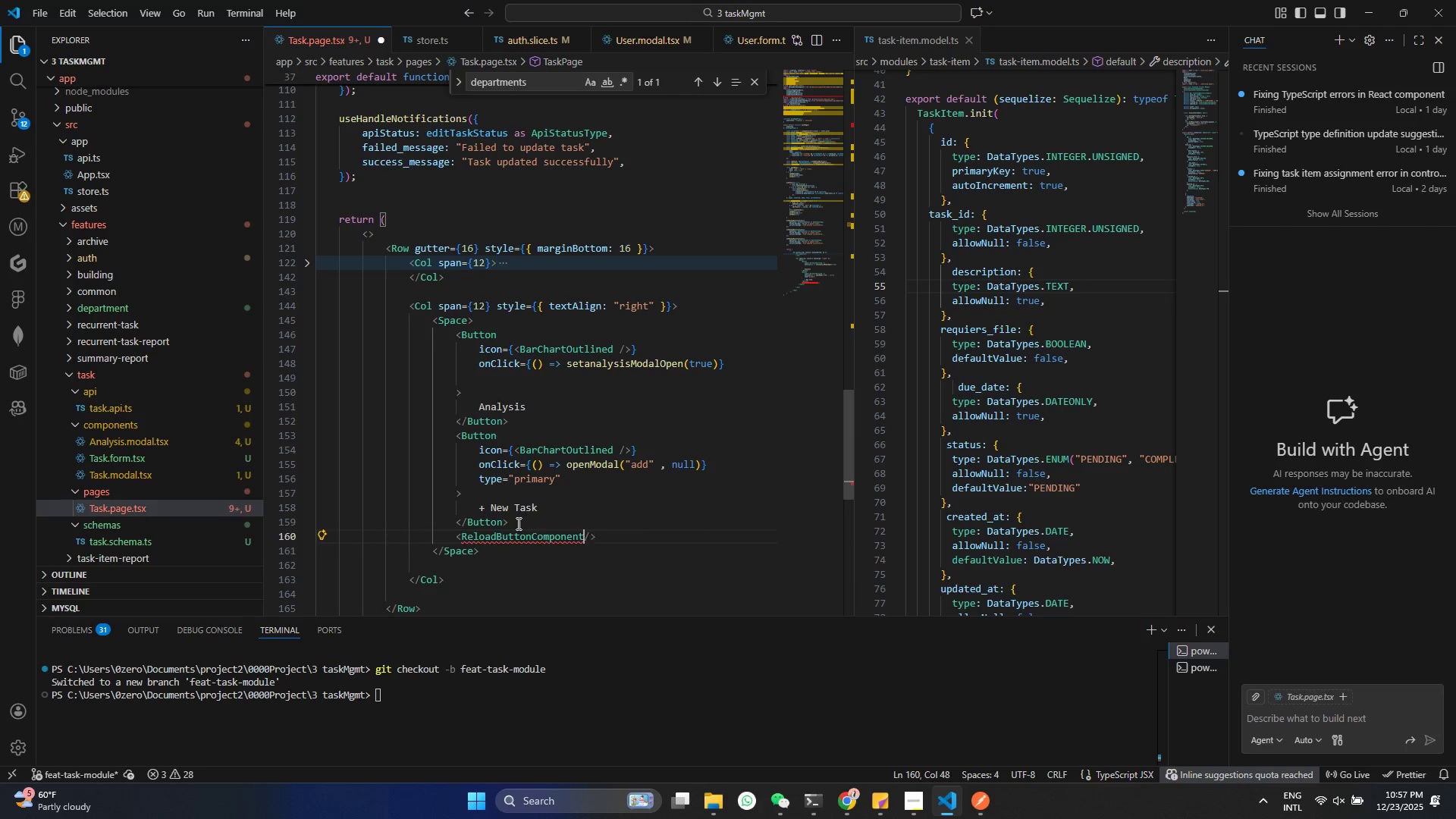 
key(ArrowLeft)
 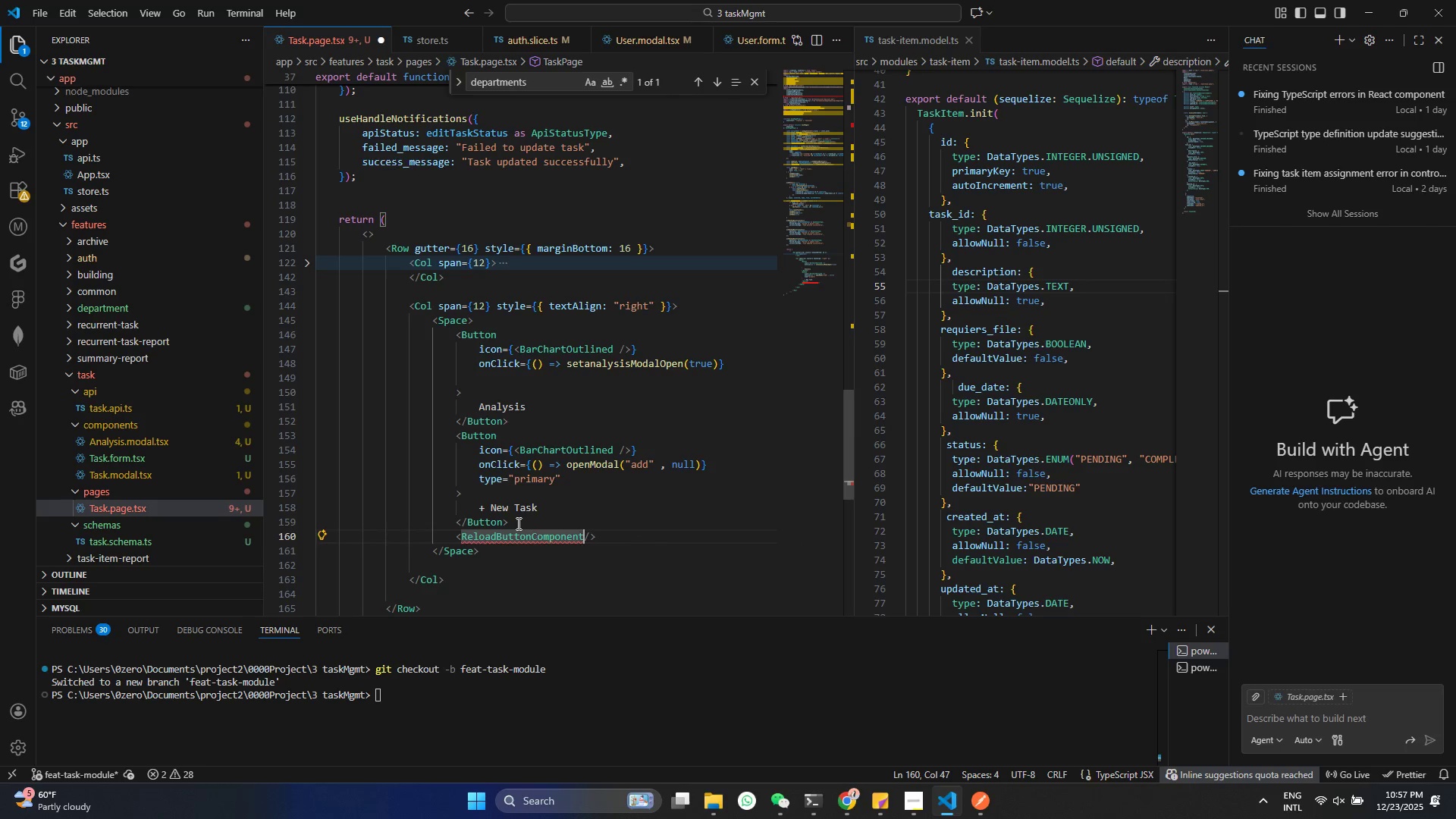 
type(  onC)
 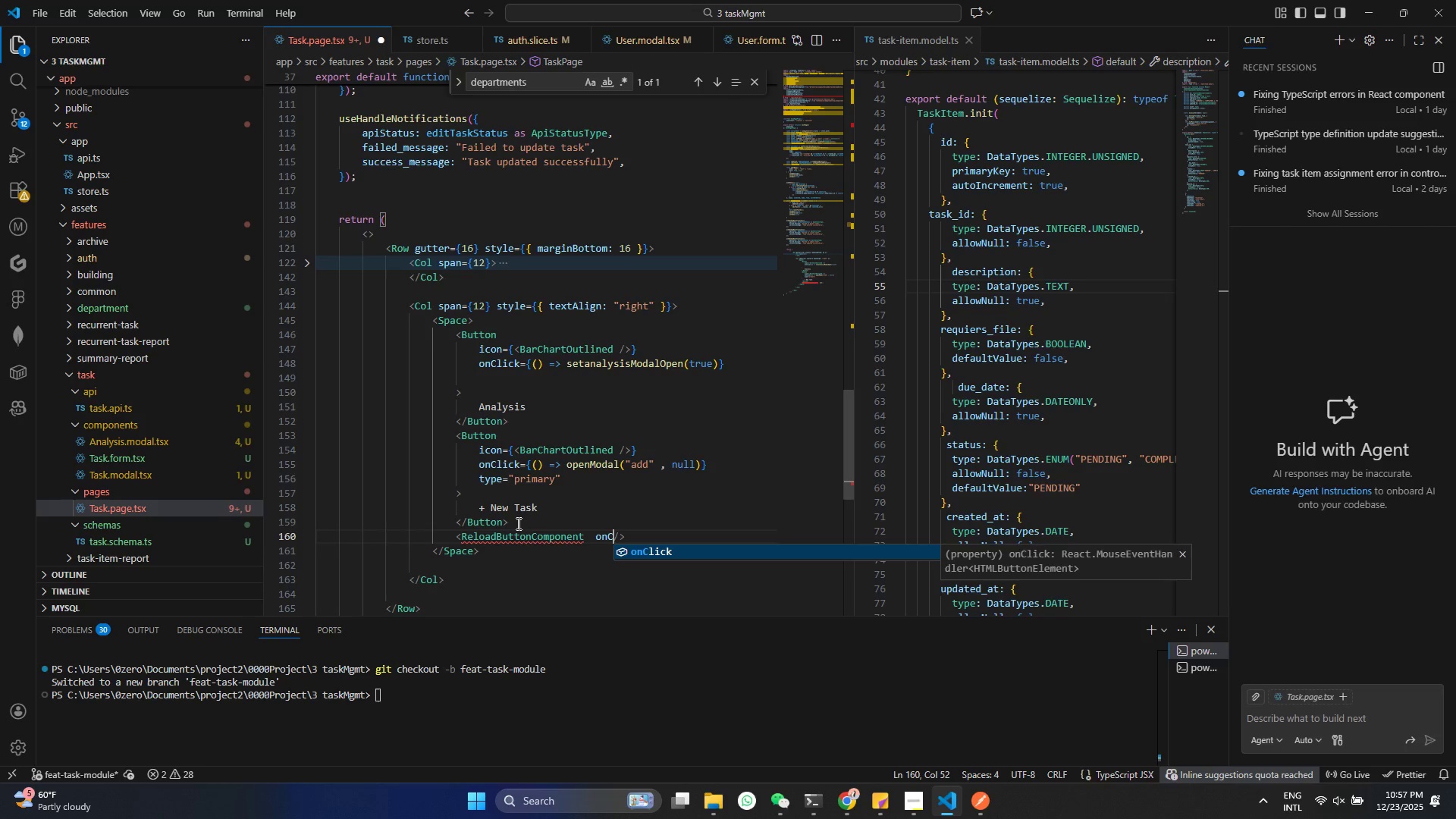 
key(Enter)
 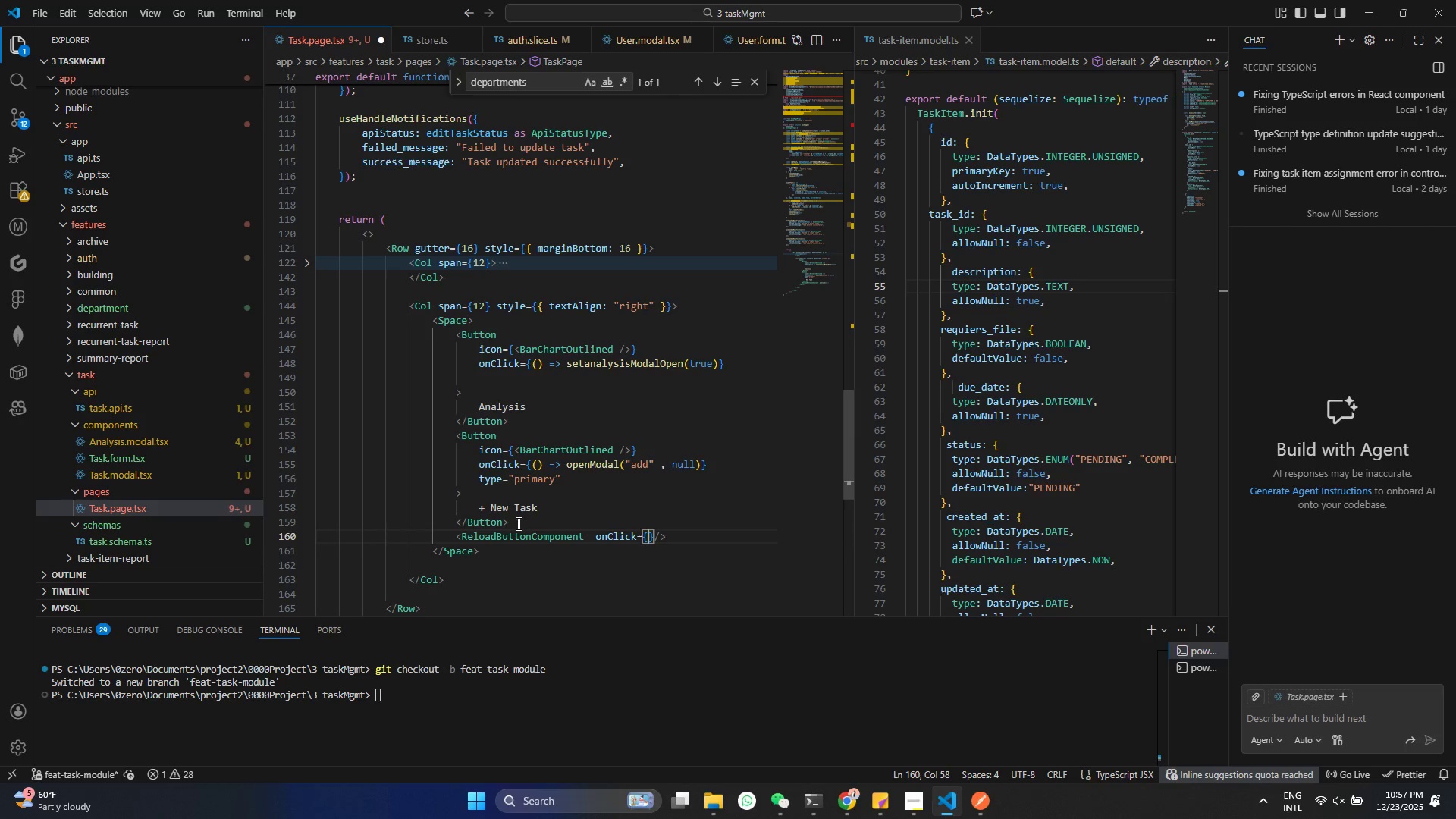 
key(Shift+9)
 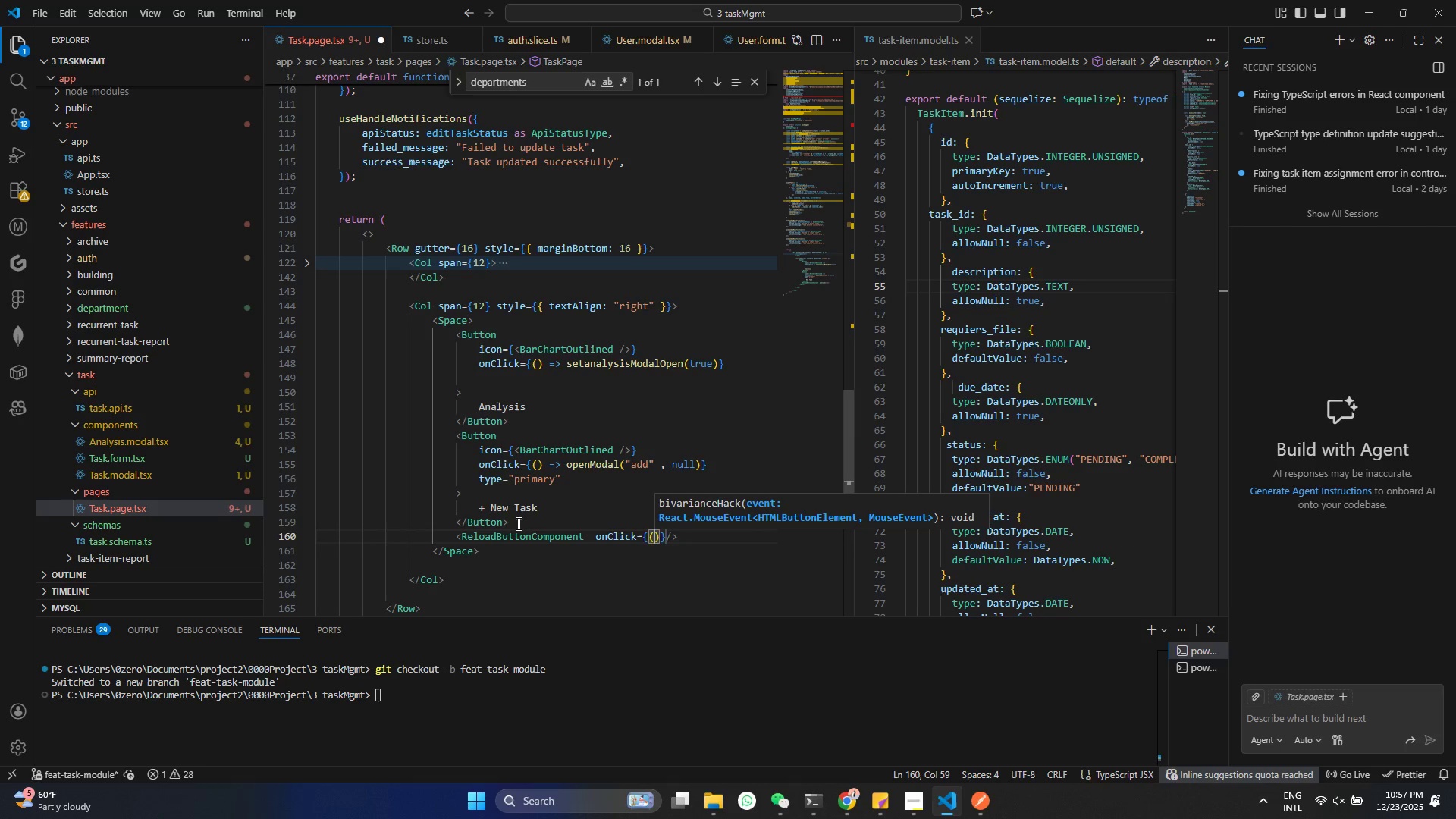 
key(ArrowRight)
 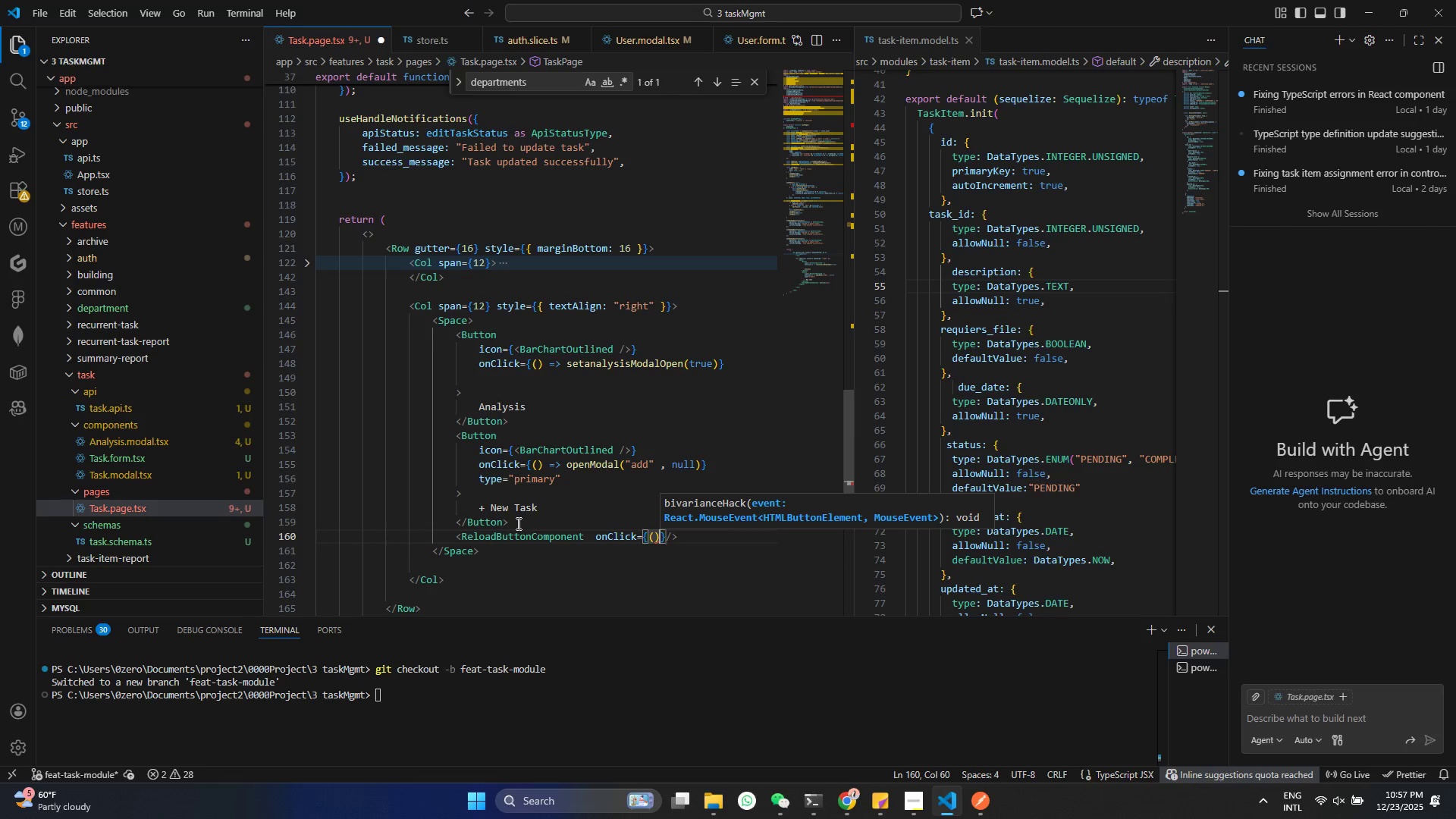 
type( -[NumLock])
key(Backspace)
type(=> fa)
key(Backspace)
key(Backspace)
type(da)
 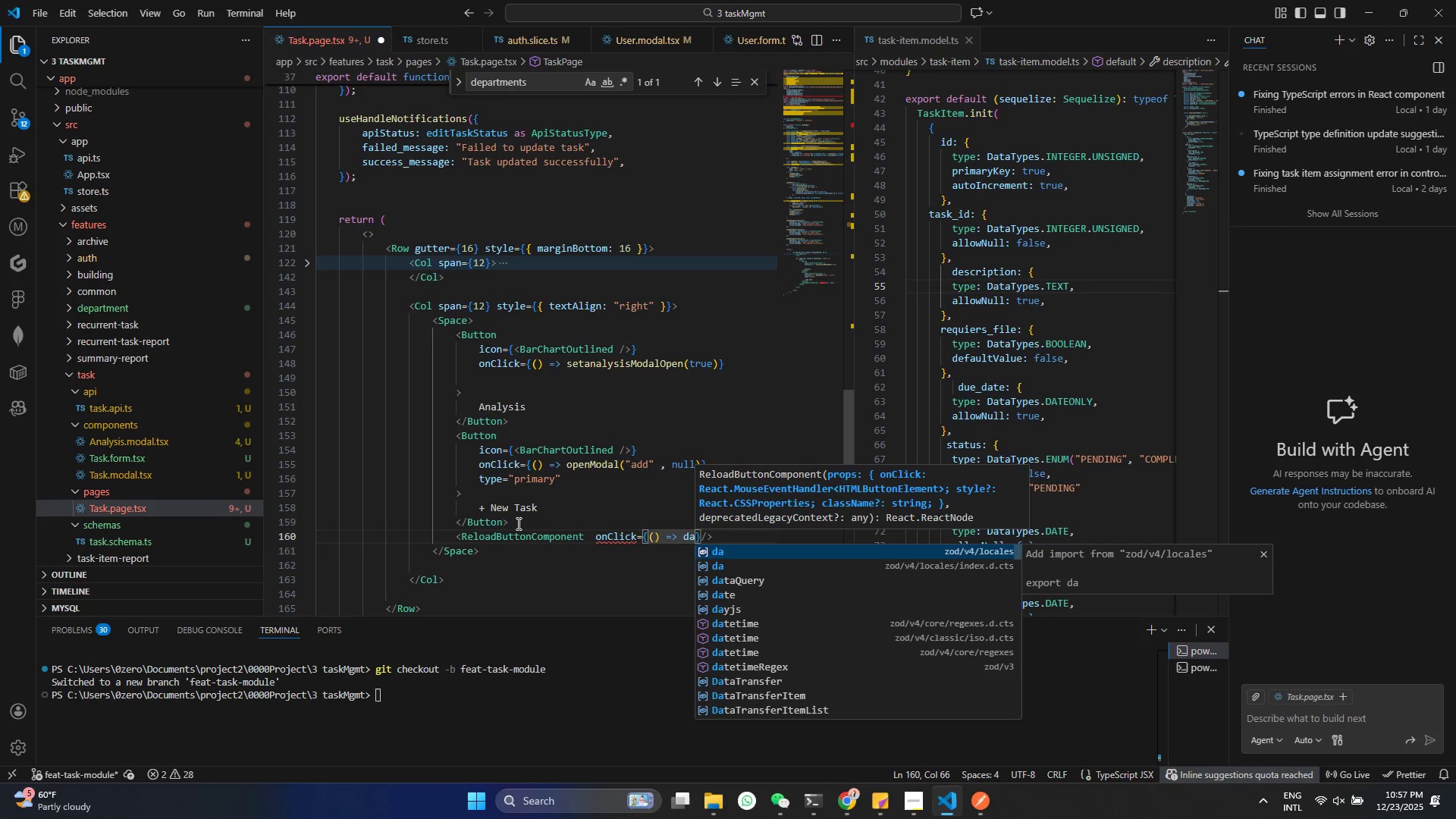 
key(ArrowDown)
 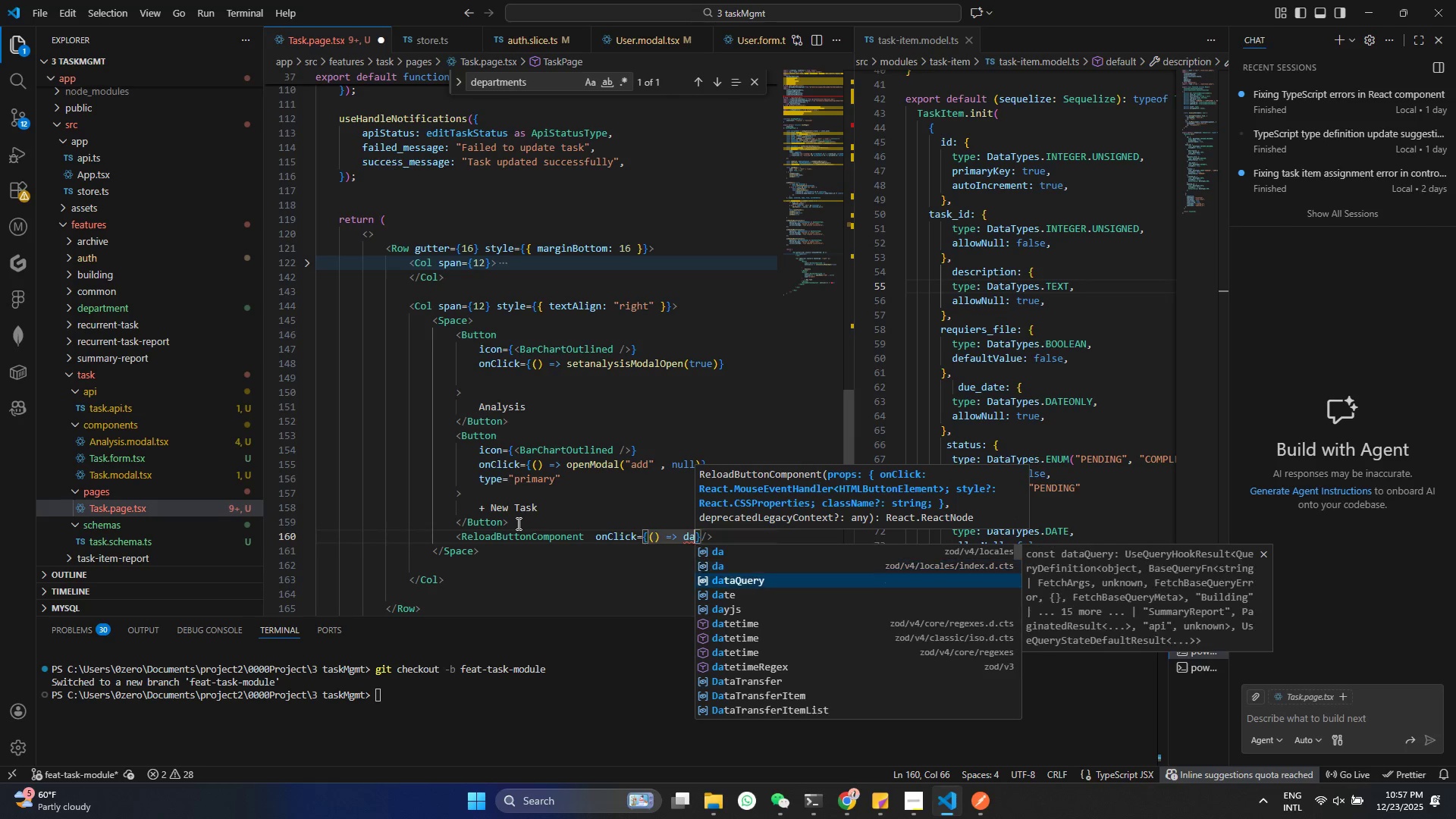 
key(ArrowDown)
 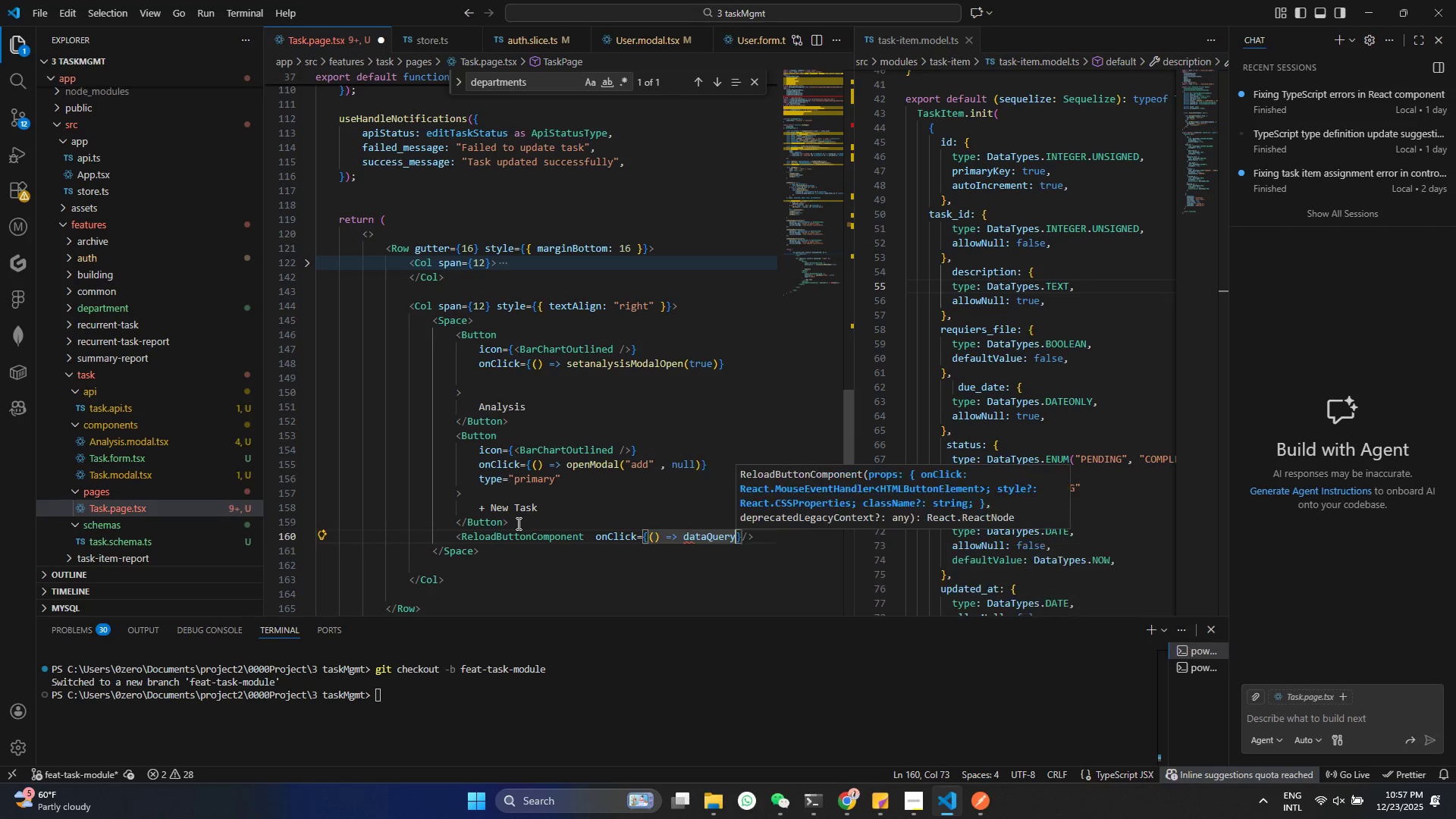 
key(Enter)
 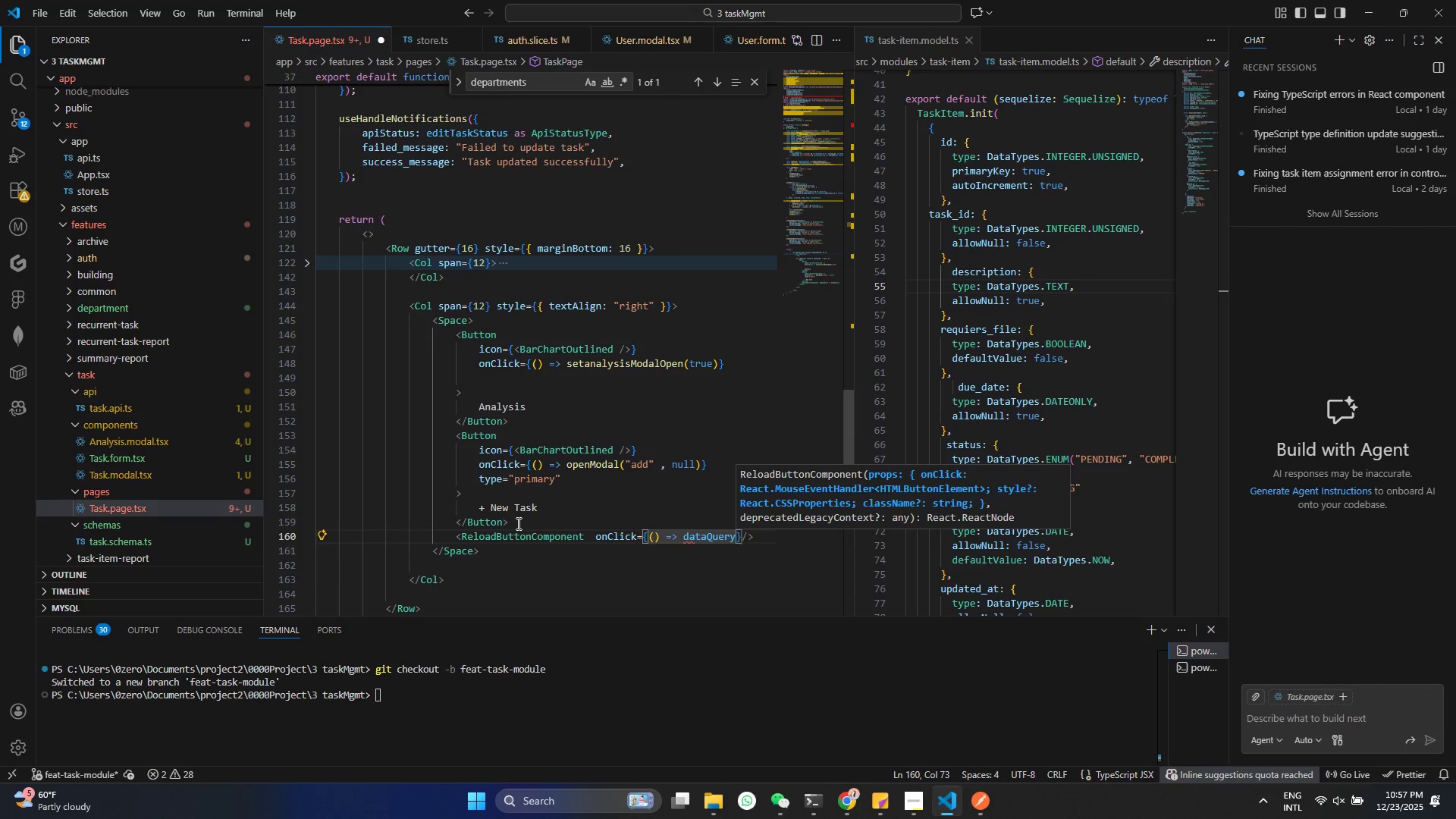 
type(.re)
 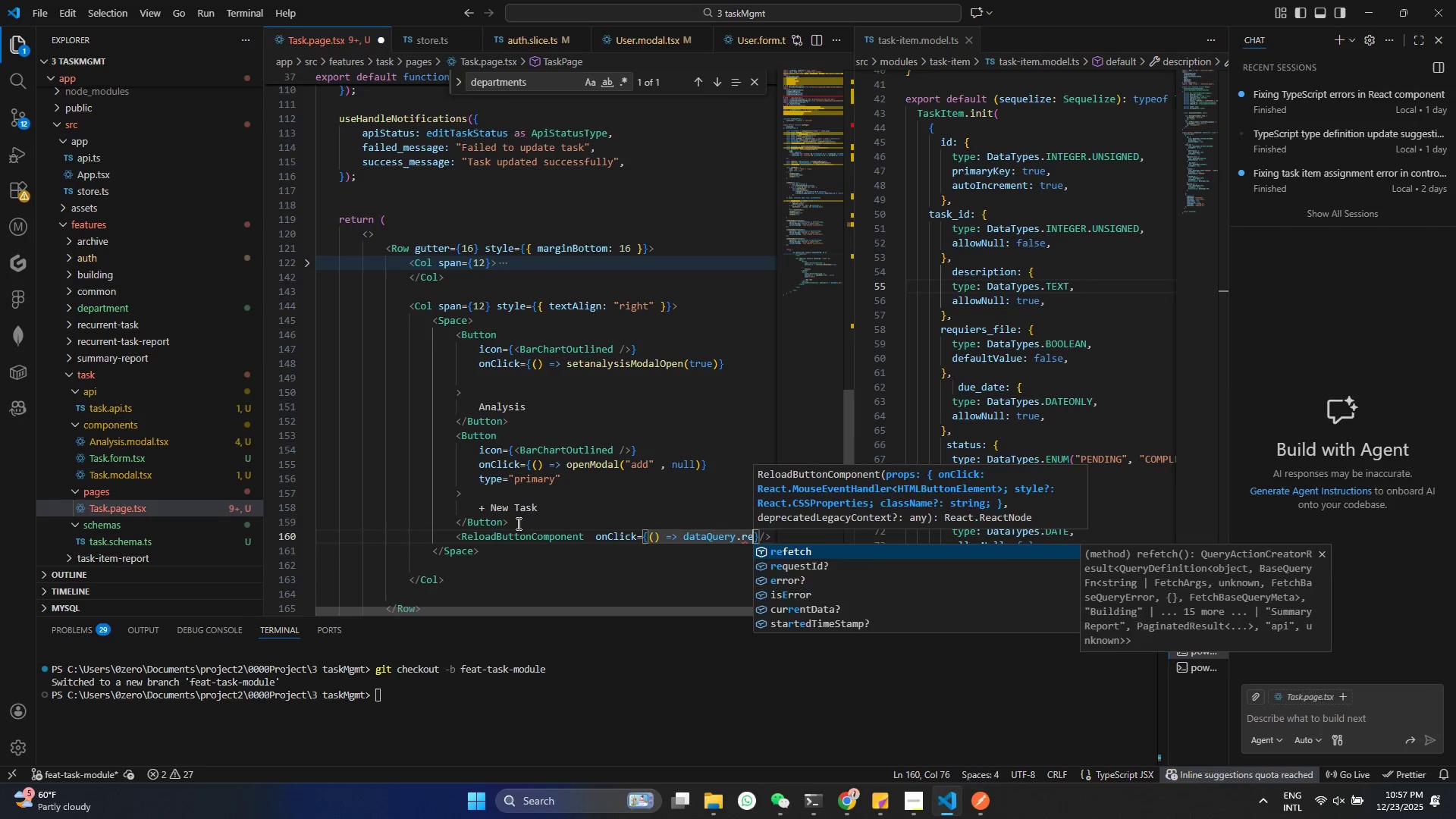 
key(Enter)
 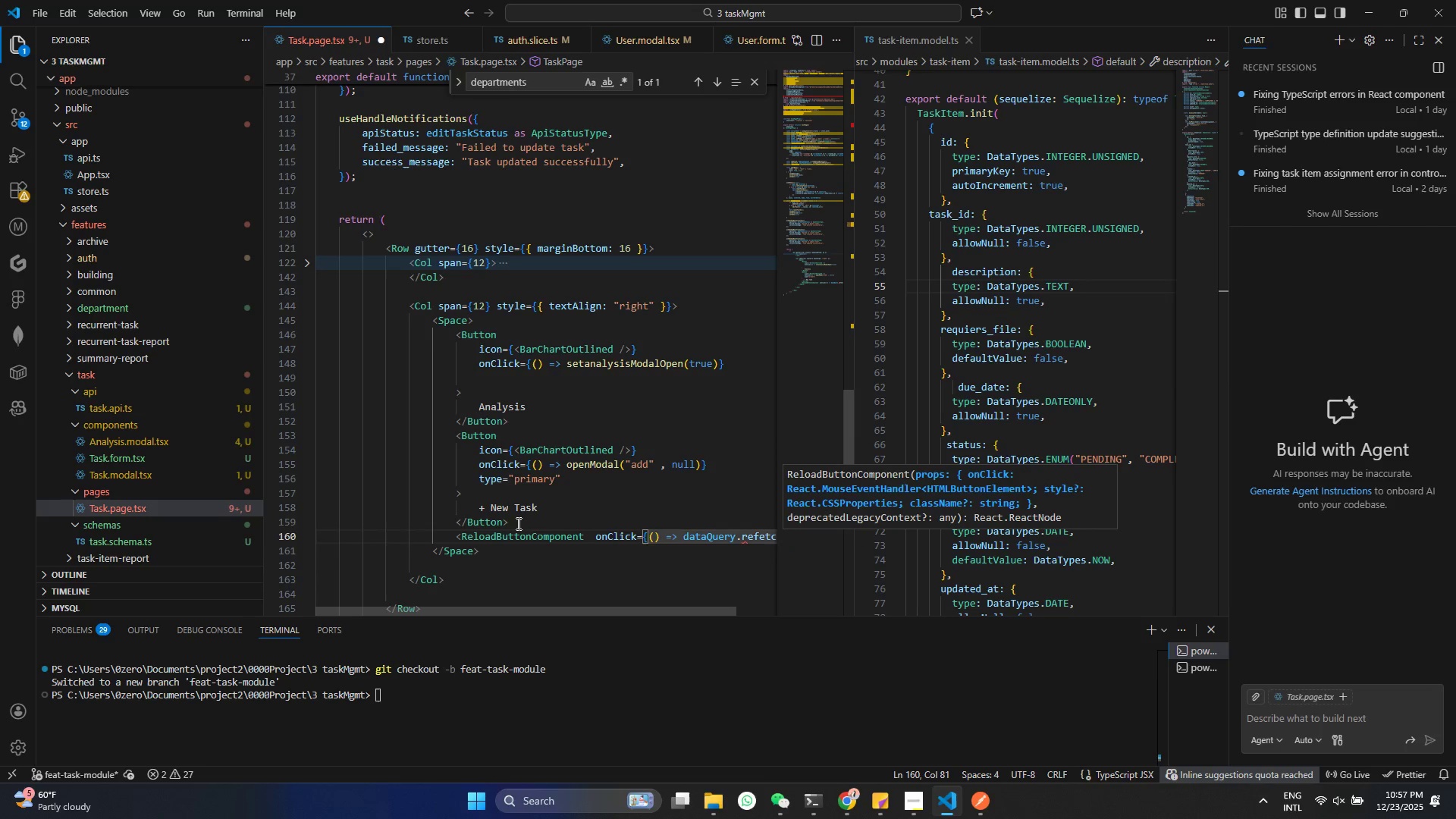 
key(Shift+9)
 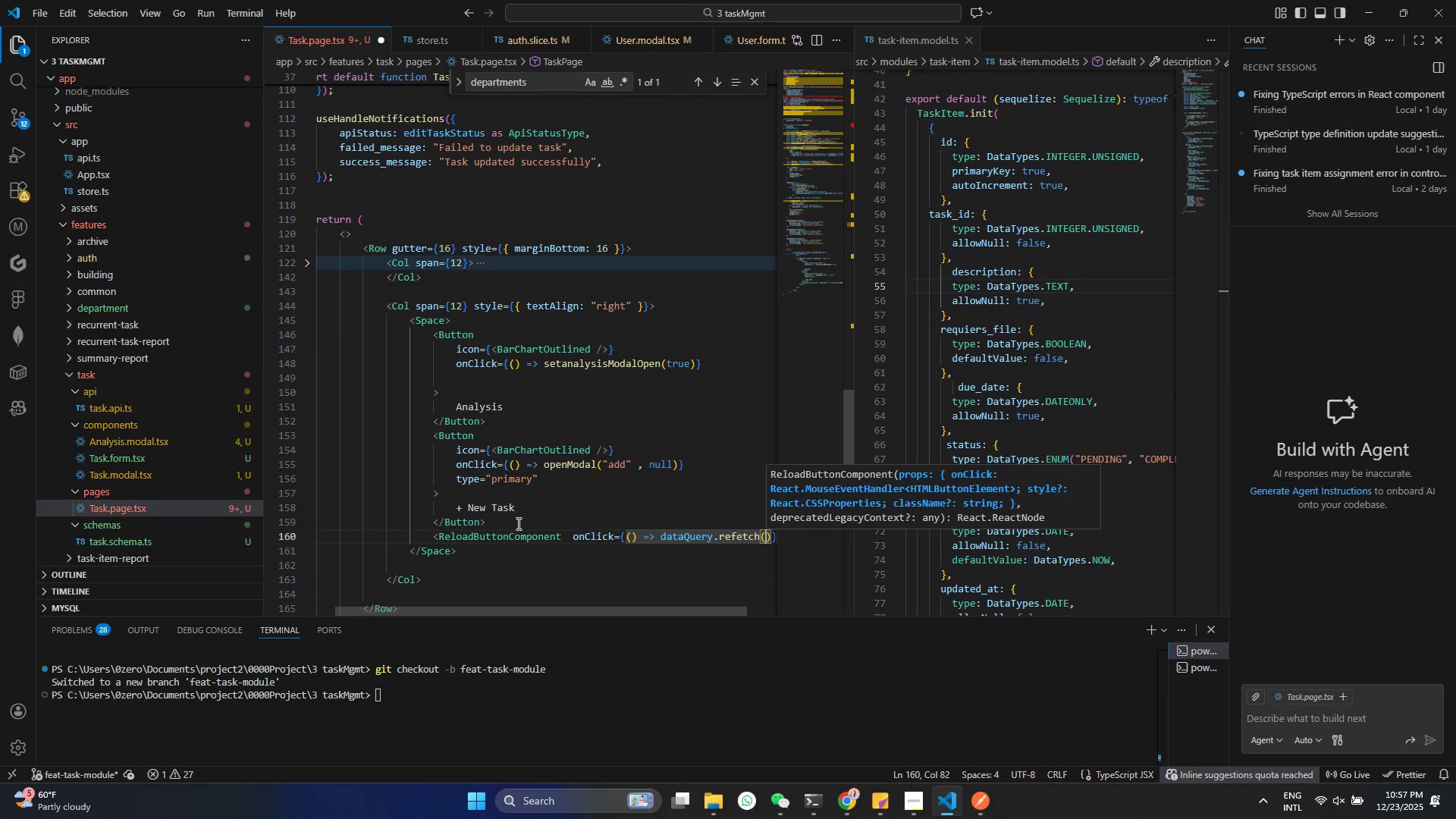 
key(Control+ControlLeft)
 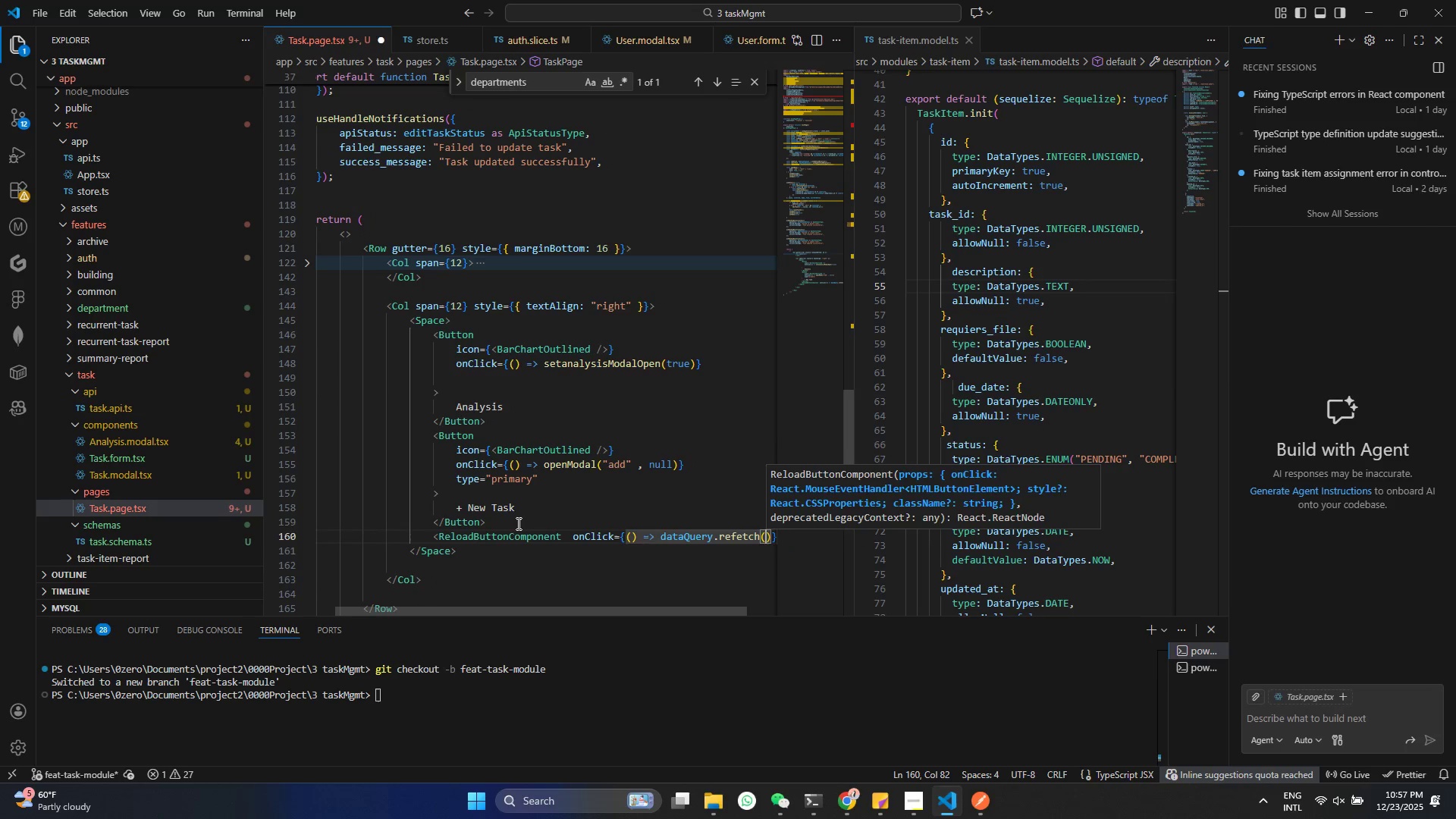 
key(Control+S)
 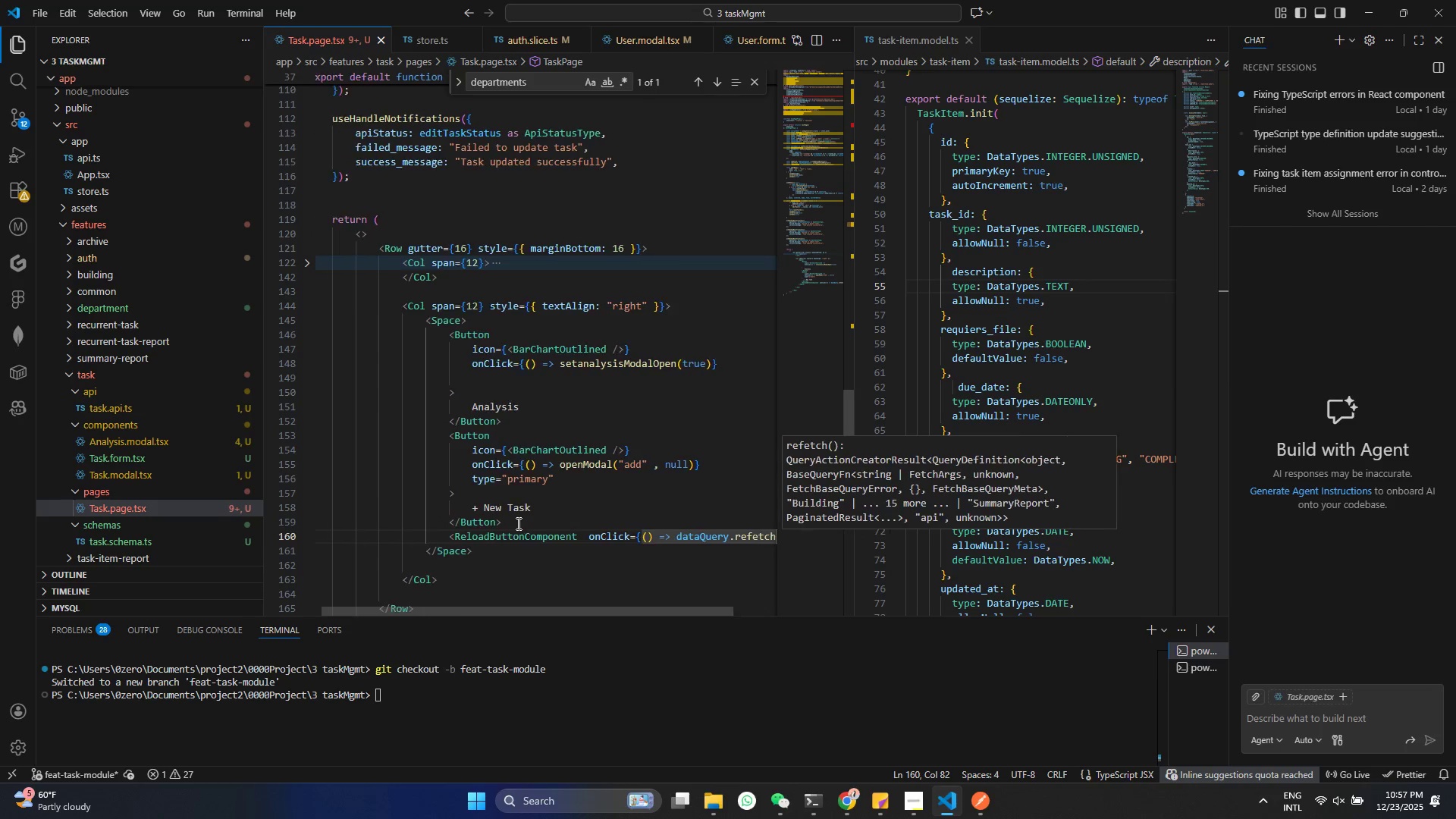 
left_click([517, 523])
 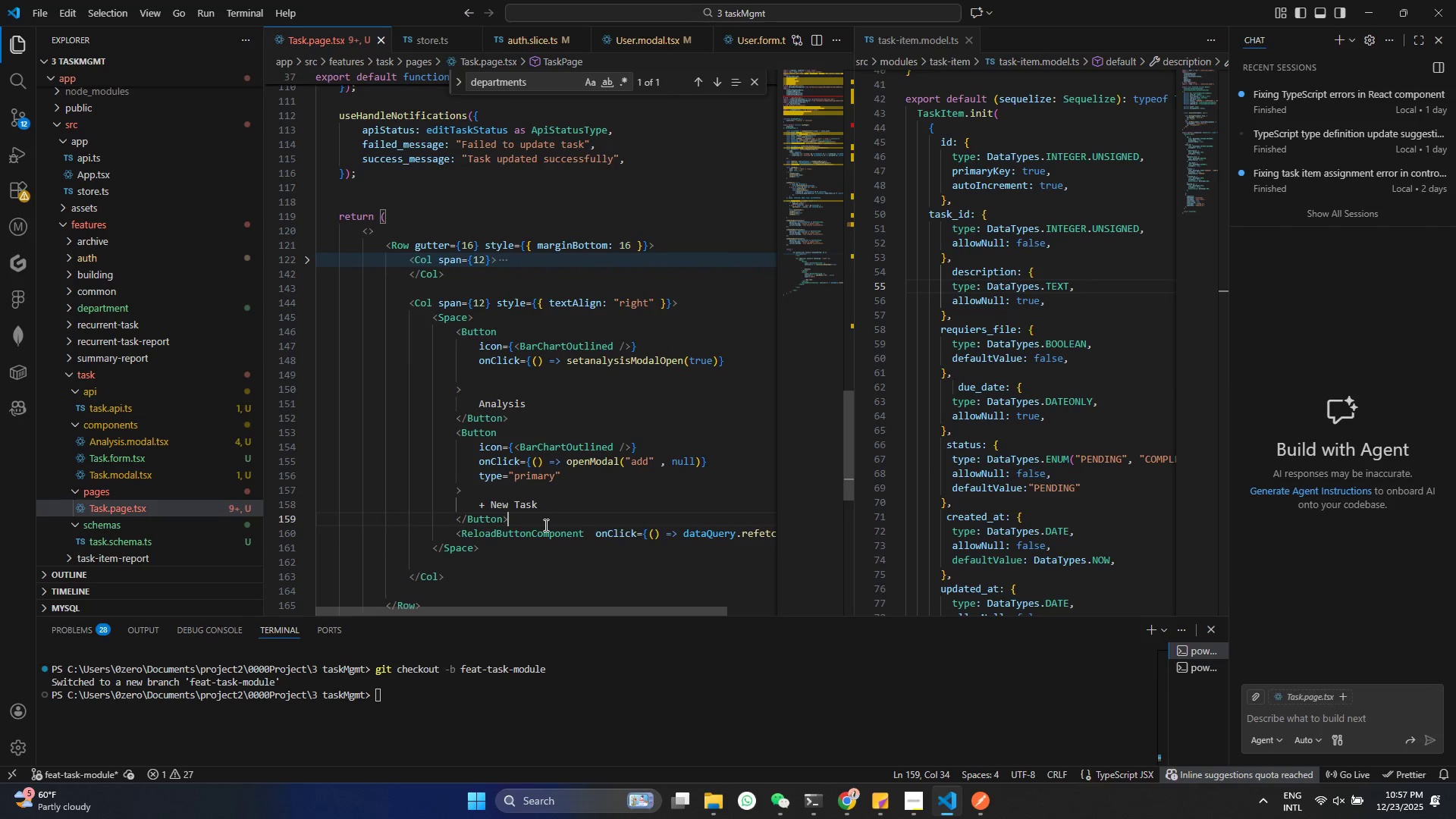 
key(Control+A)
 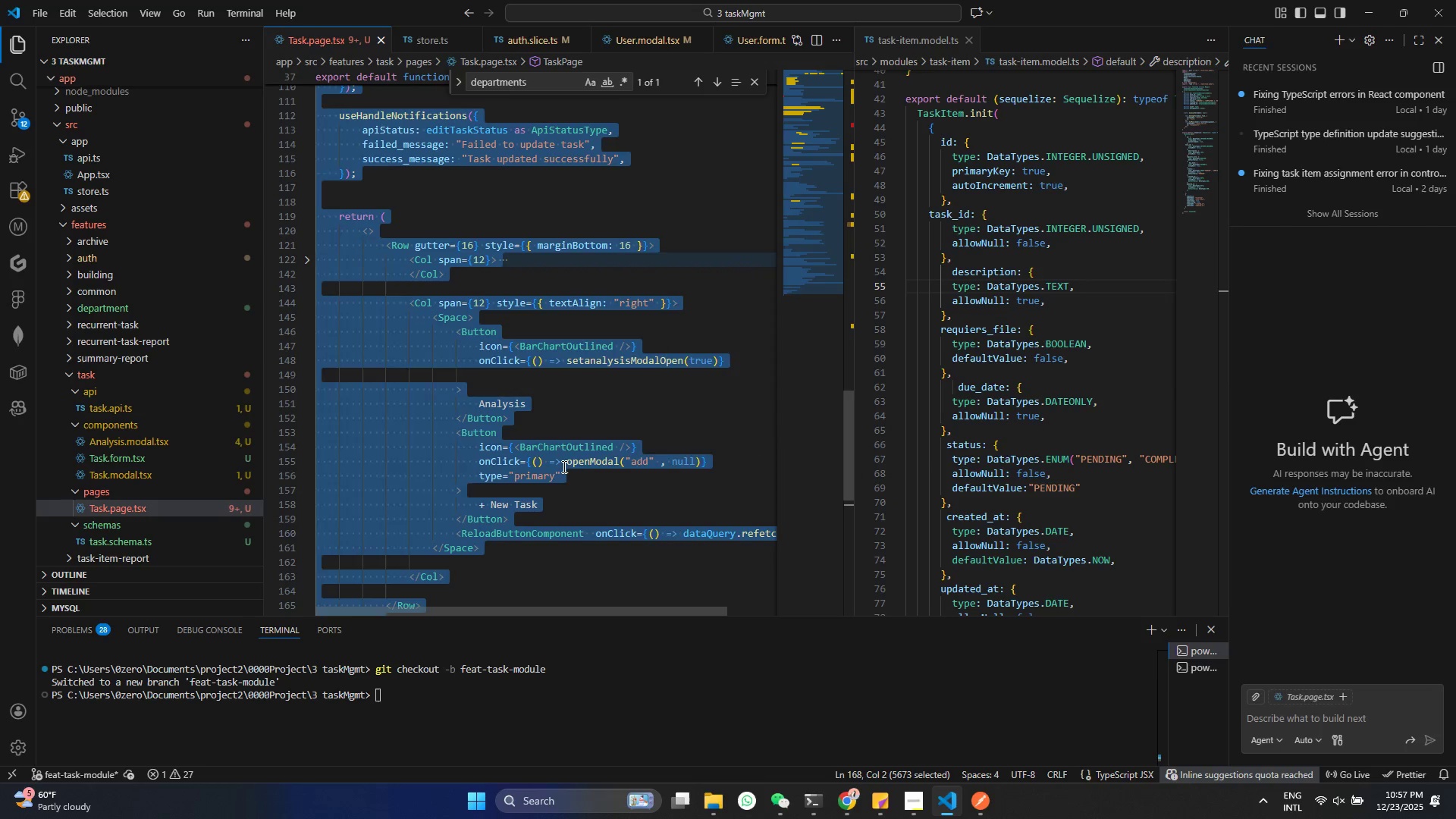 
right_click([563, 466])
 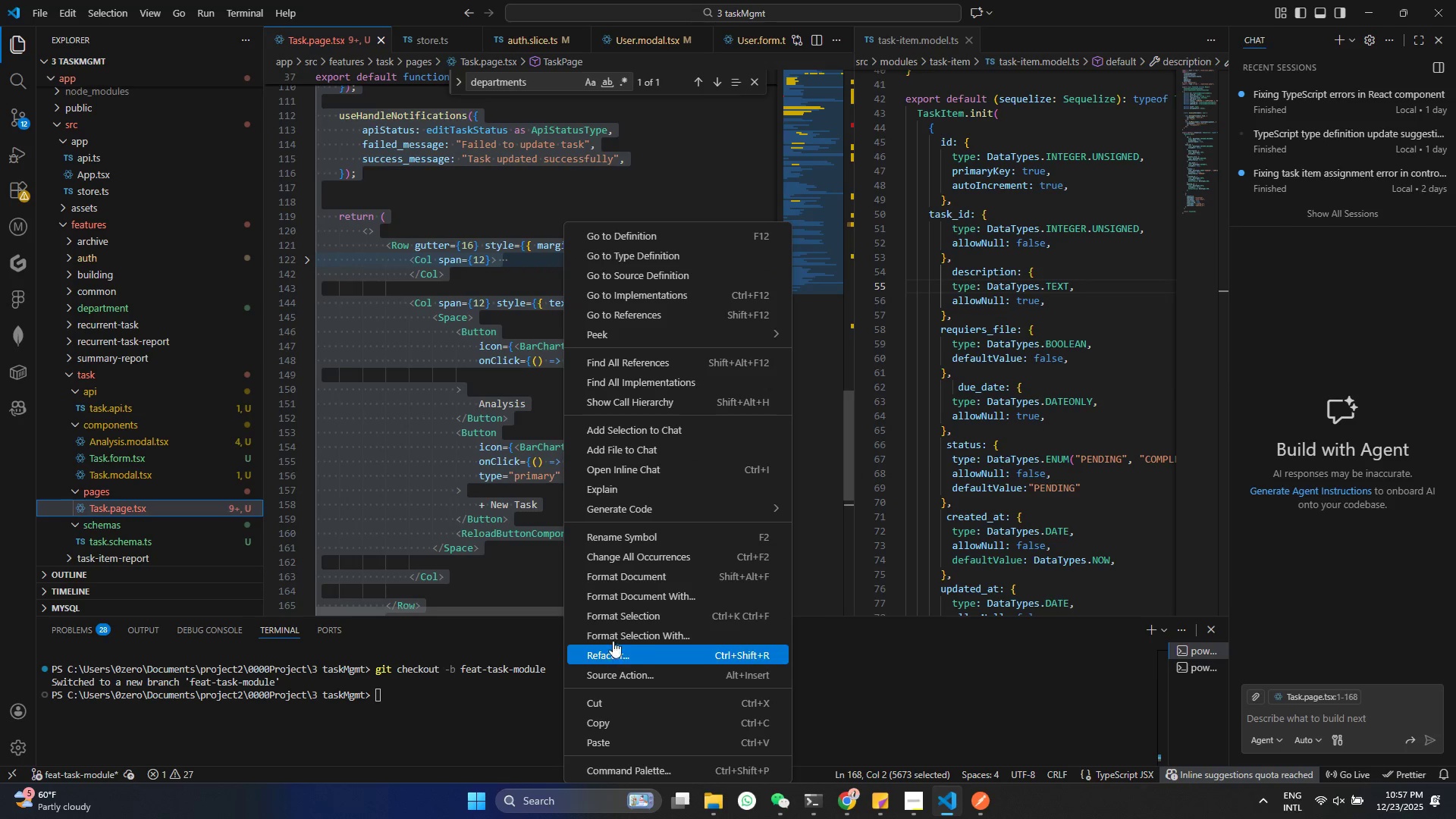 
left_click([614, 620])
 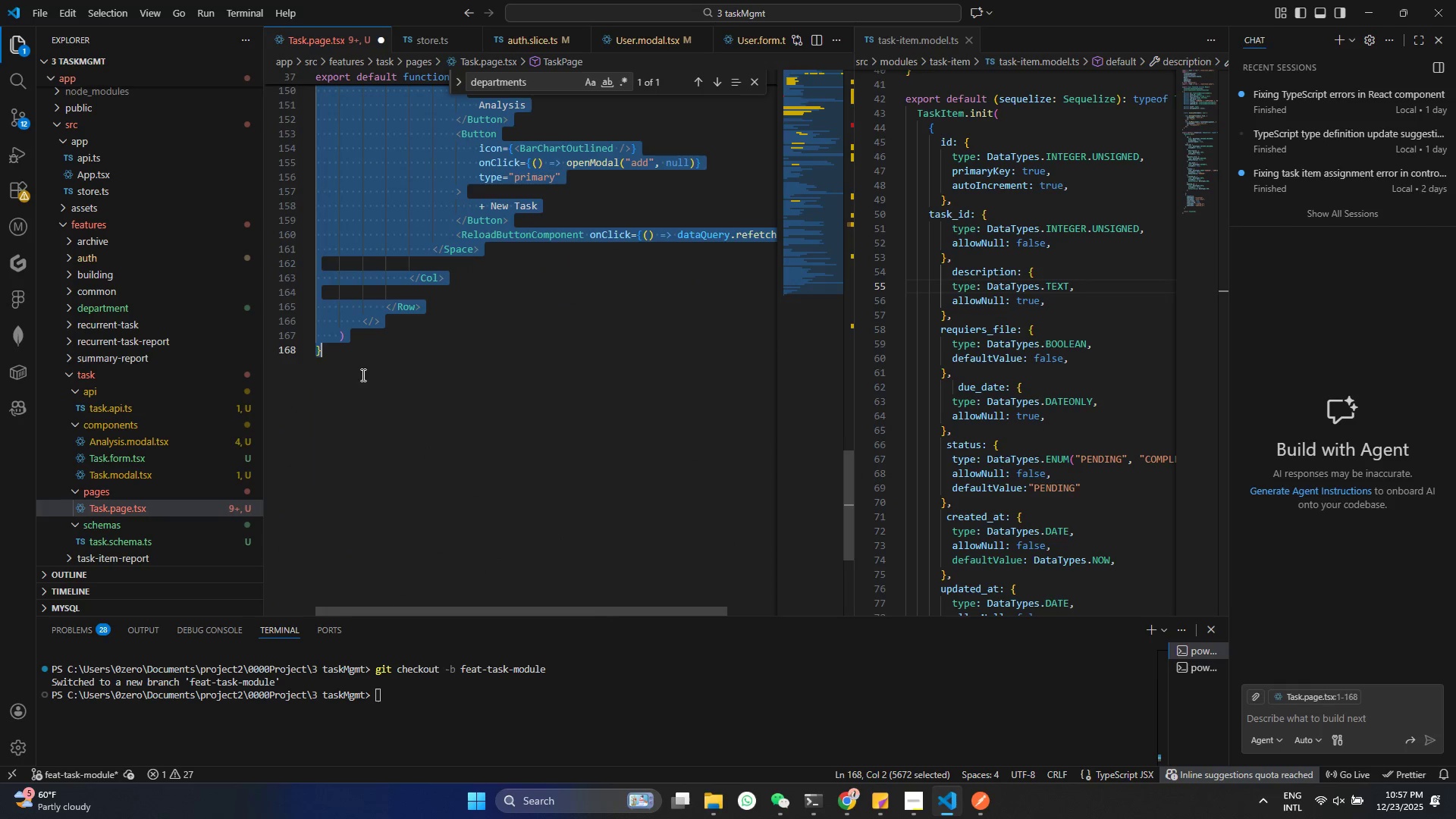 
left_click([326, 315])
 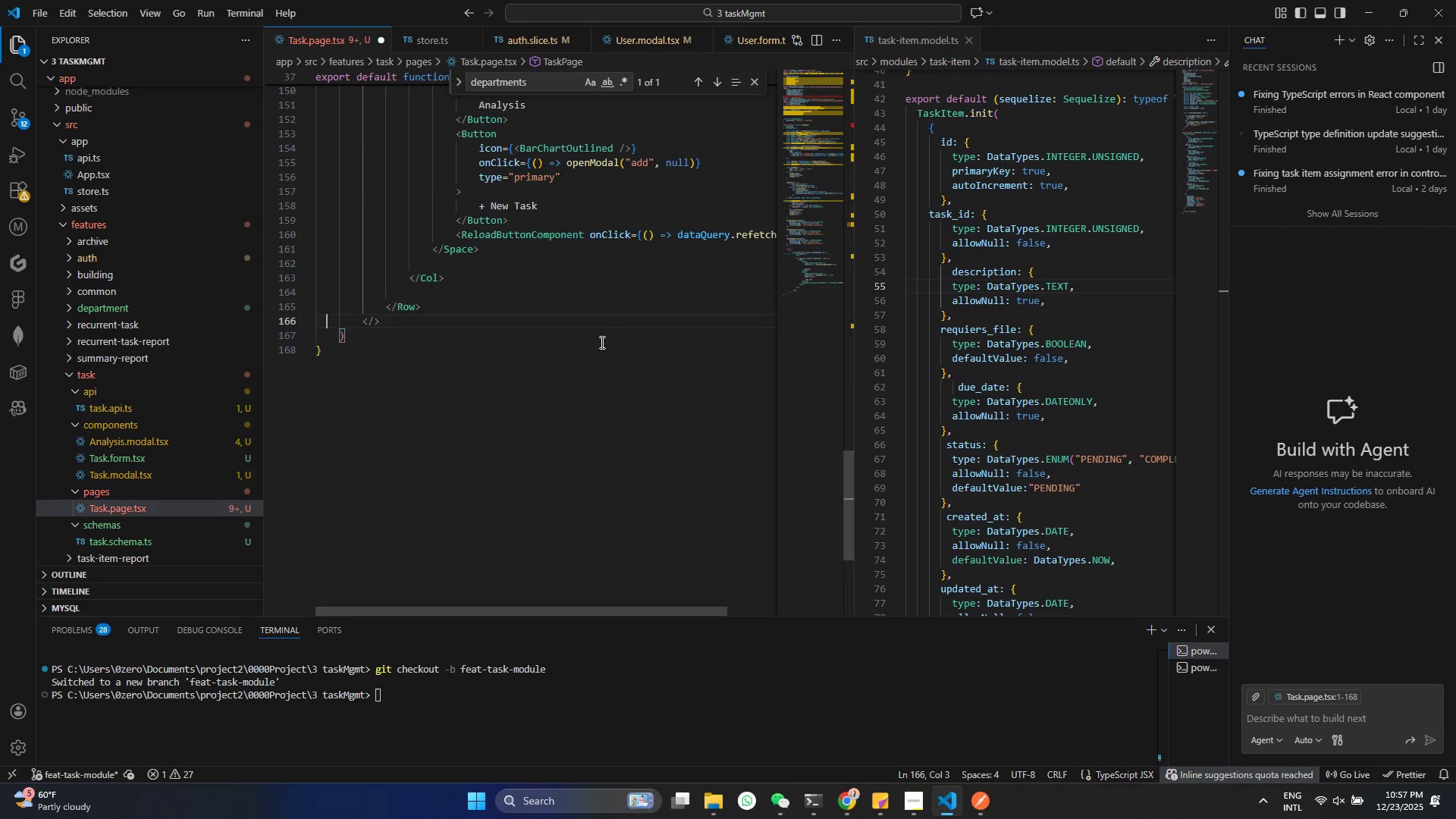 
scroll: coordinate [601, 347], scroll_direction: up, amount: 7.0
 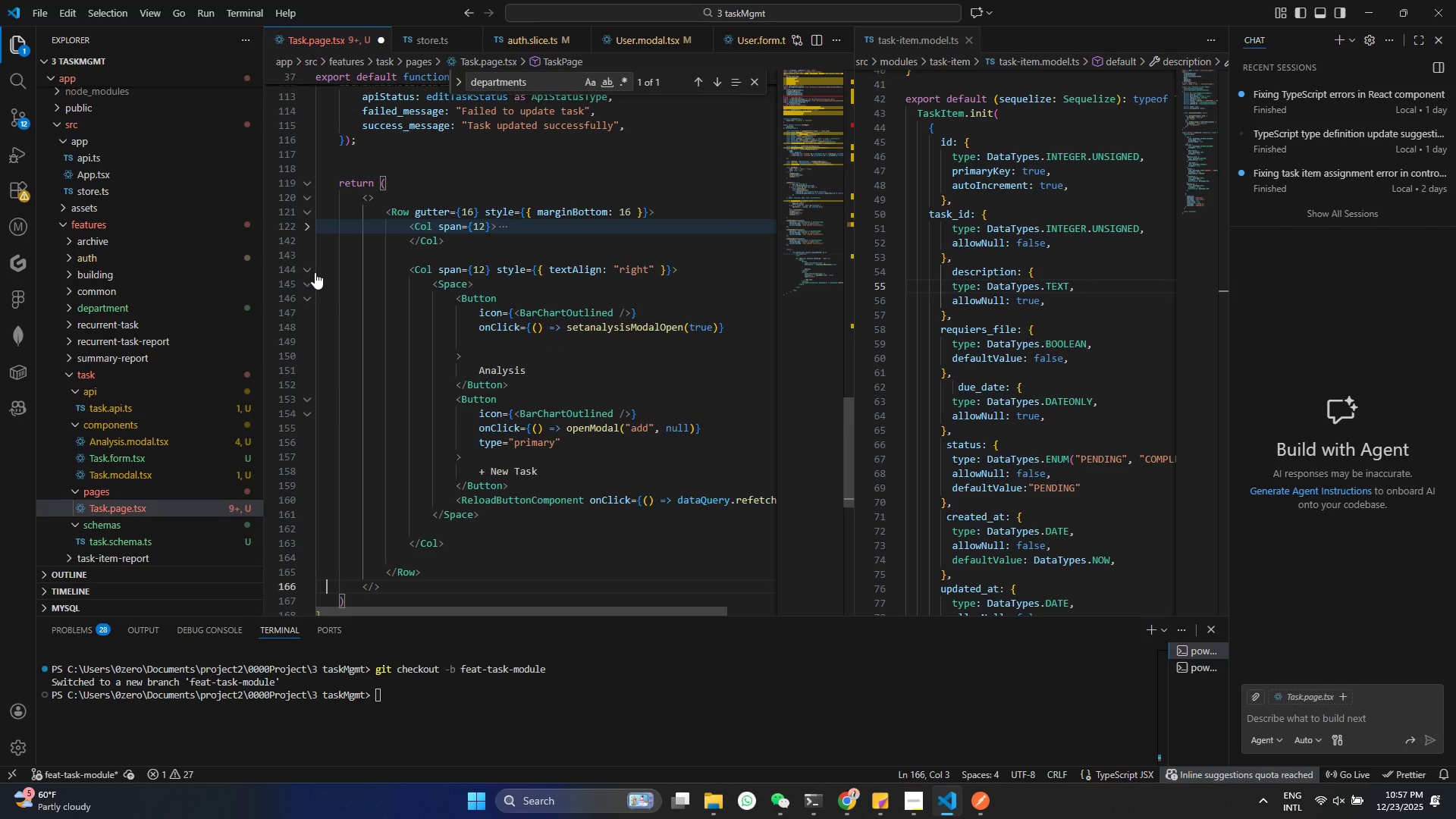 
left_click([312, 278])
 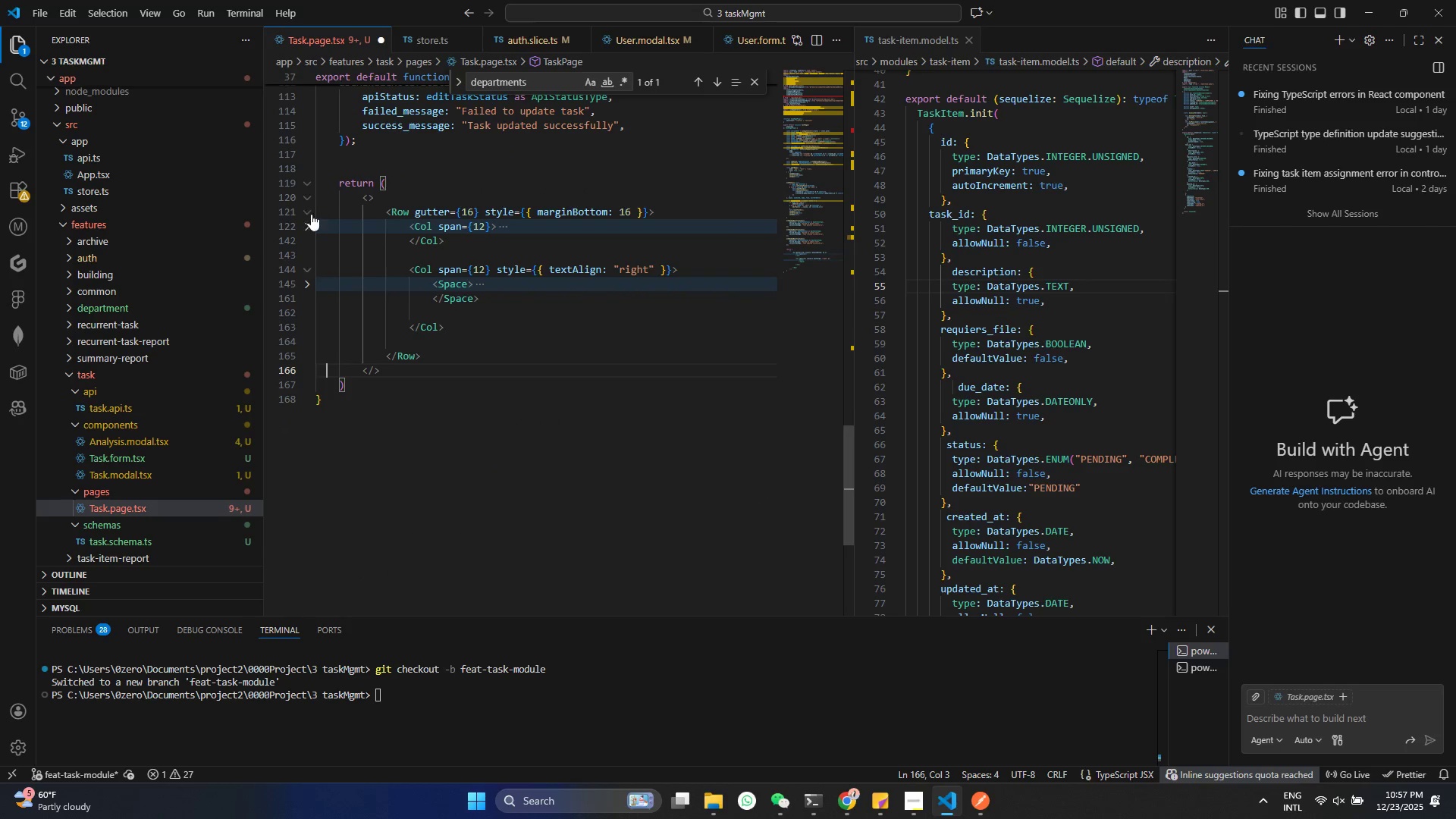 
left_click([309, 209])
 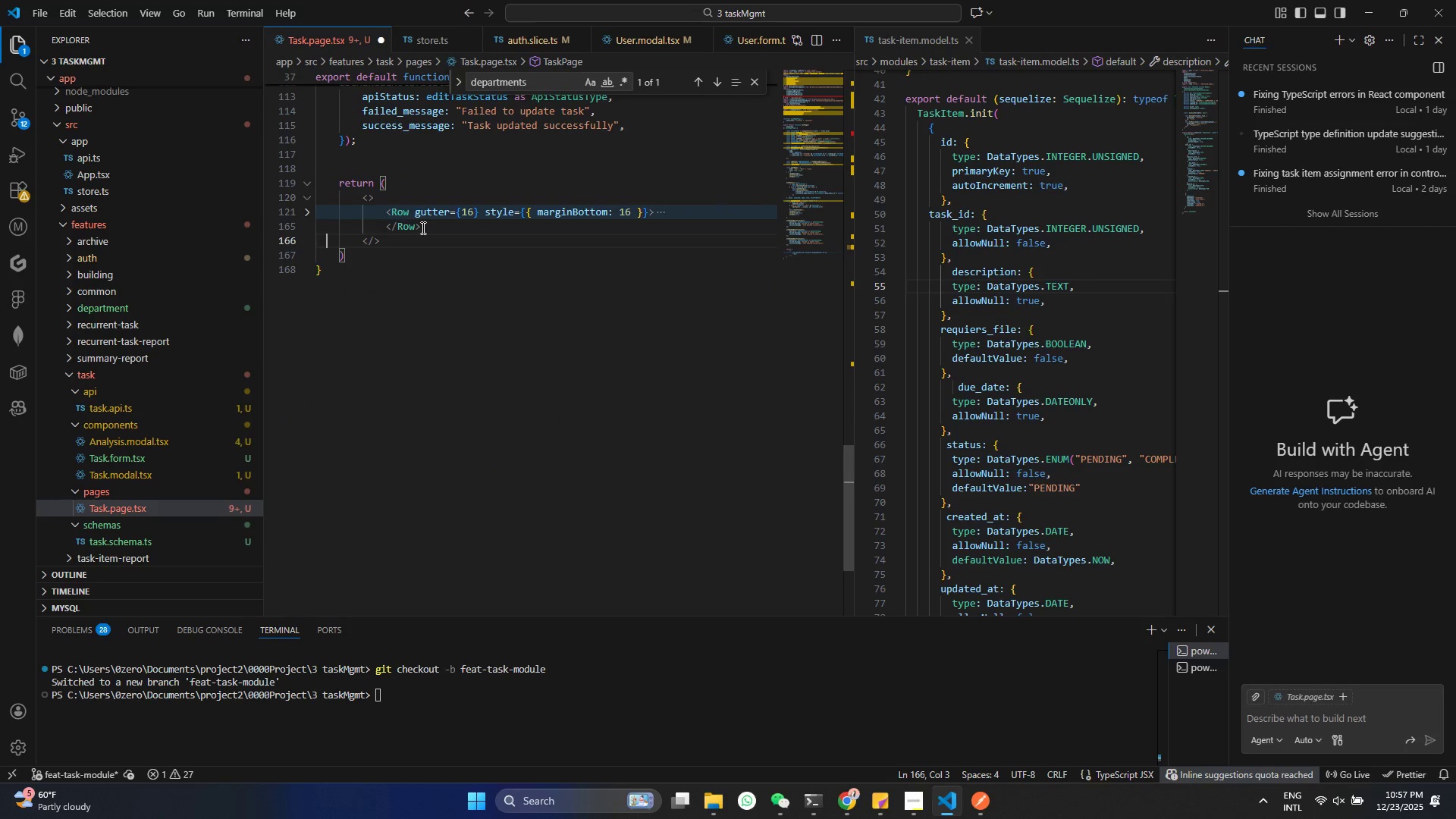 
left_click([425, 228])
 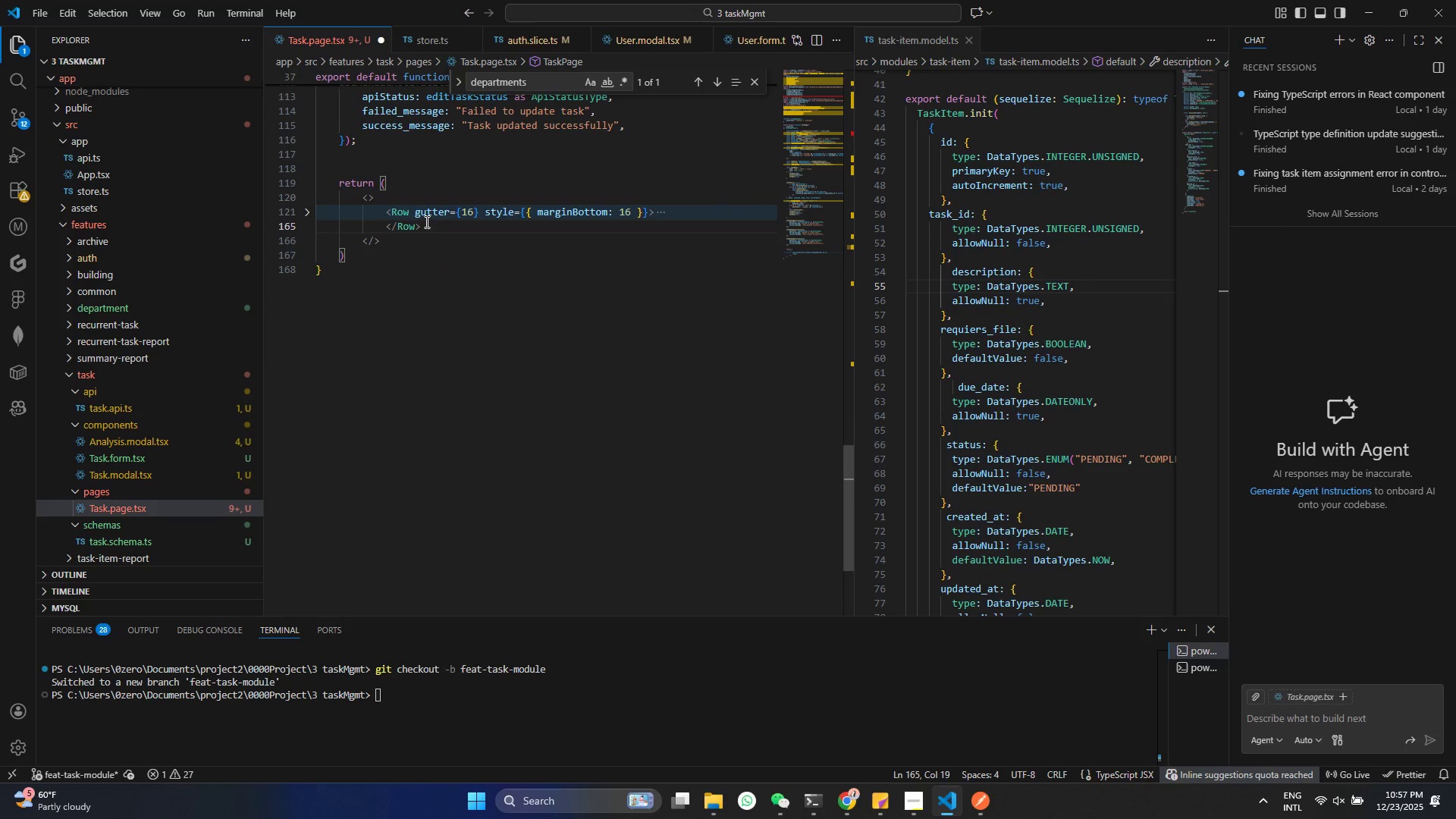 
key(Enter)
 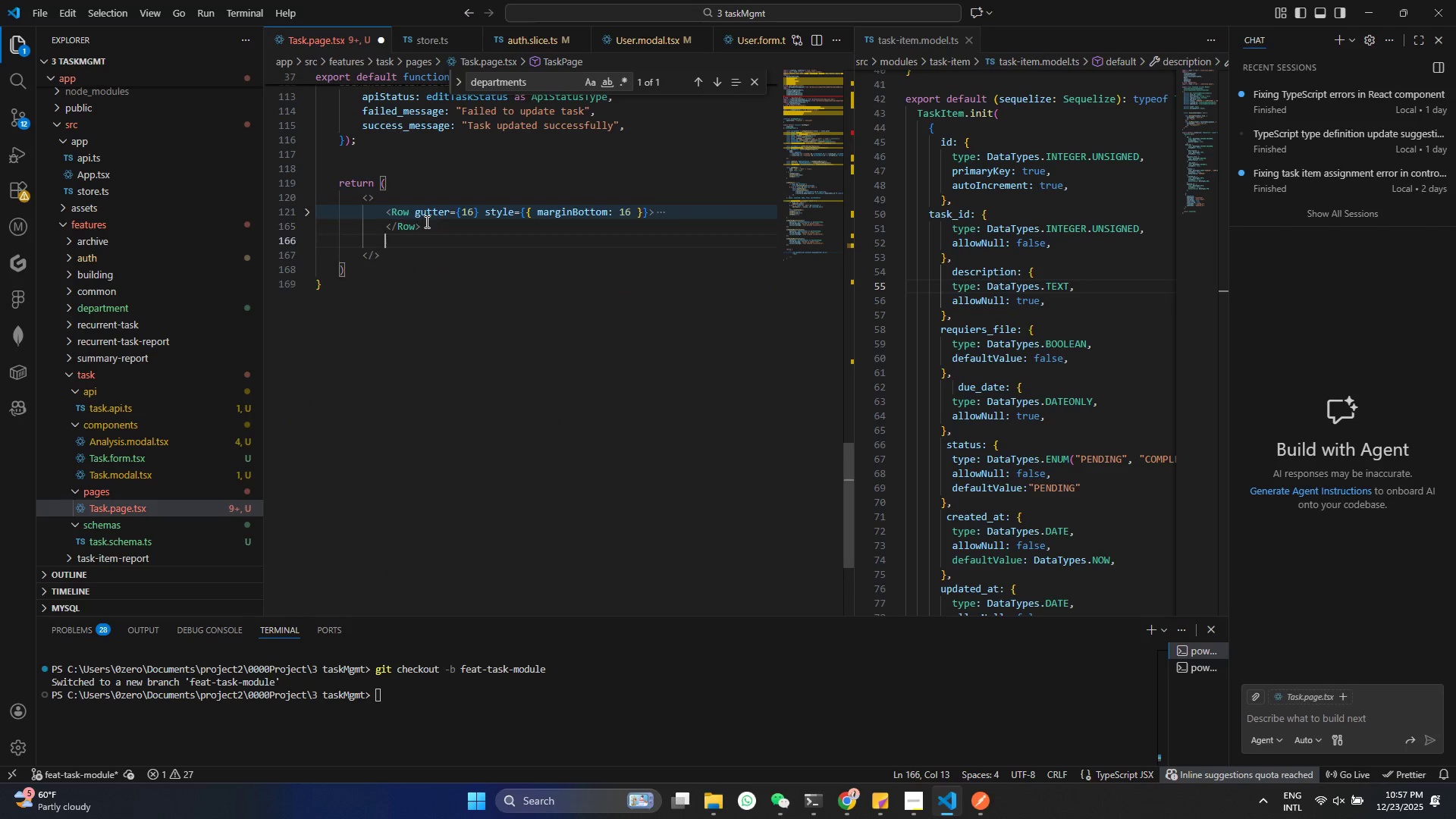 
key(Enter)
 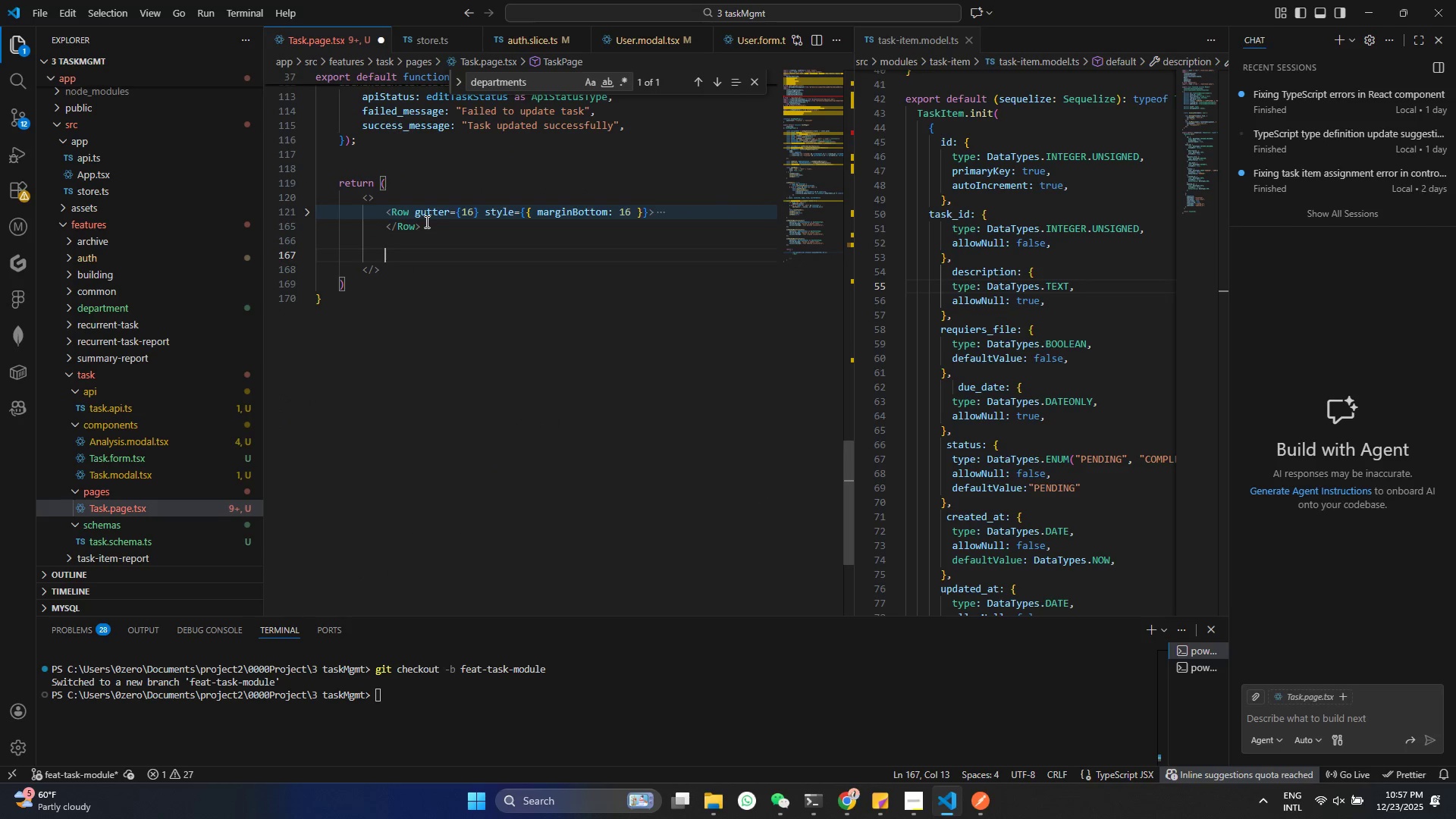 
key(Enter)
 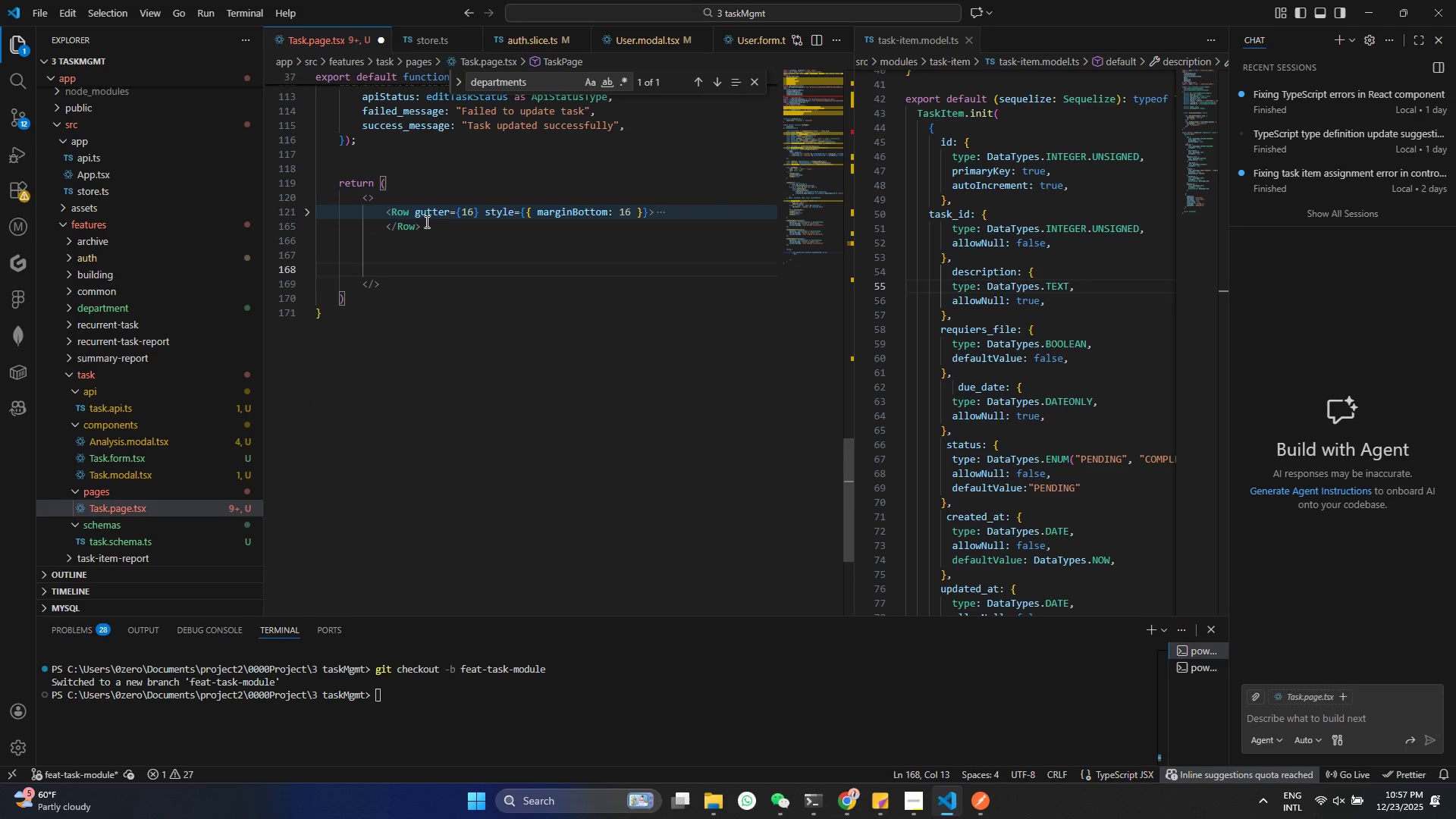 
key(Shift+Comma)
 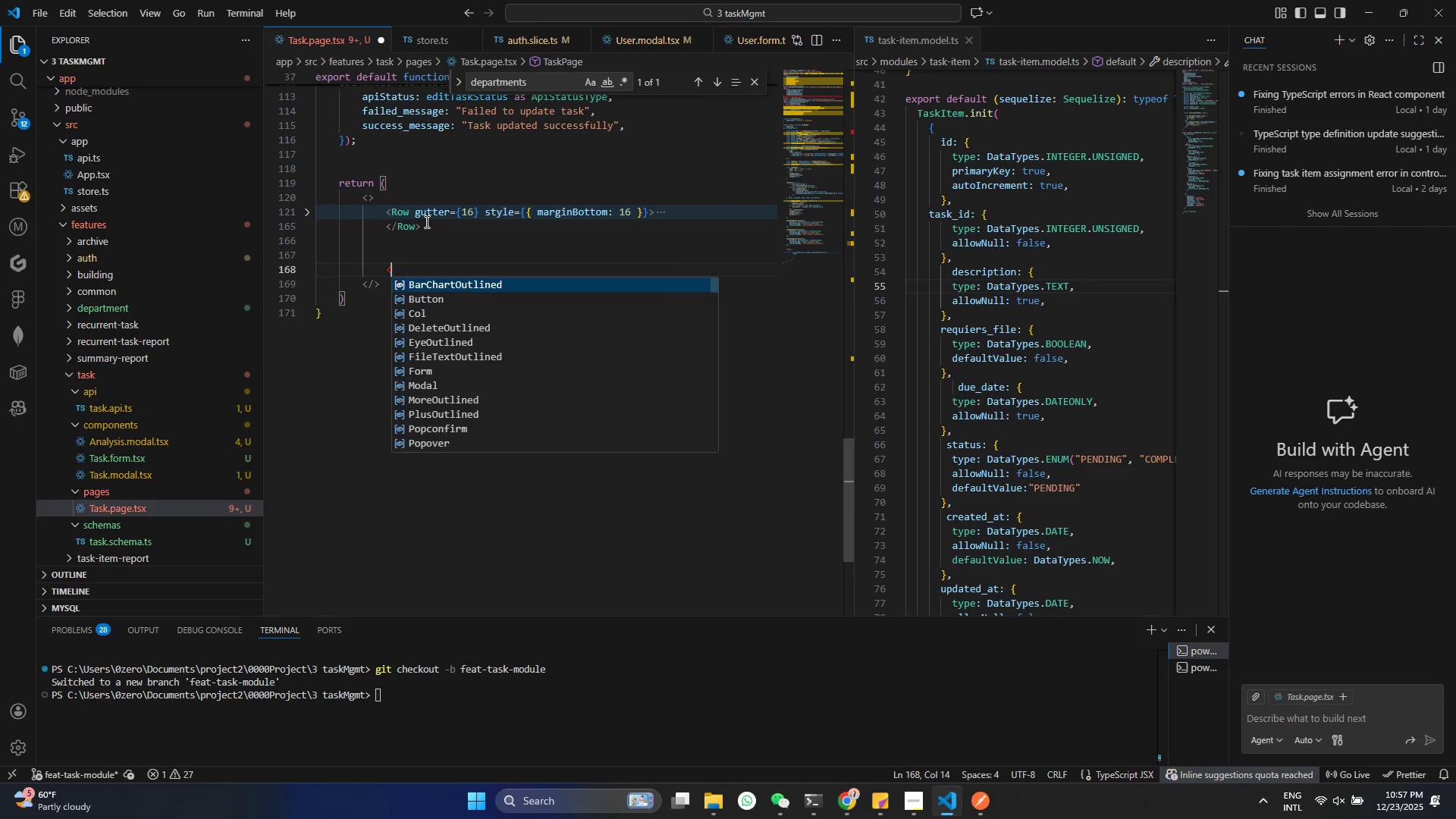 
key(Shift+ShiftRight)
 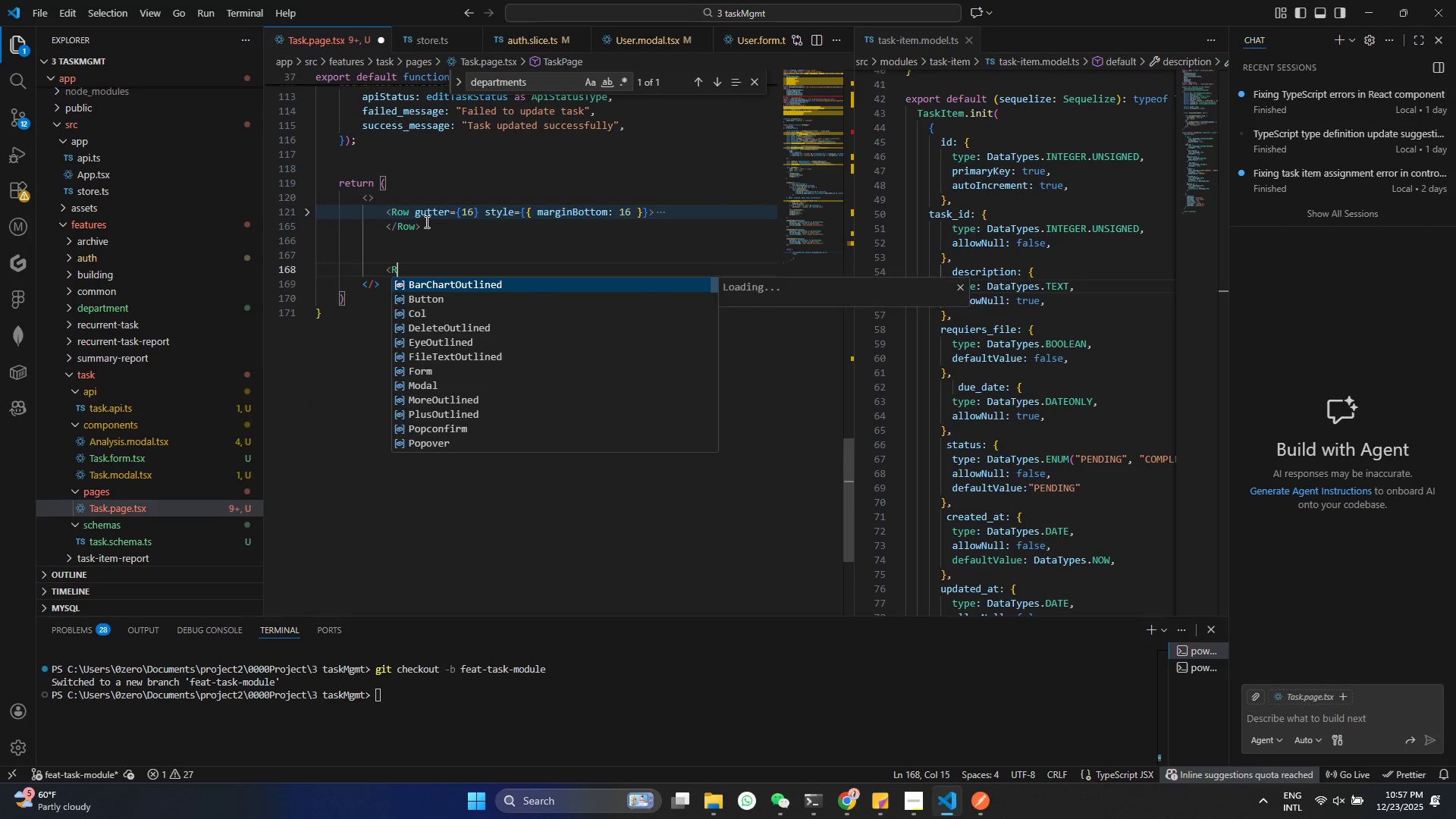 
key(Shift+R)
 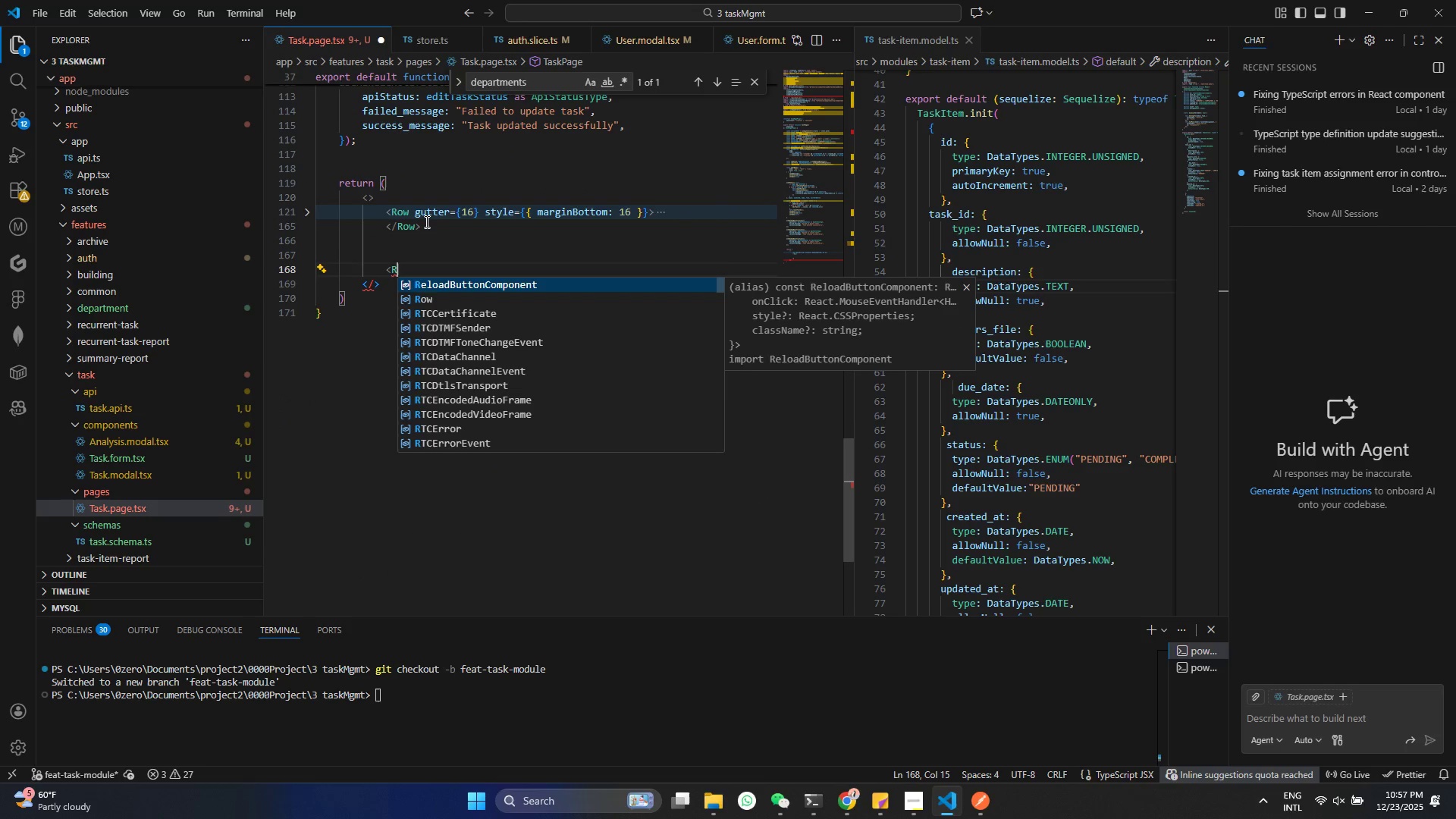 
key(ArrowDown)
 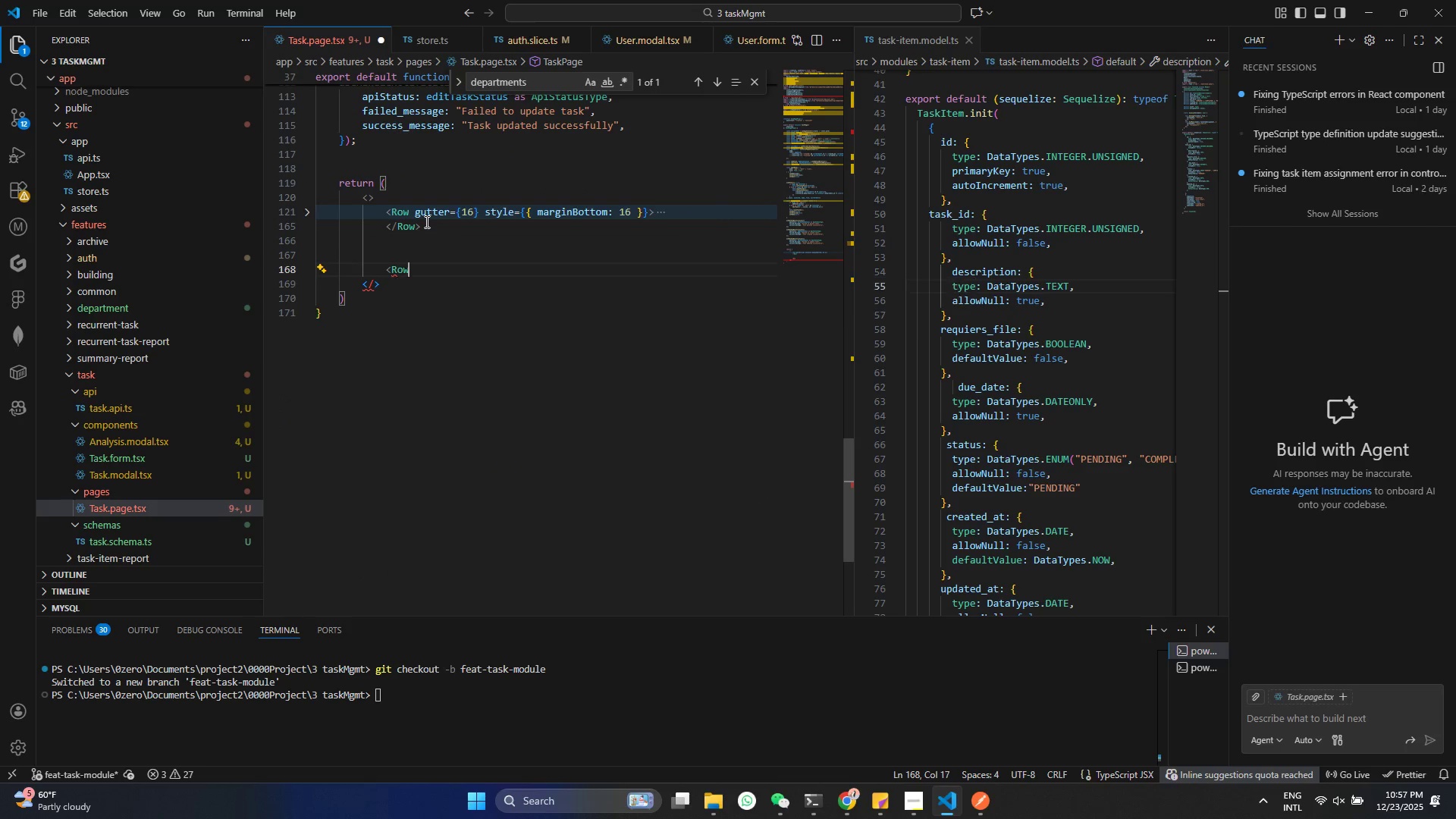 
key(Enter)
 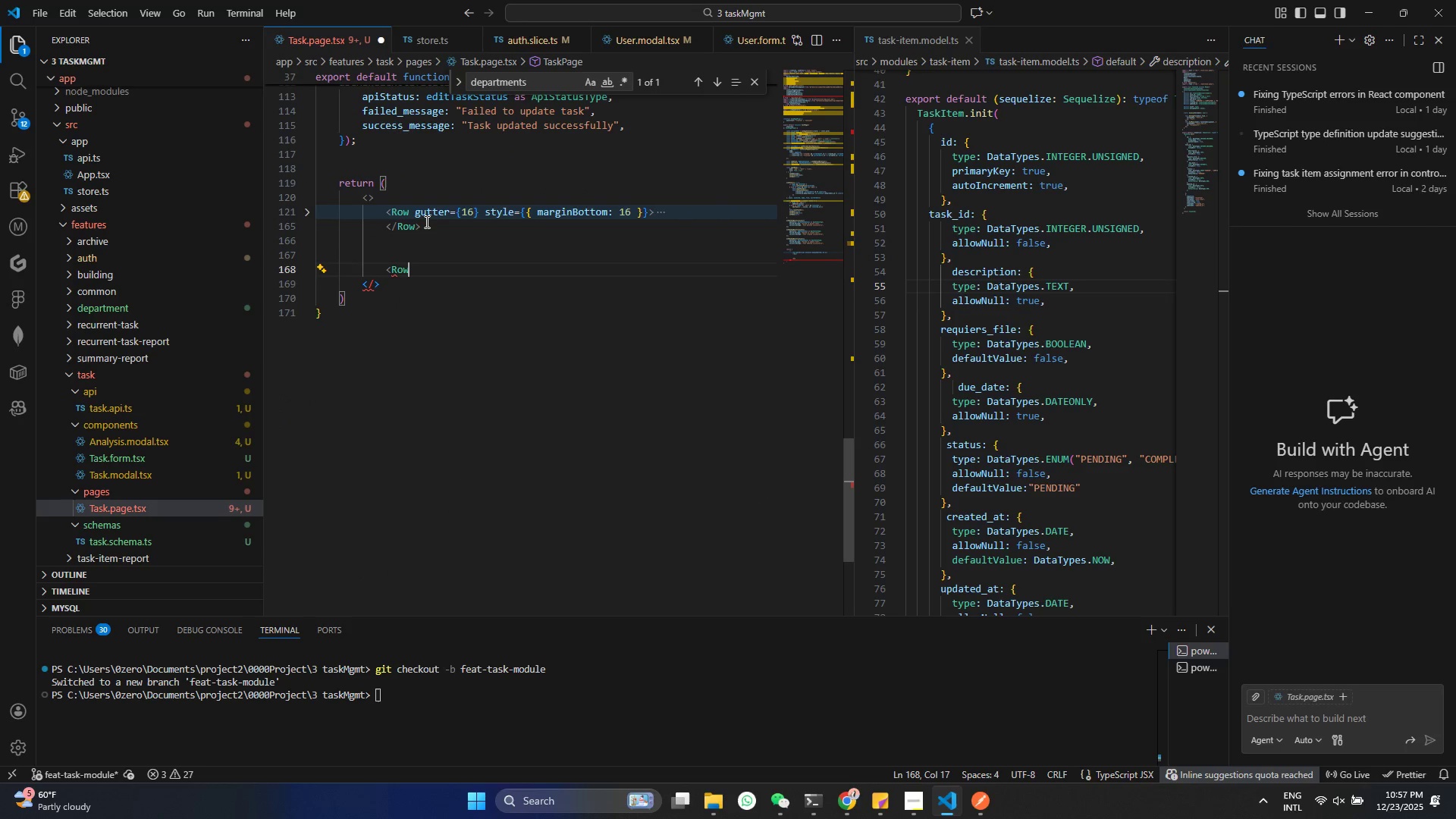 
key(Shift+Period)
 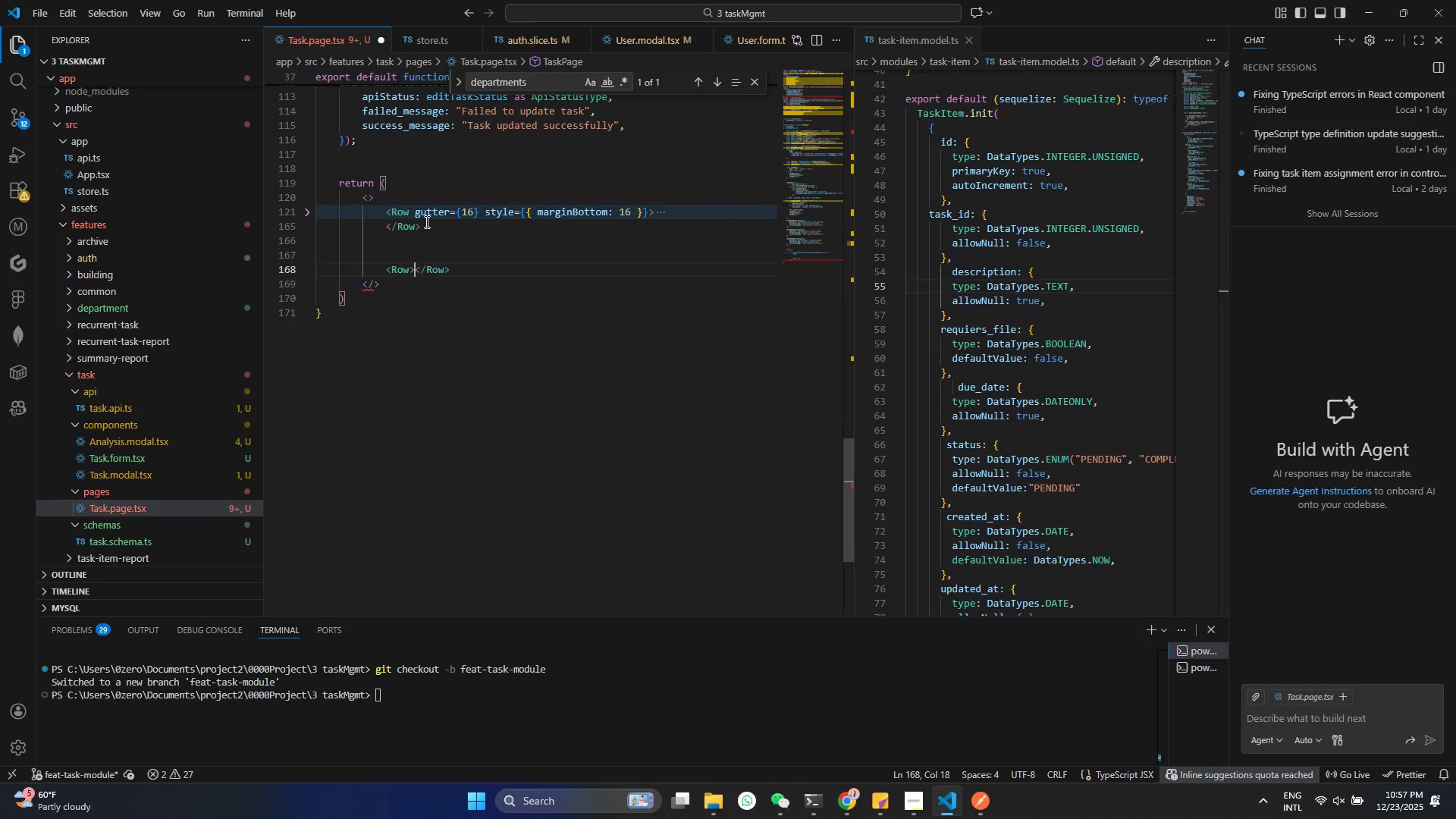 
key(Enter)
 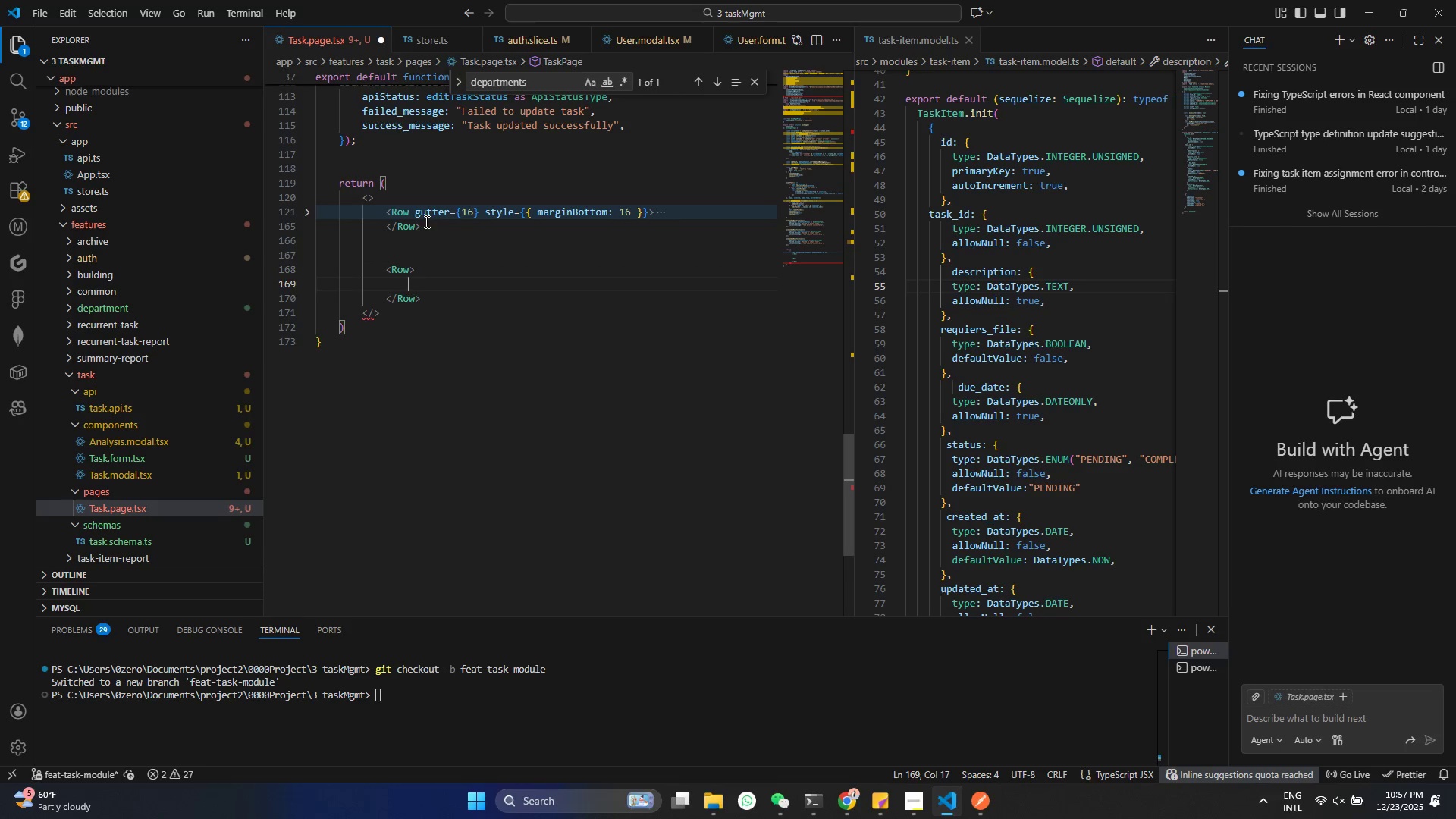 
key(Enter)
 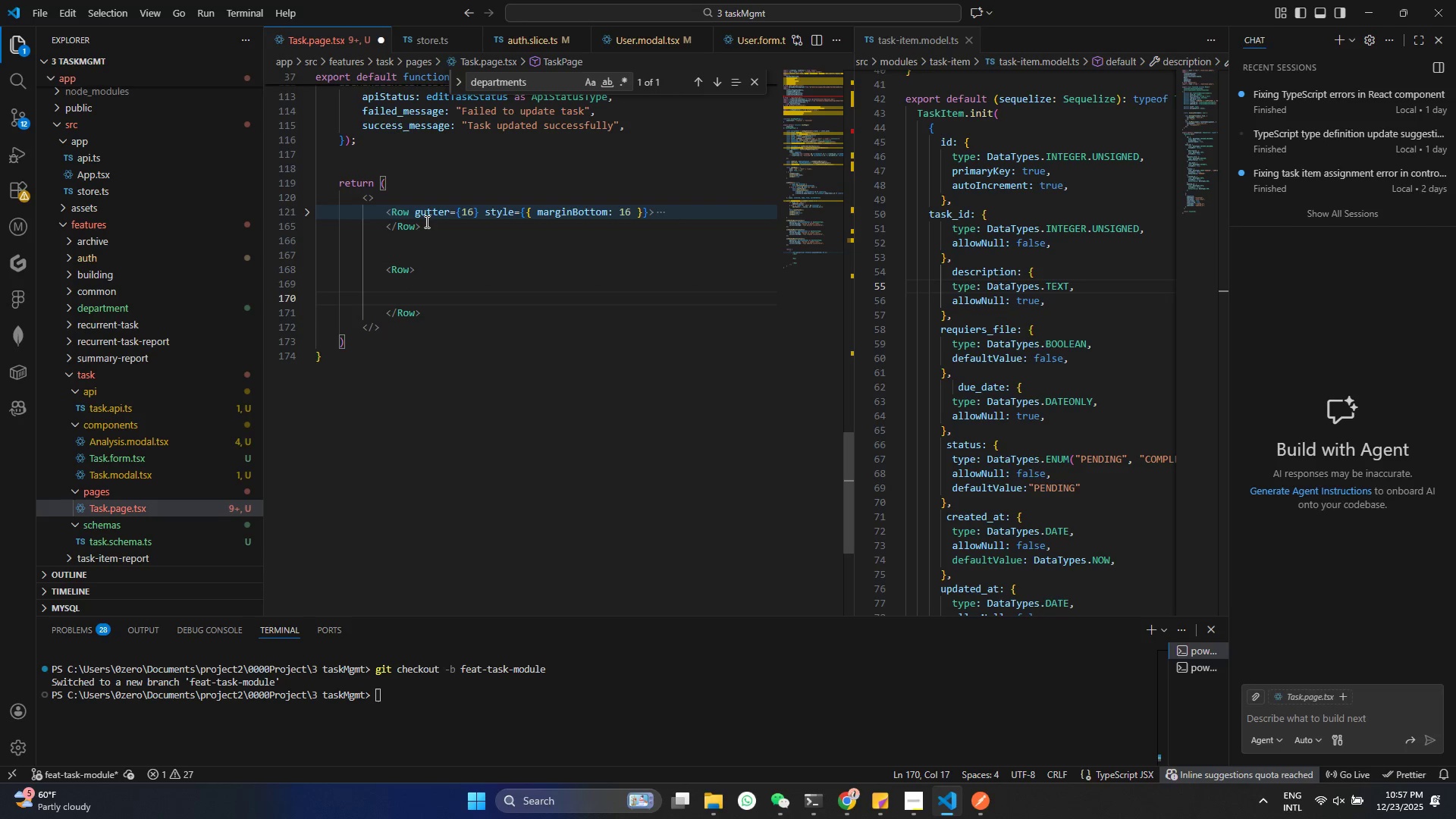 
key(ArrowUp)
 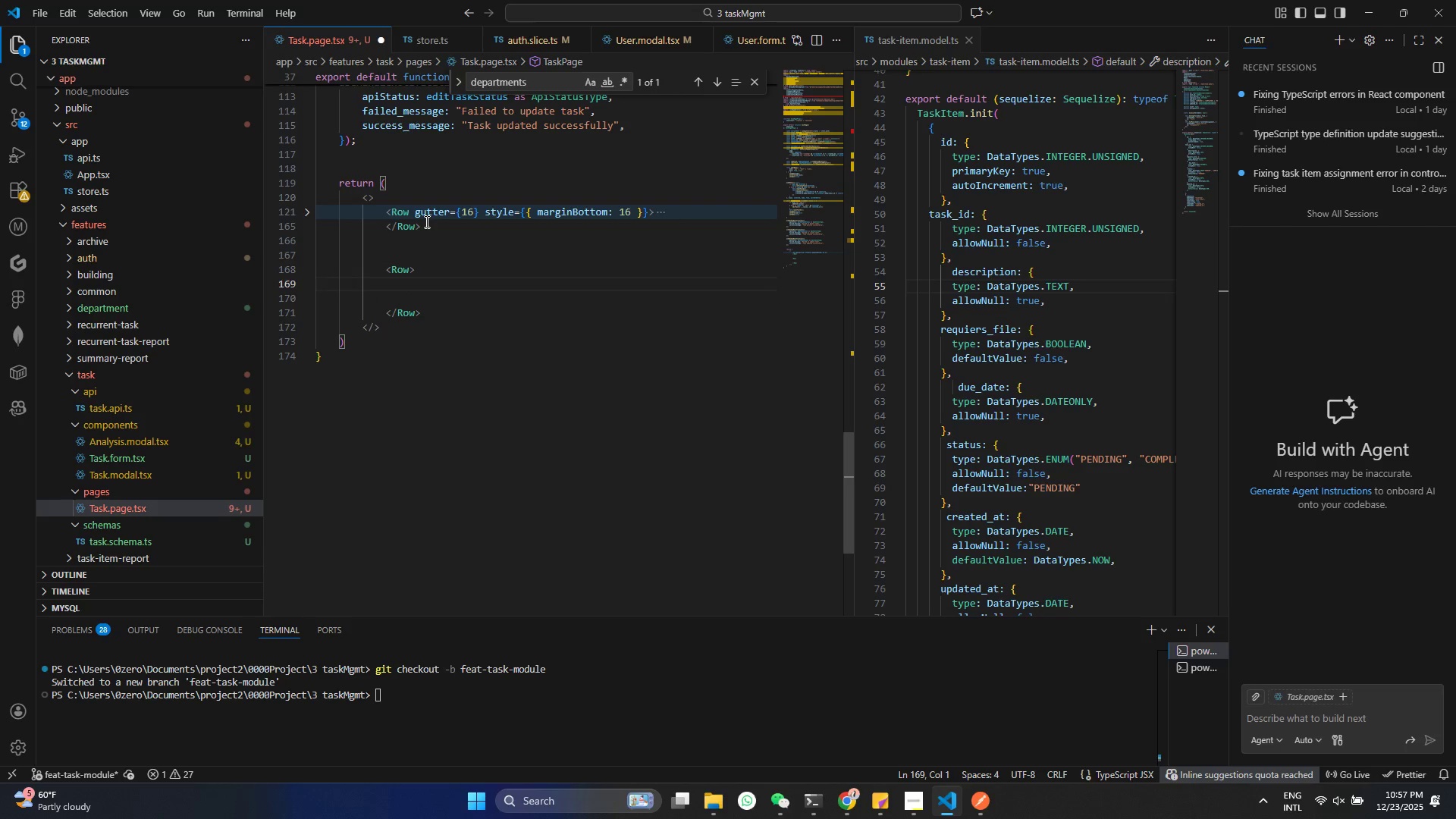 
type(<Co)
 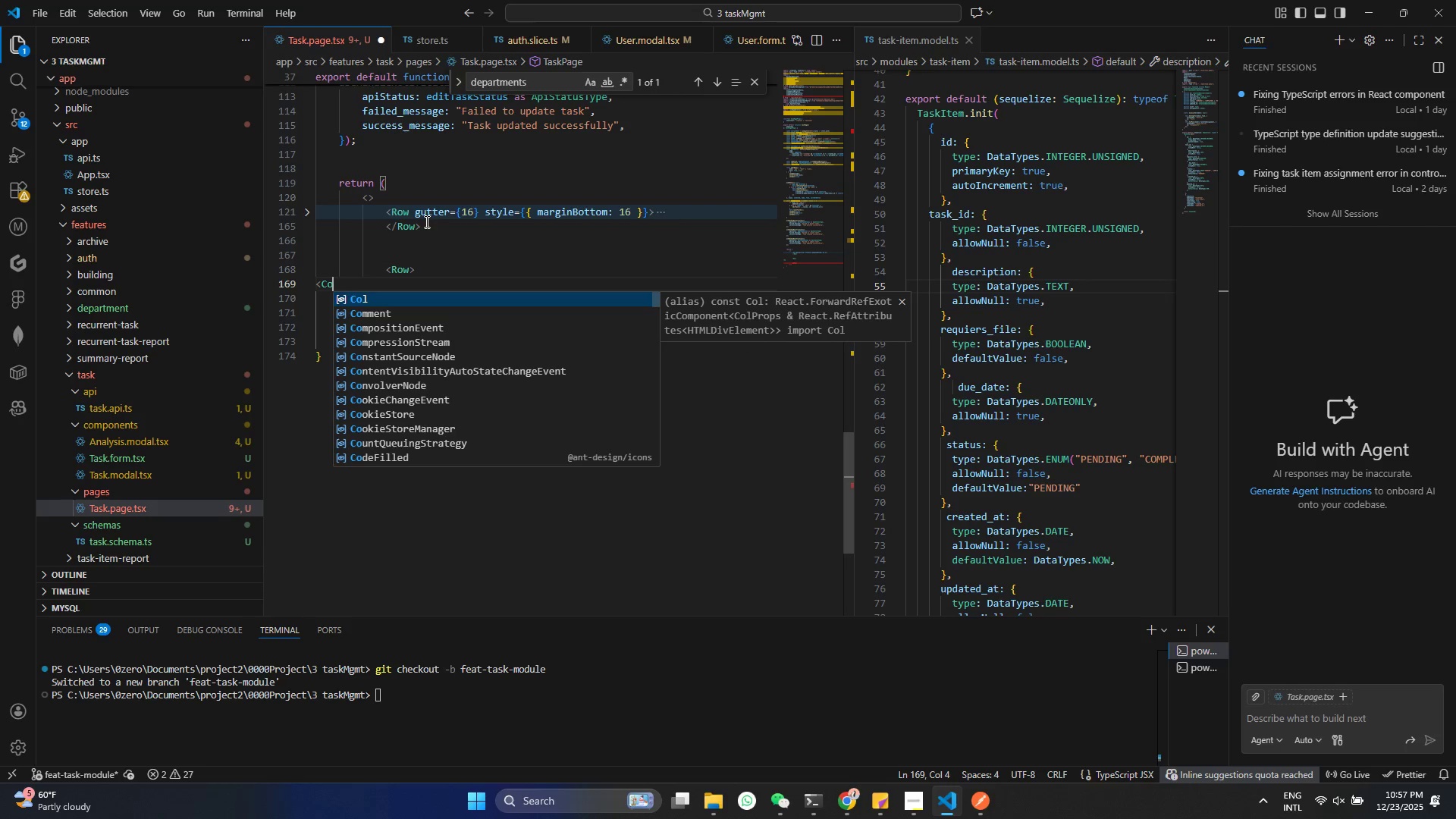 
key(Enter)
 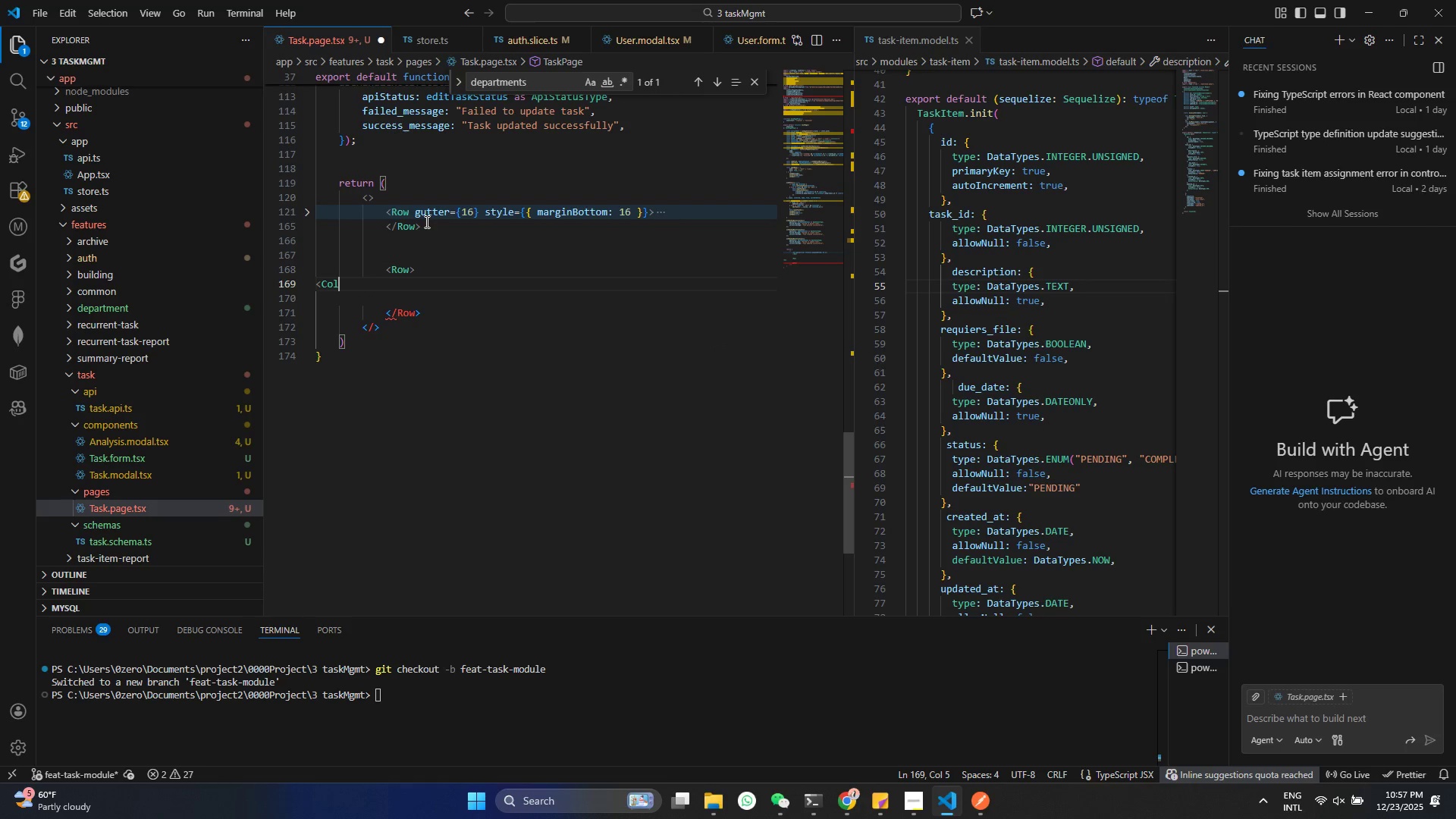 
key(Shift+Period)
 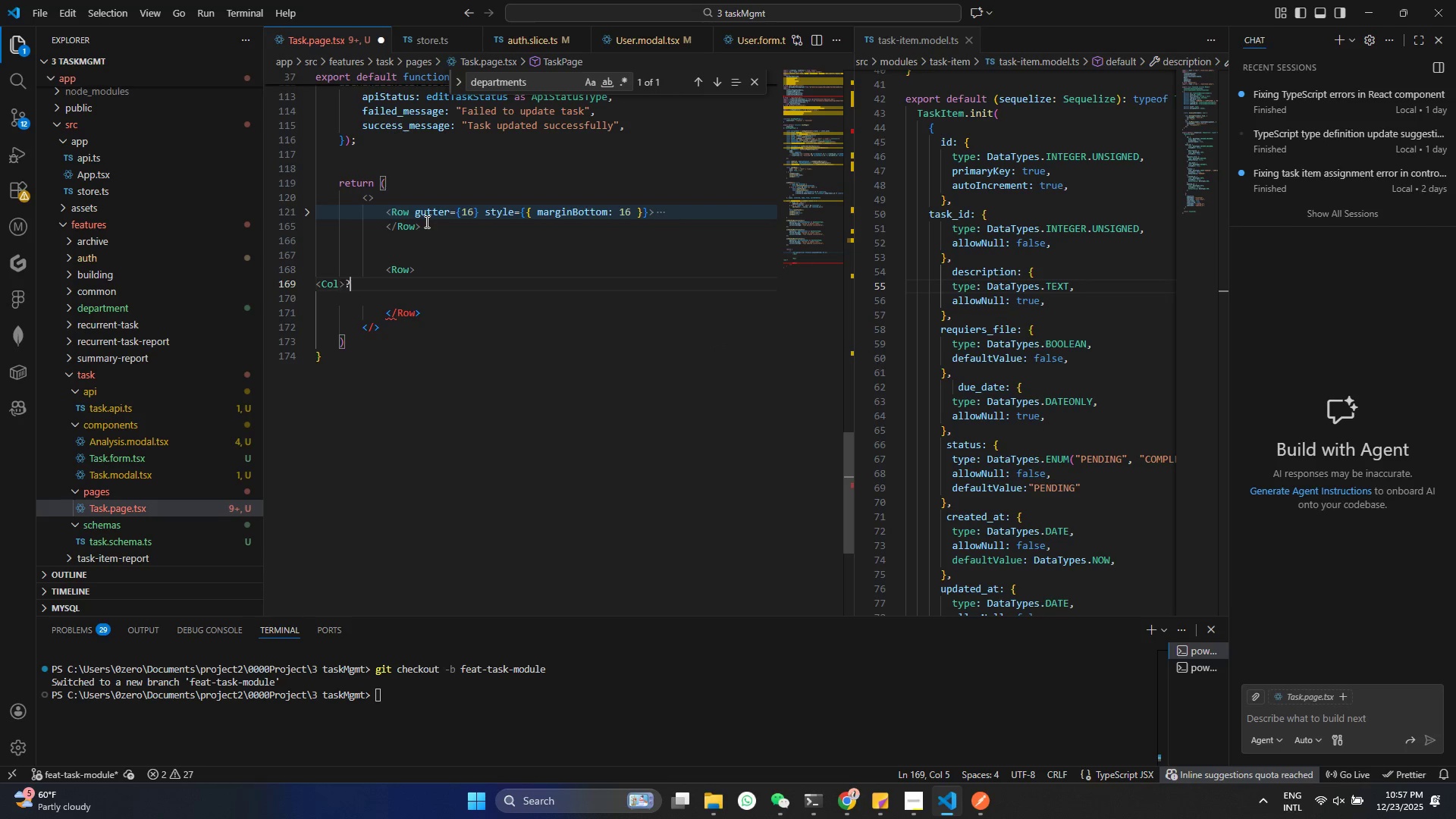 
key(Shift+Slash)
 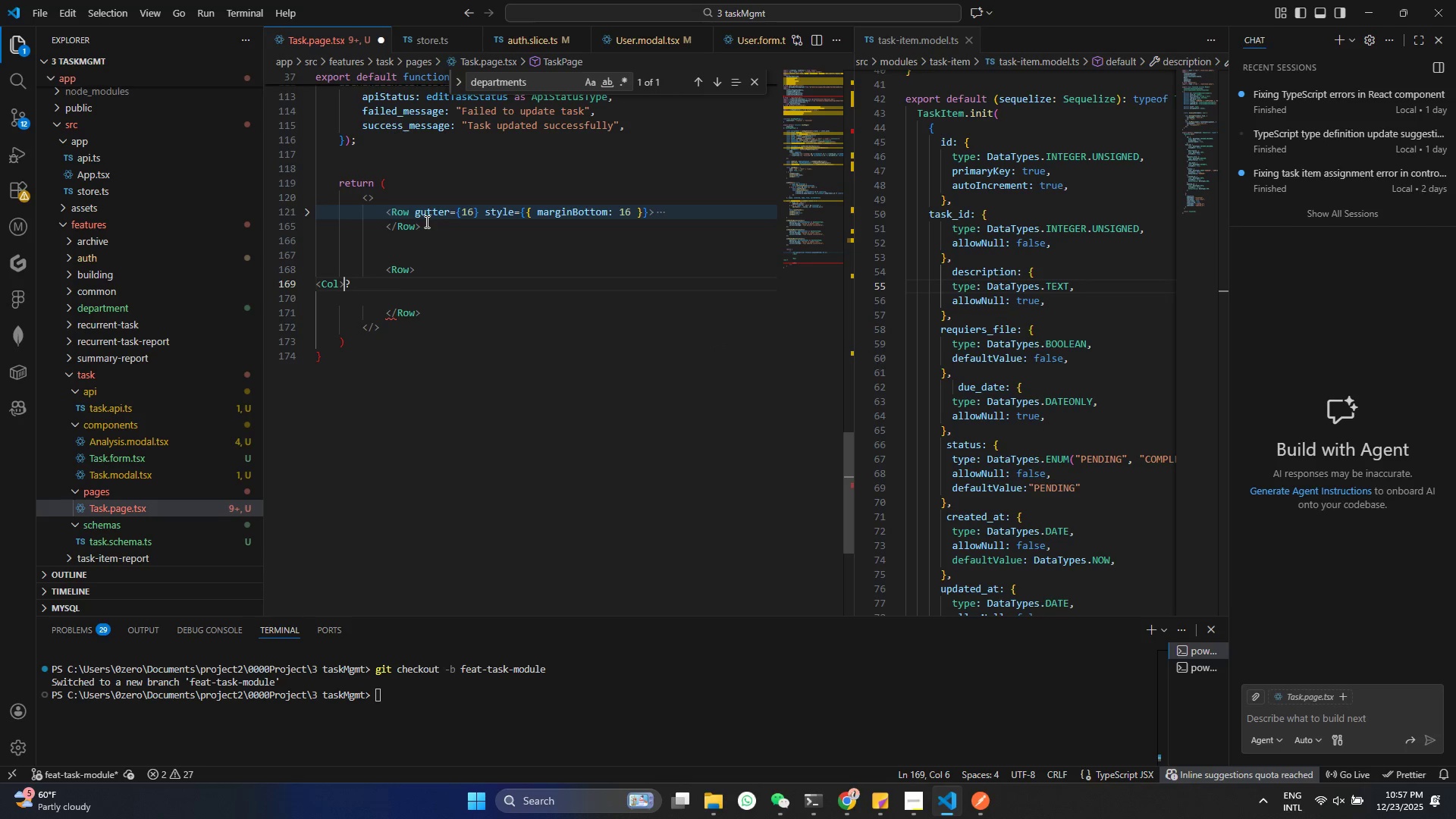 
key(Control+ControlLeft)
 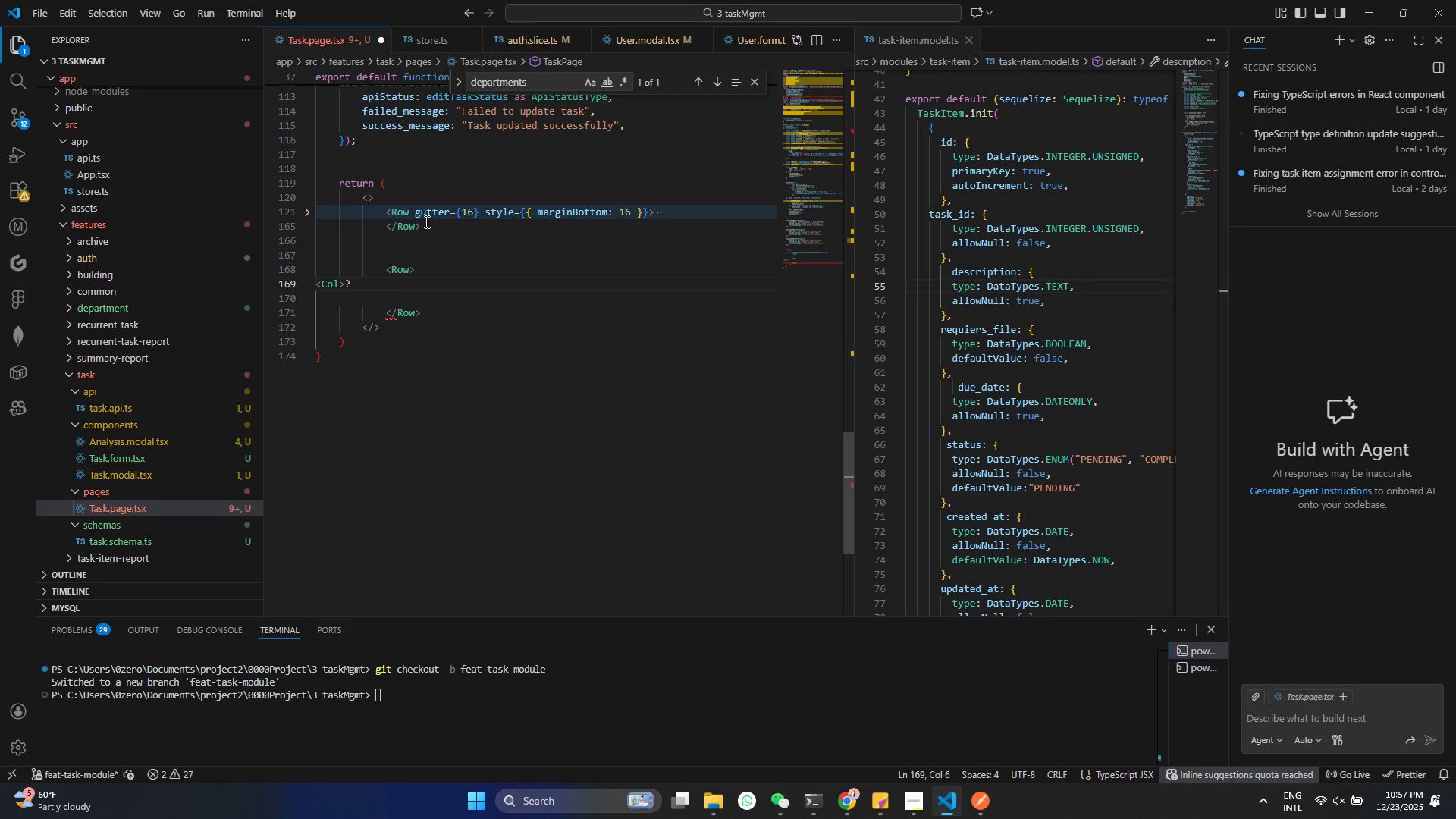 
key(Control+Z)
 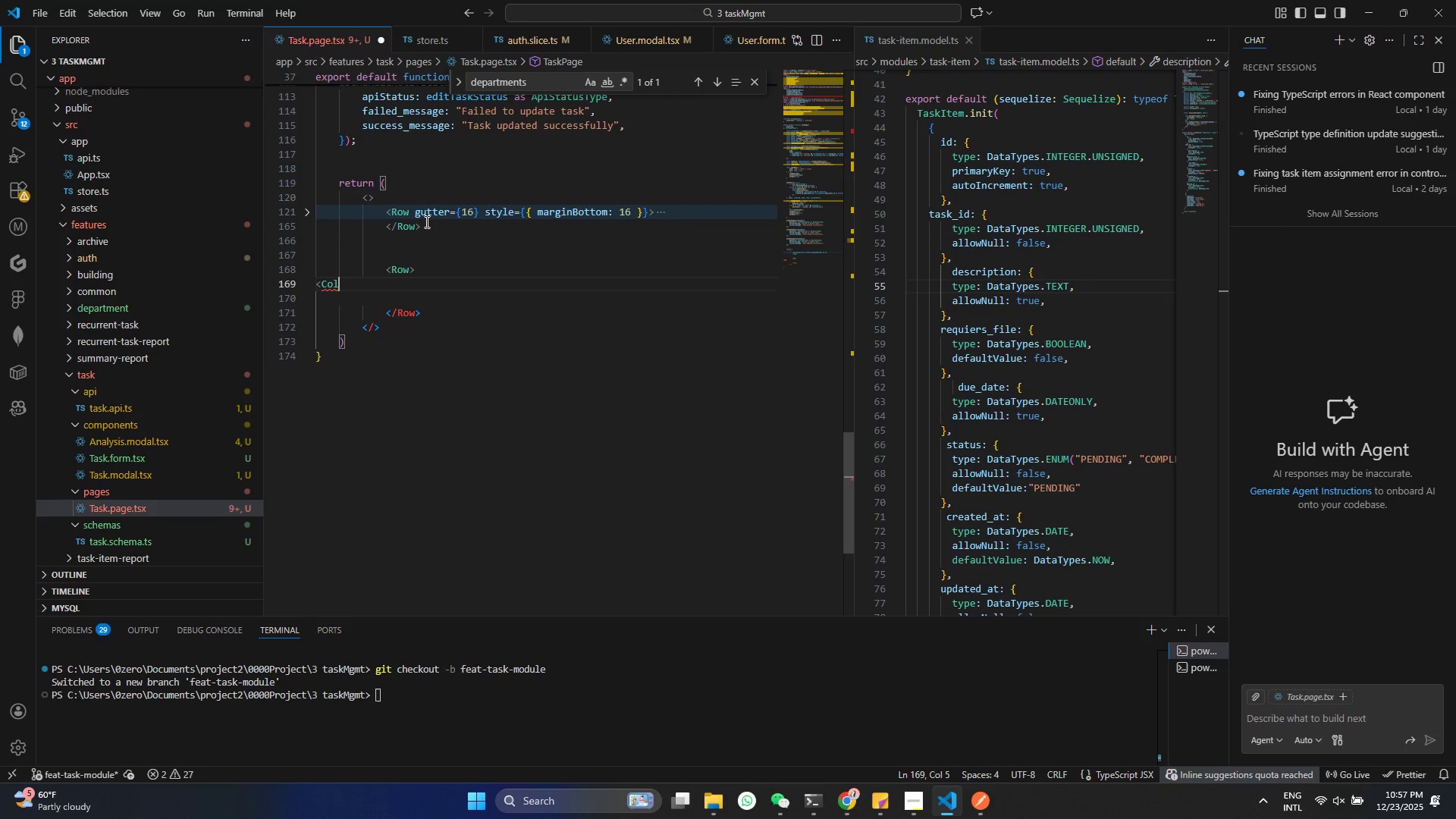 
key(Shift+Period)
 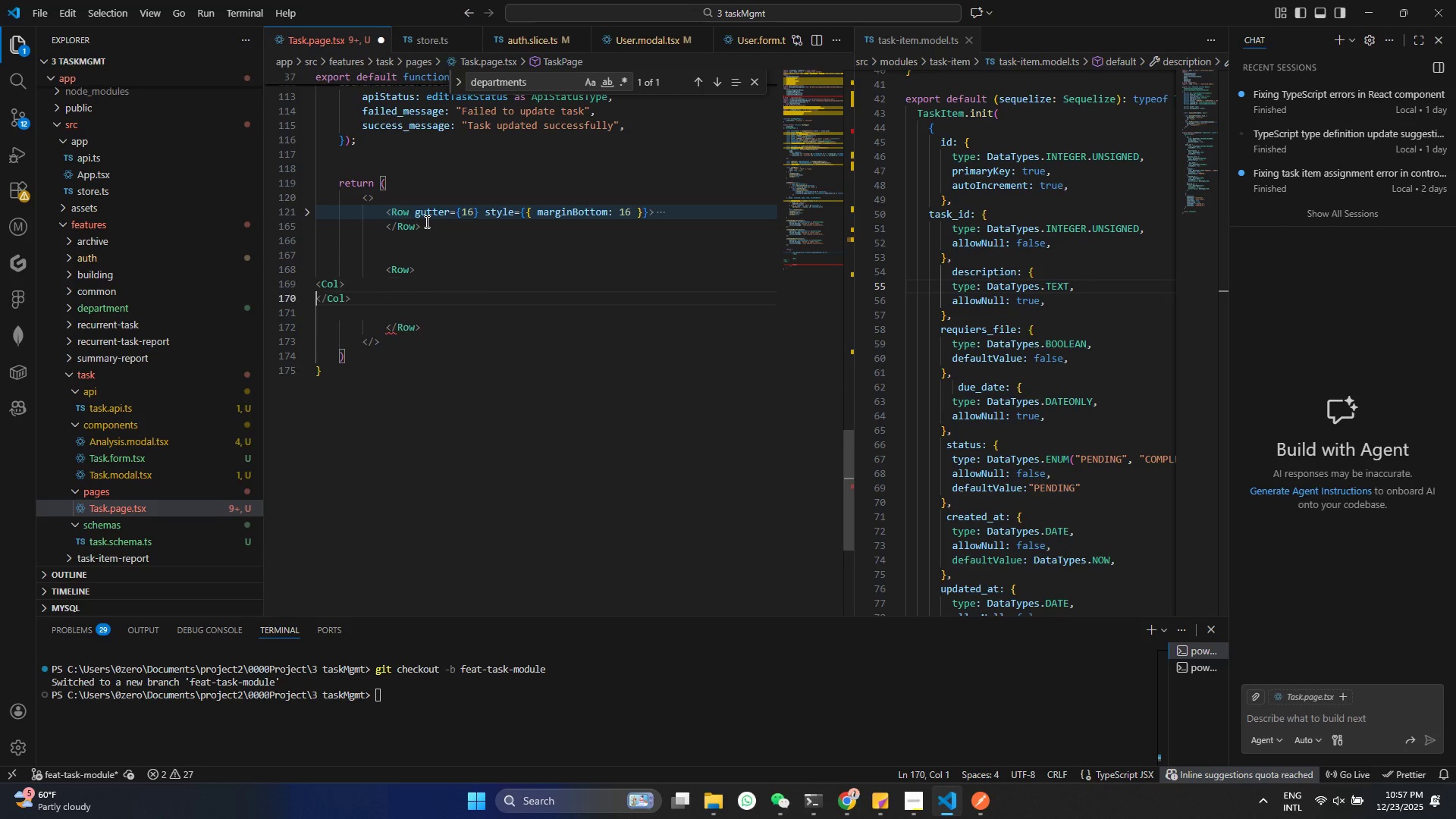 
key(Enter)
 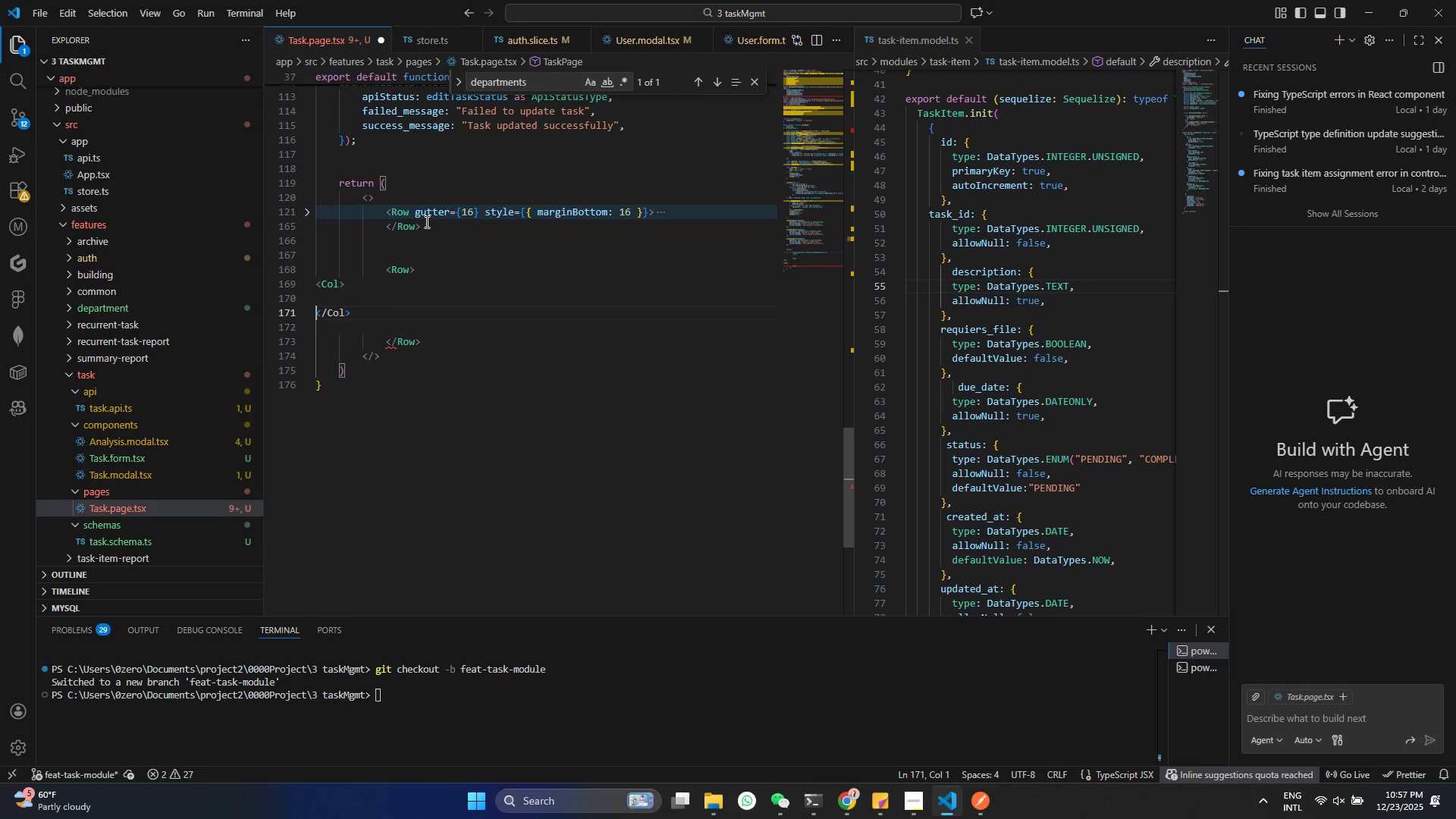 
key(Enter)
 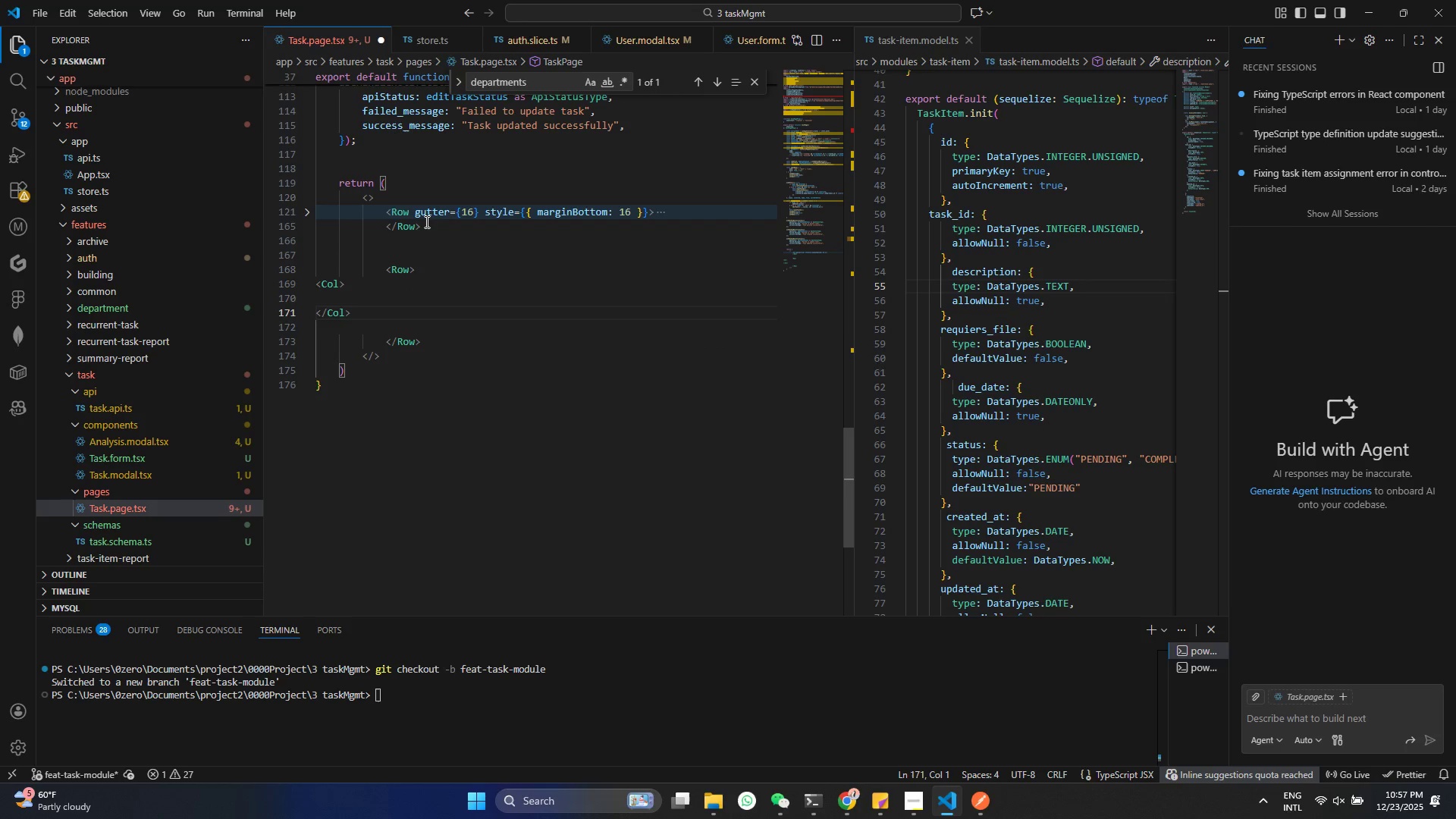 
key(ArrowUp)
 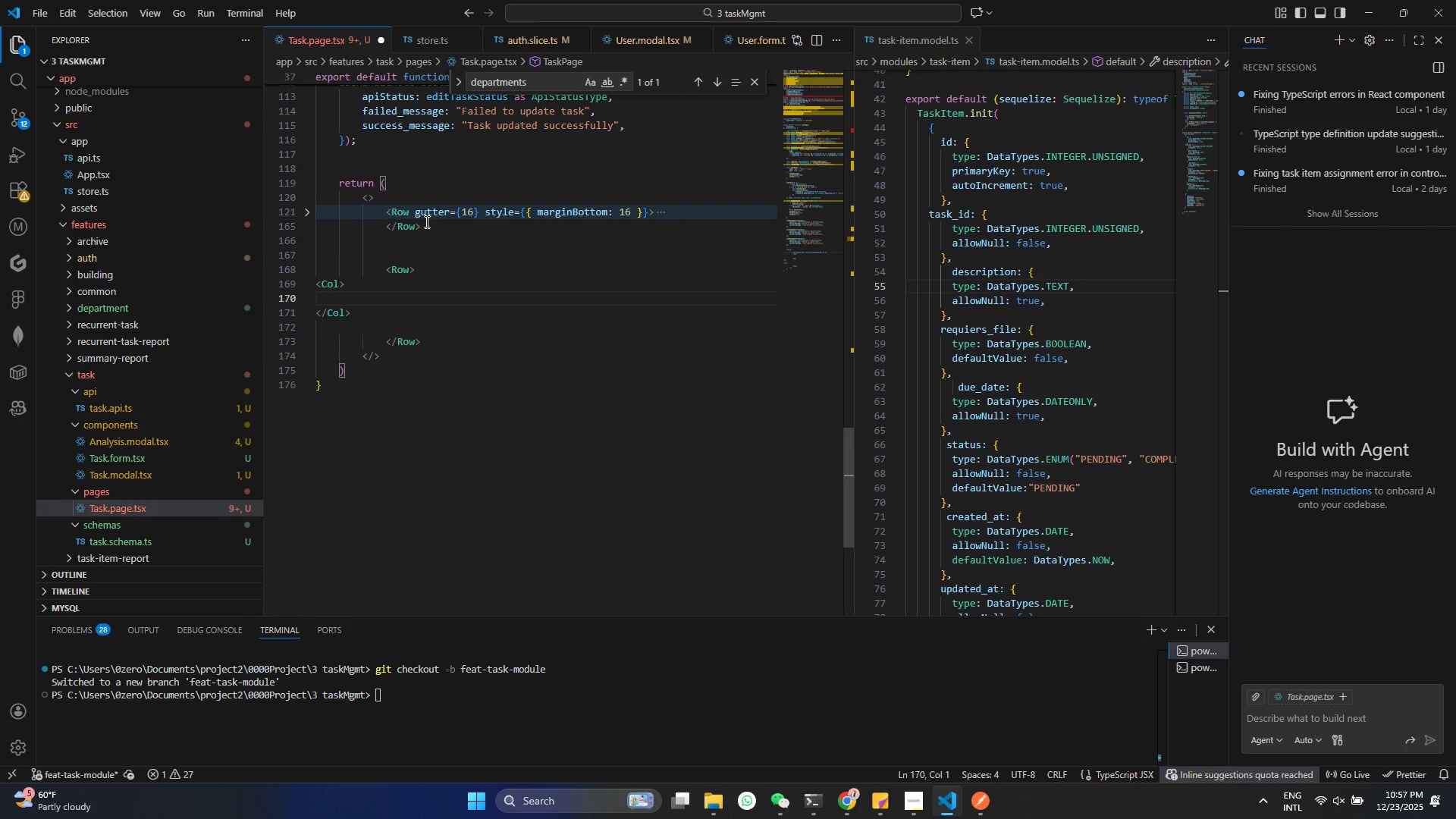 
key(ArrowUp)
 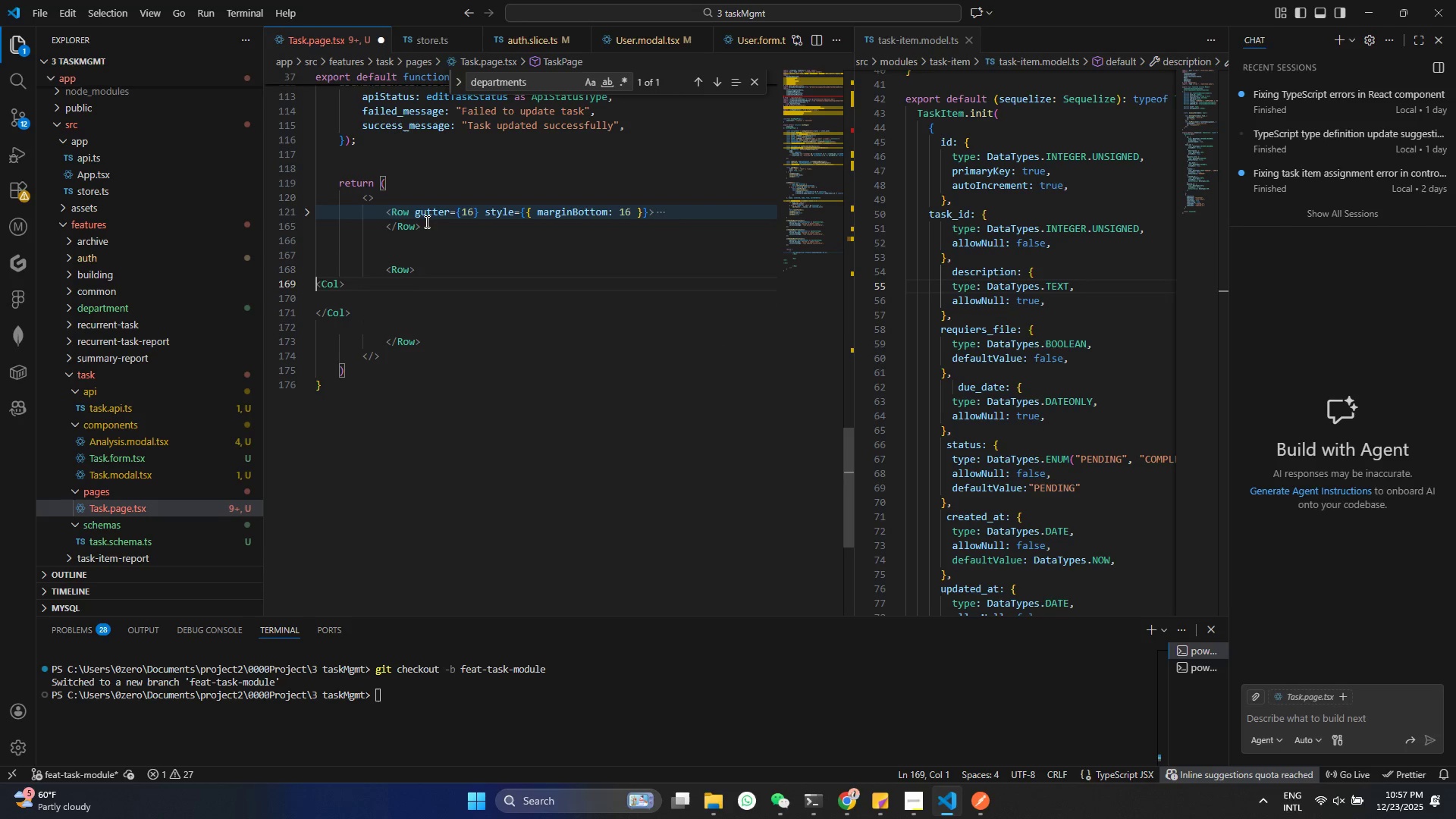 
key(ArrowRight)
 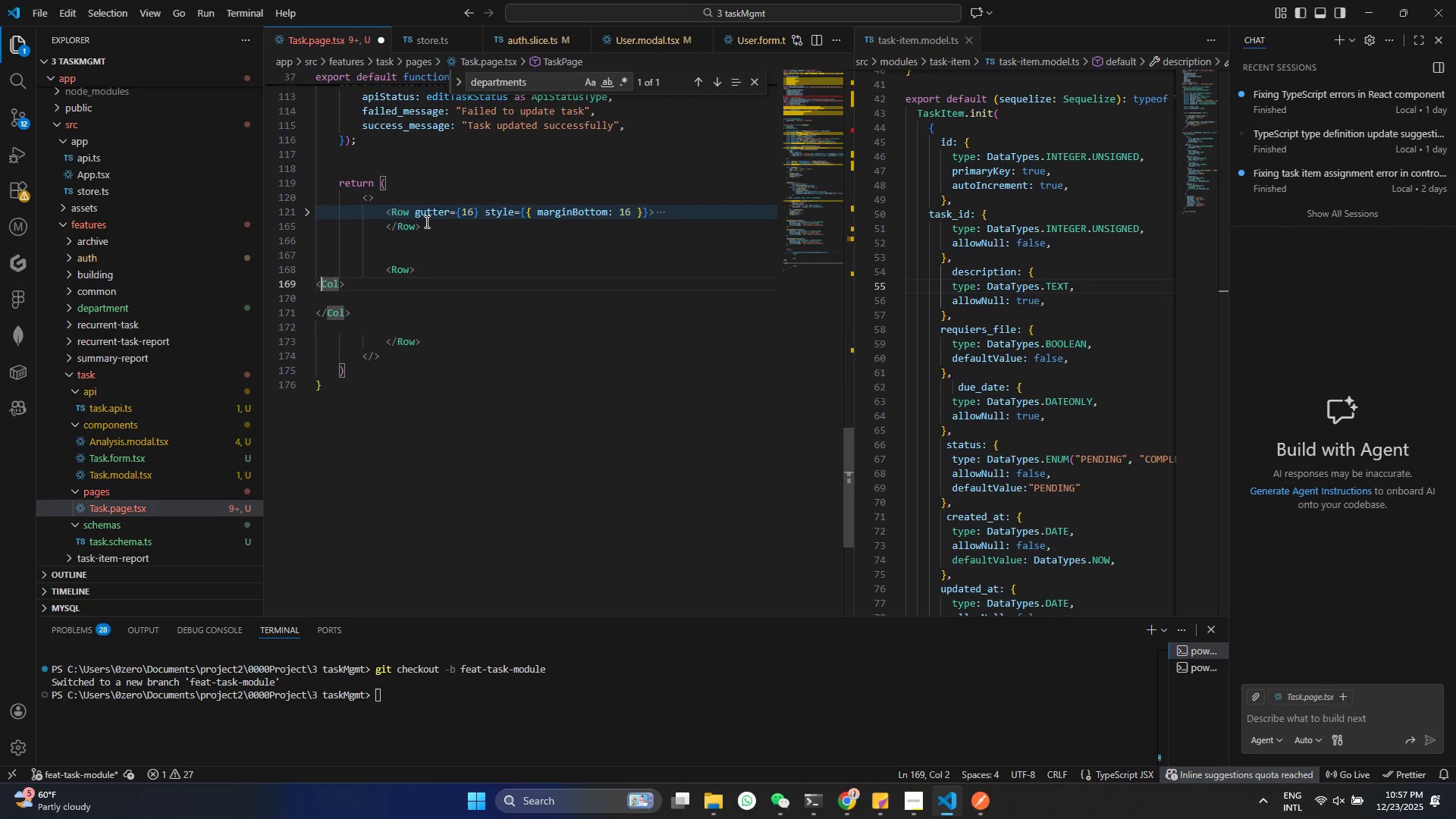 
key(ArrowRight)
 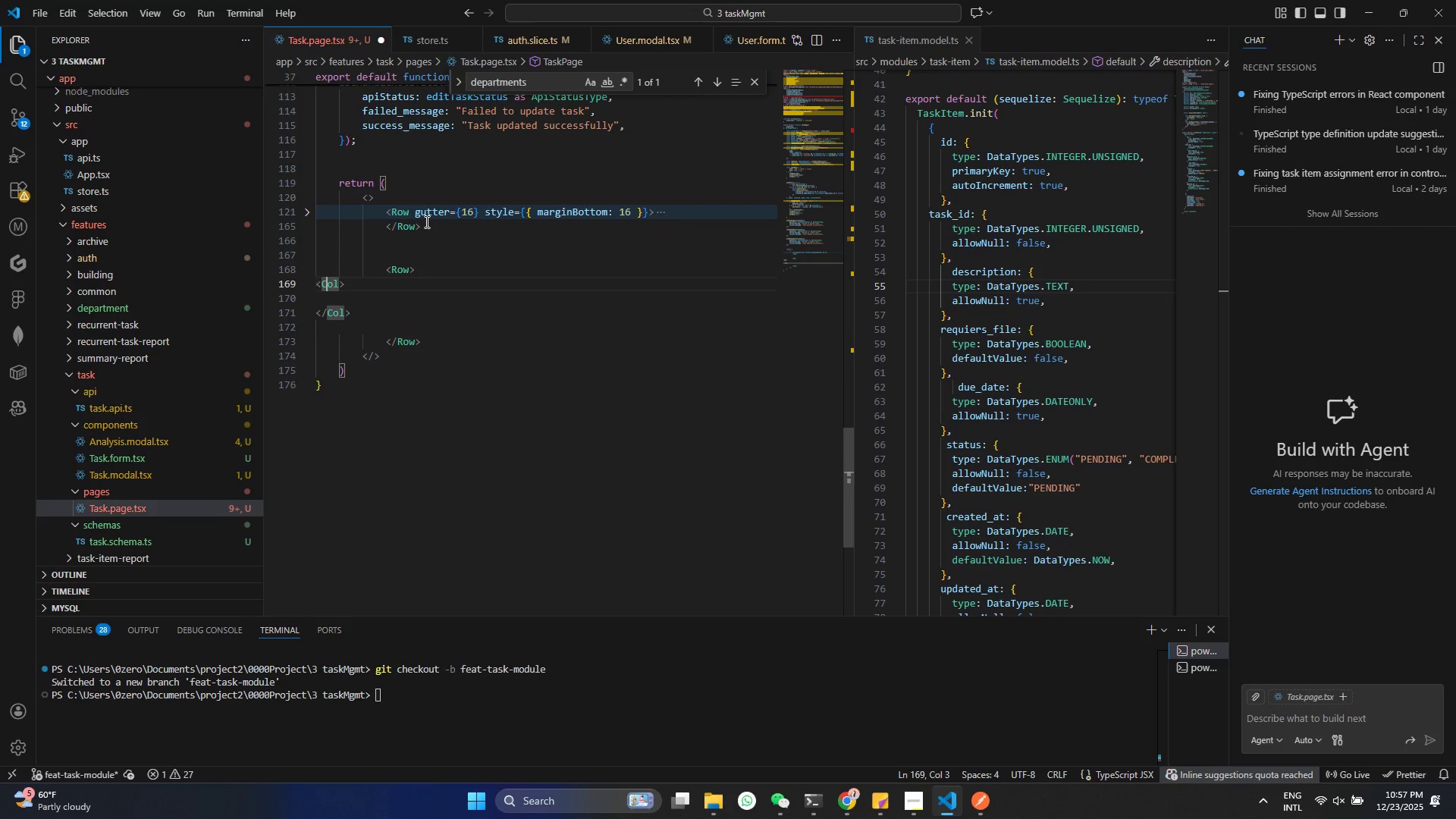 
key(ArrowRight)
 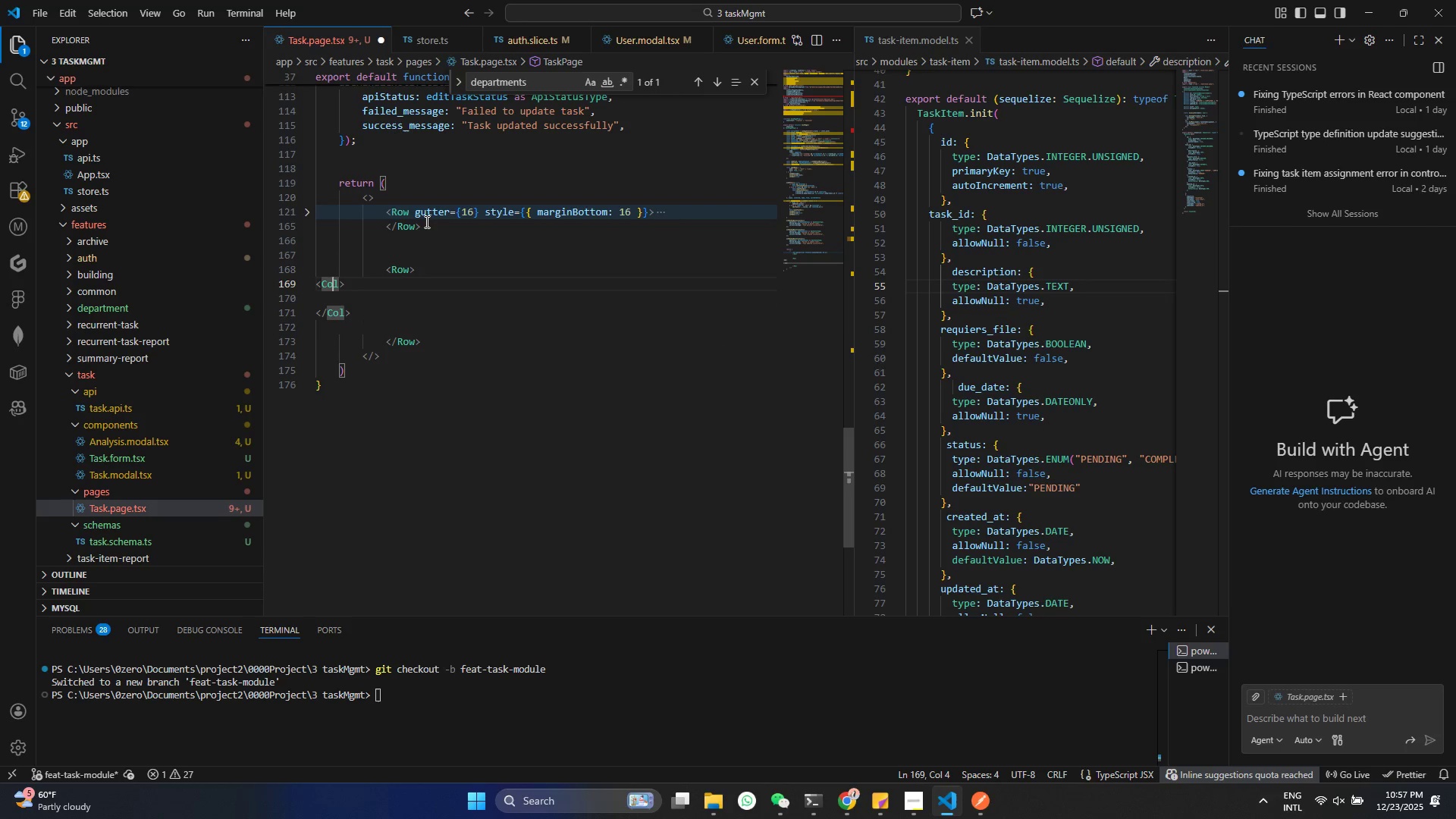 
key(ArrowRight)
 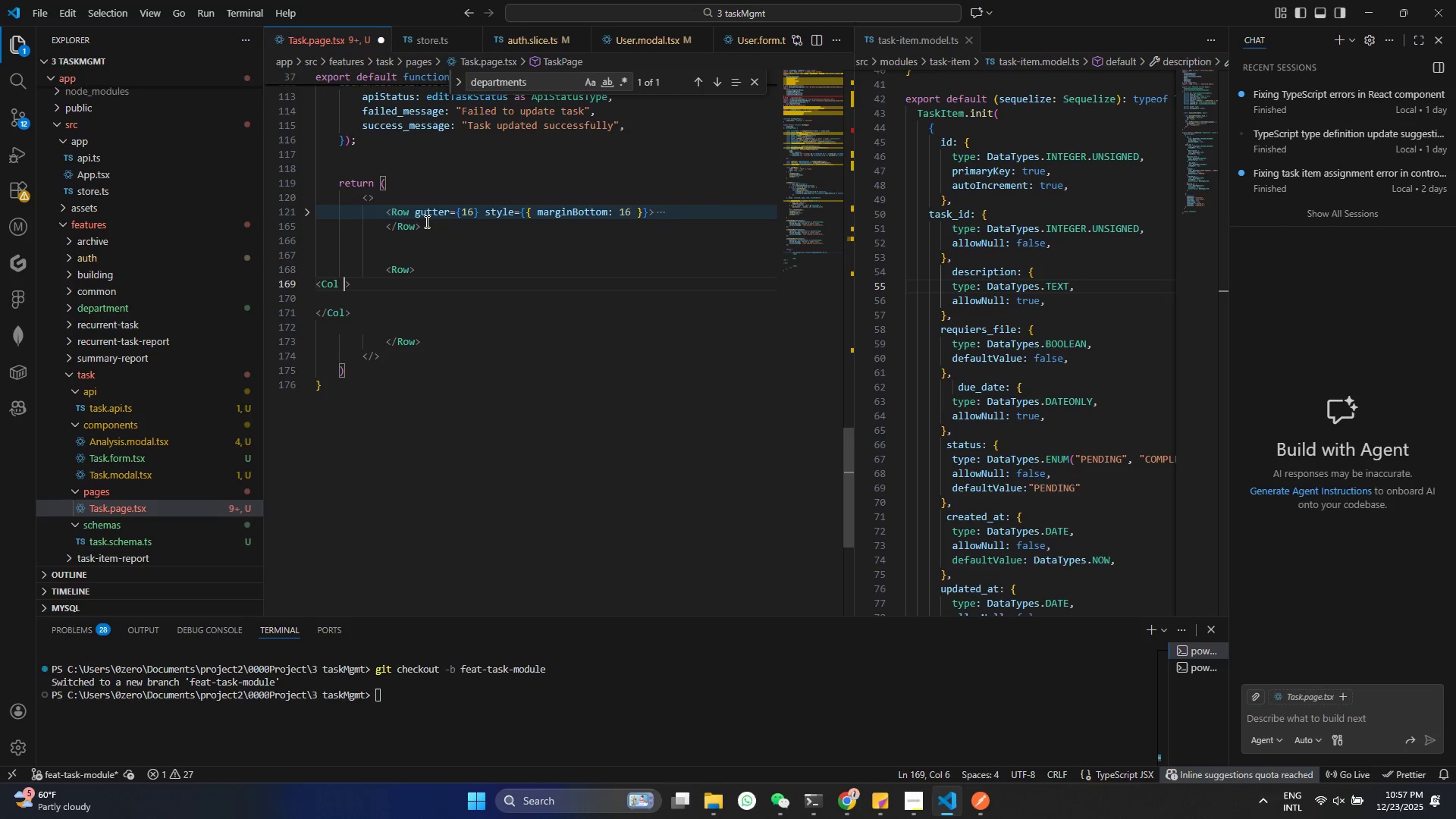 
type( md)
 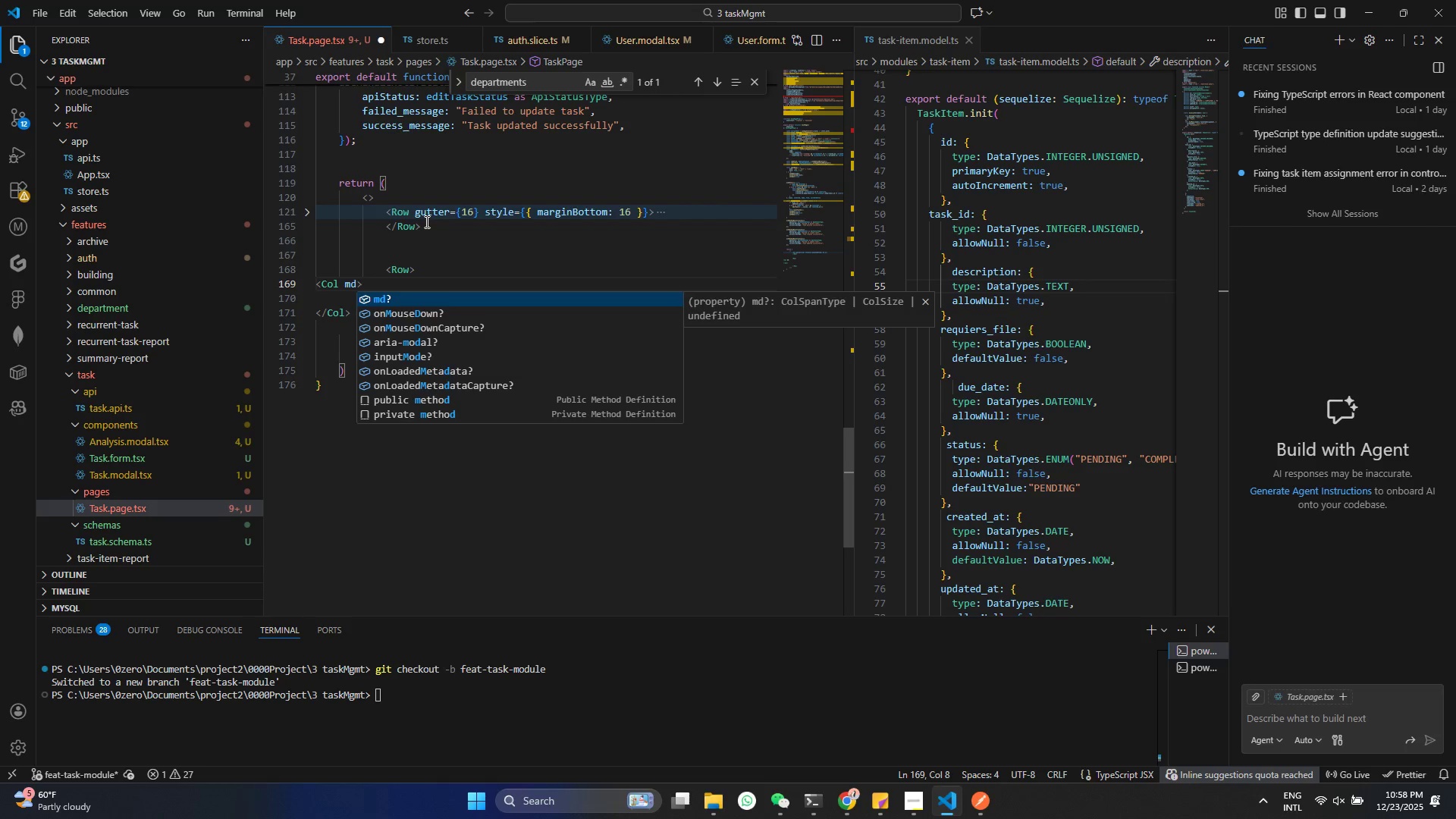 
key(Enter)
 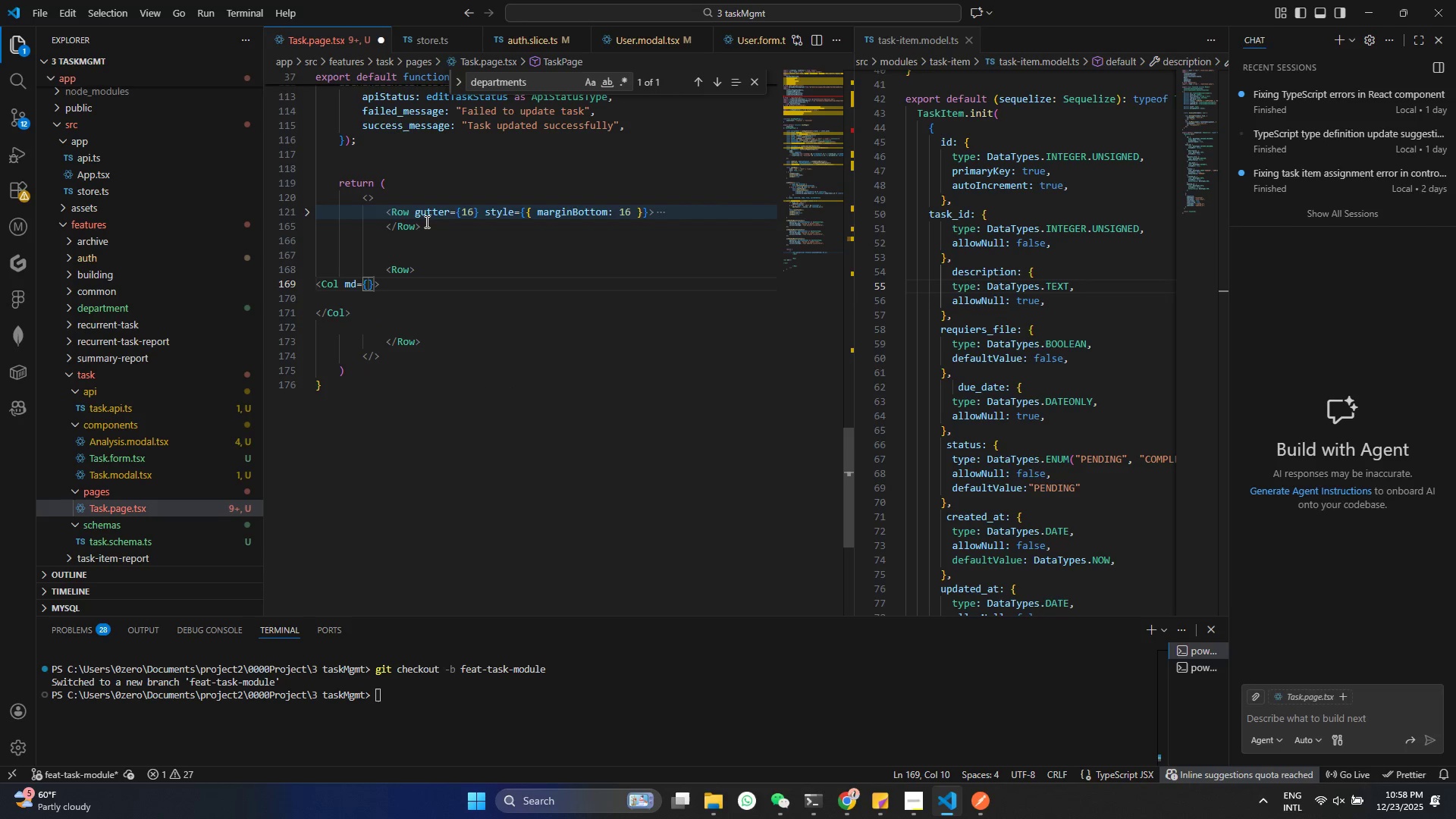 
type(24)
 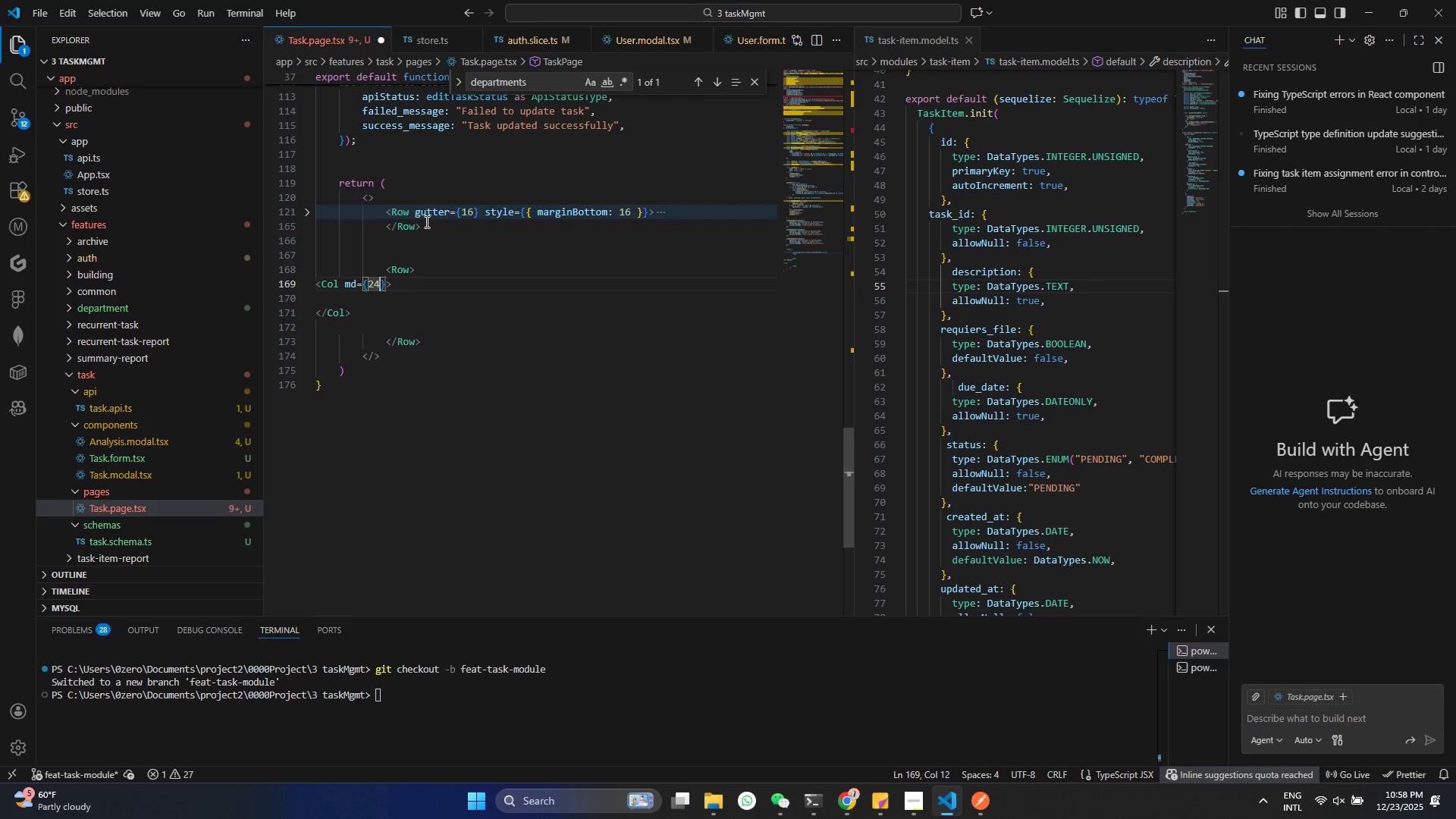 
key(Control+ControlLeft)
 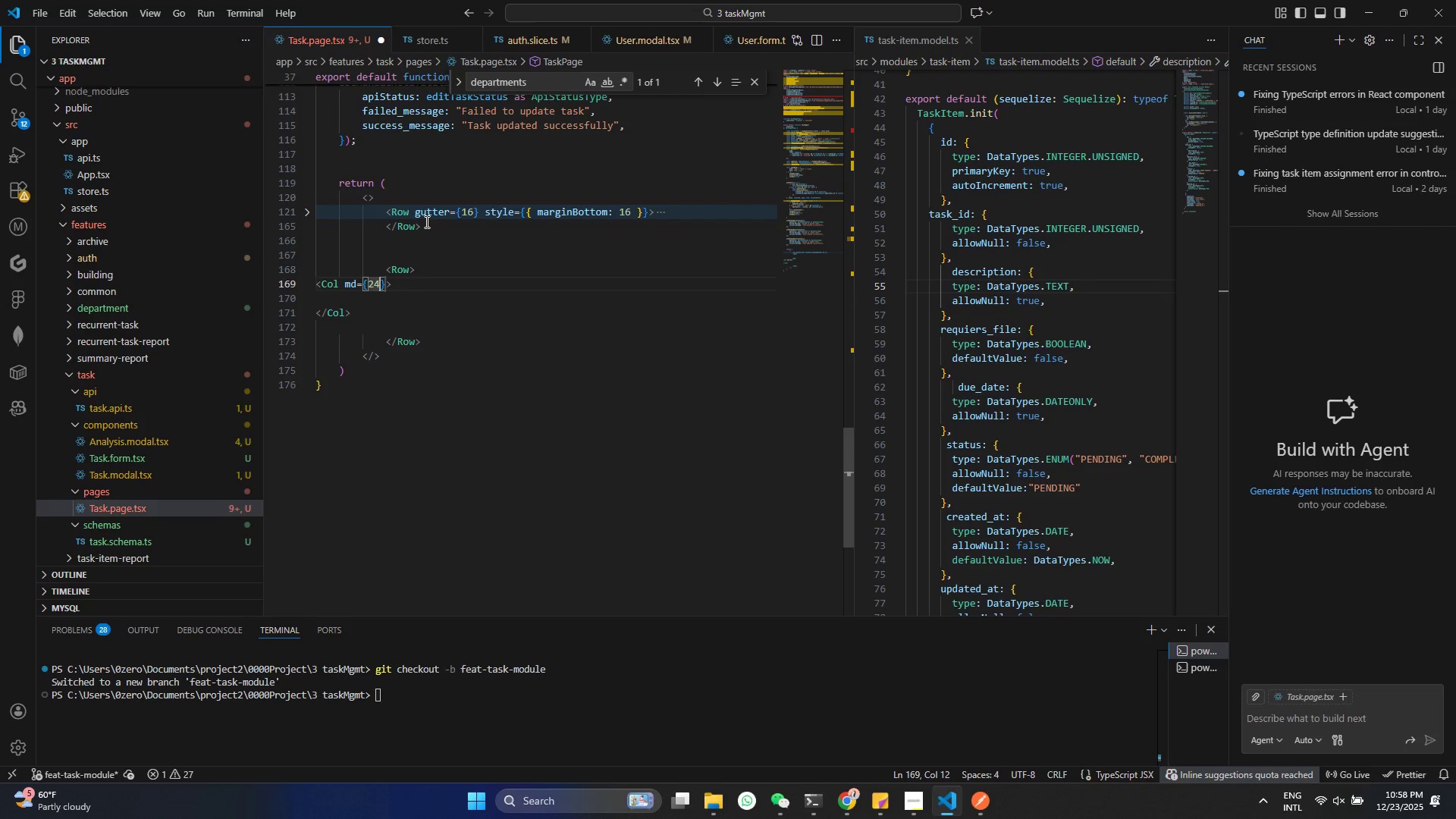 
key(Control+S)
 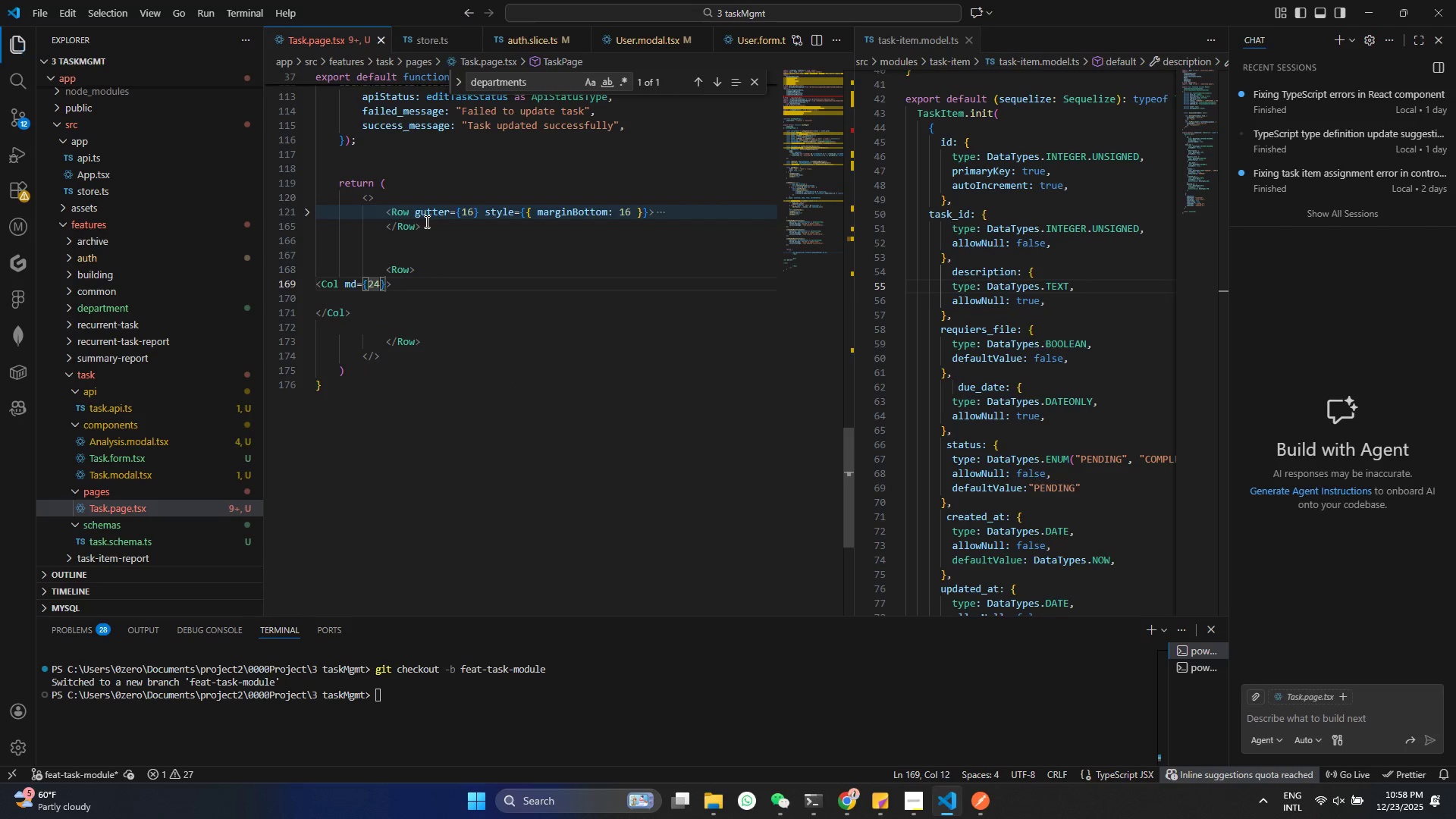 
key(ArrowRight)
 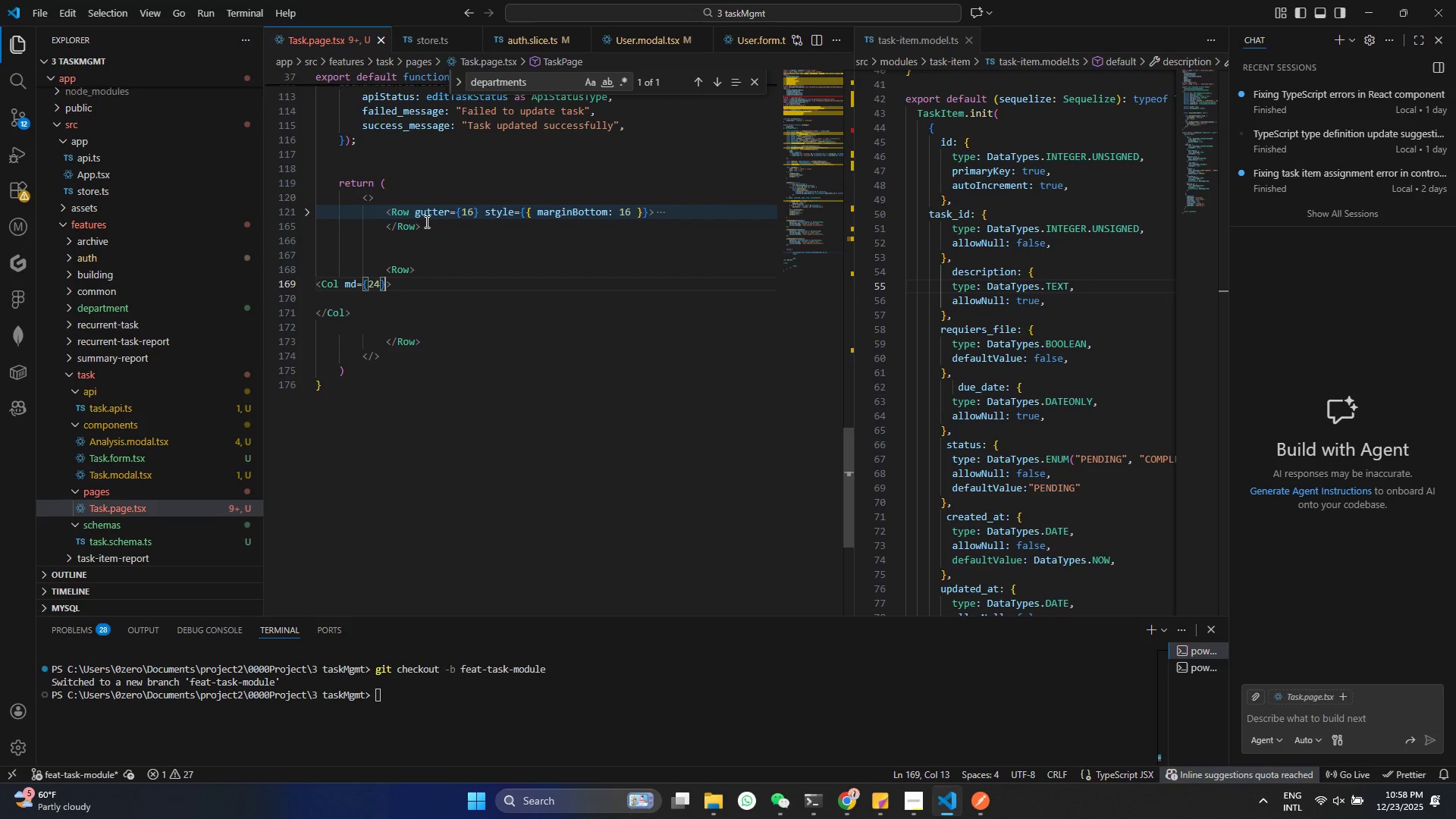 
key(ArrowRight)
 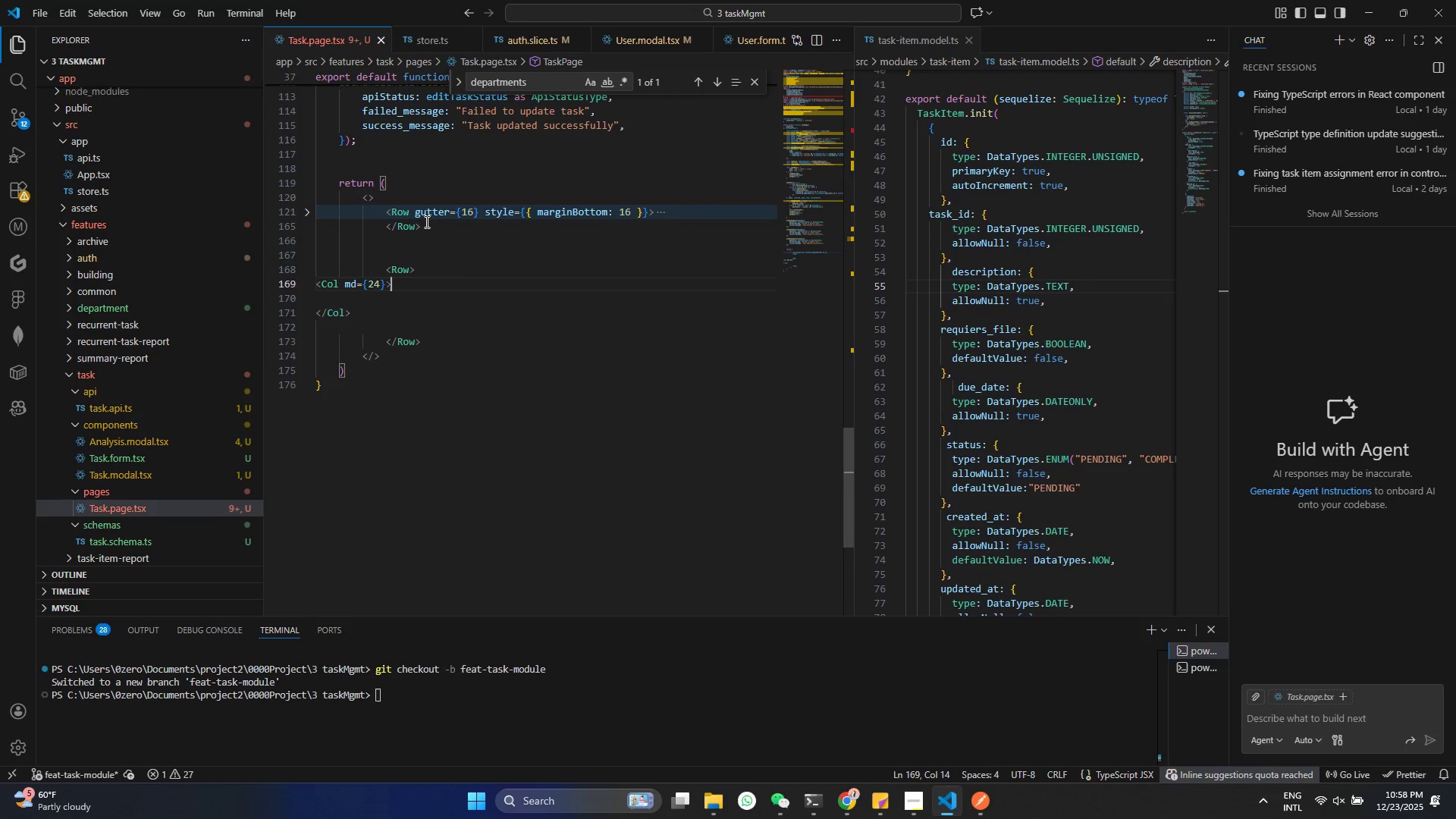 
key(Enter)
 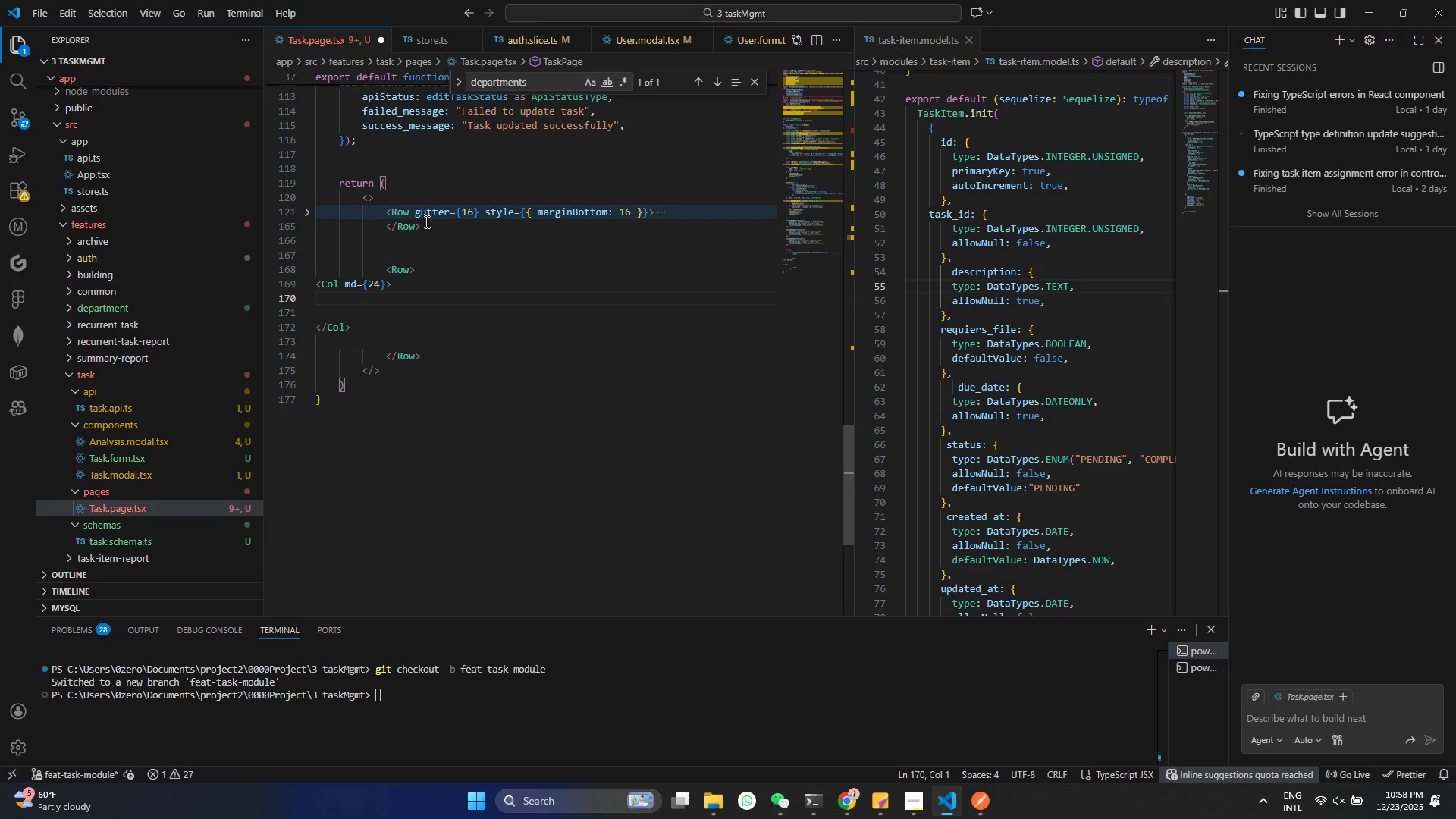 
type(<Ta)
 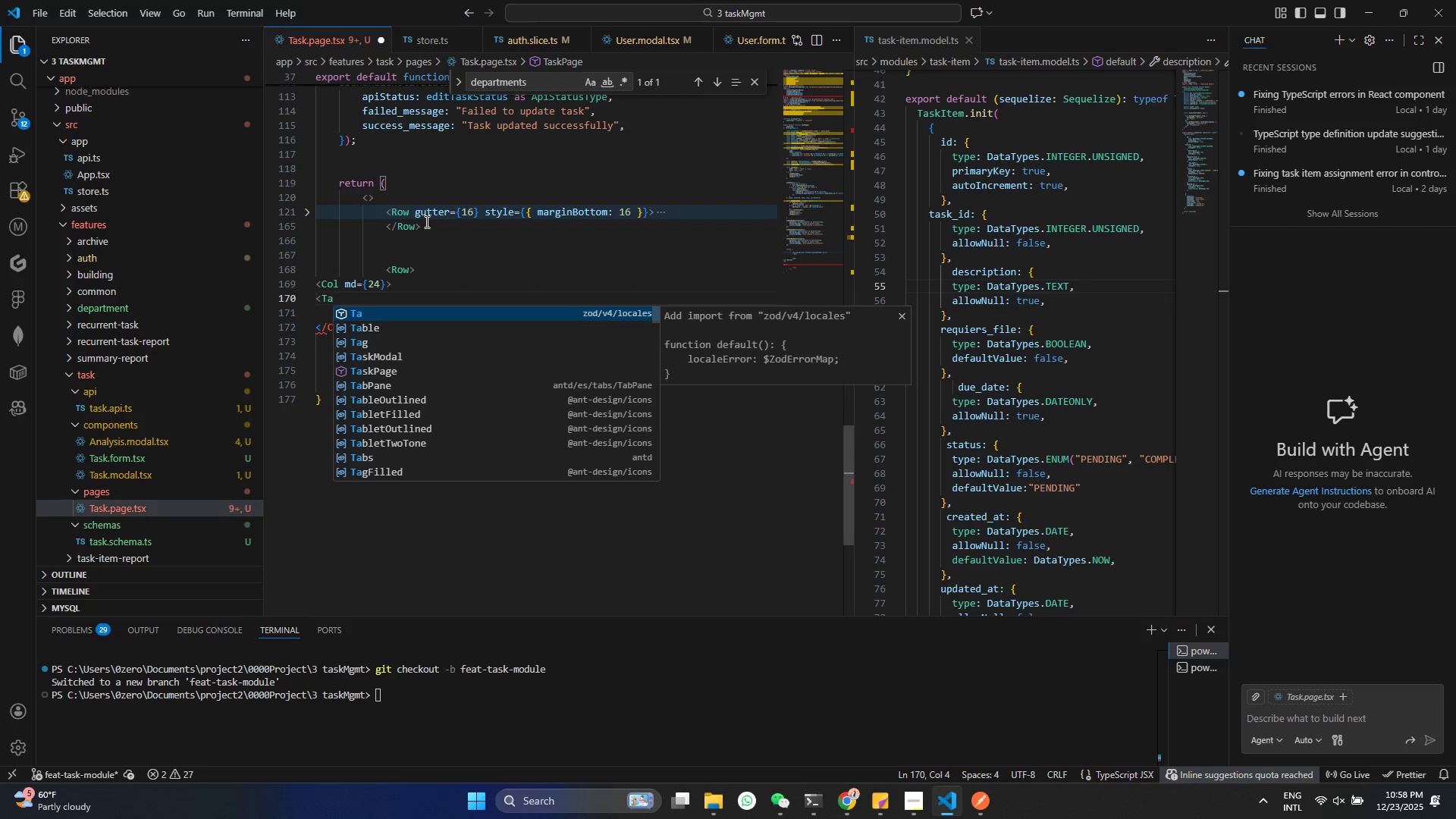 
key(ArrowDown)
 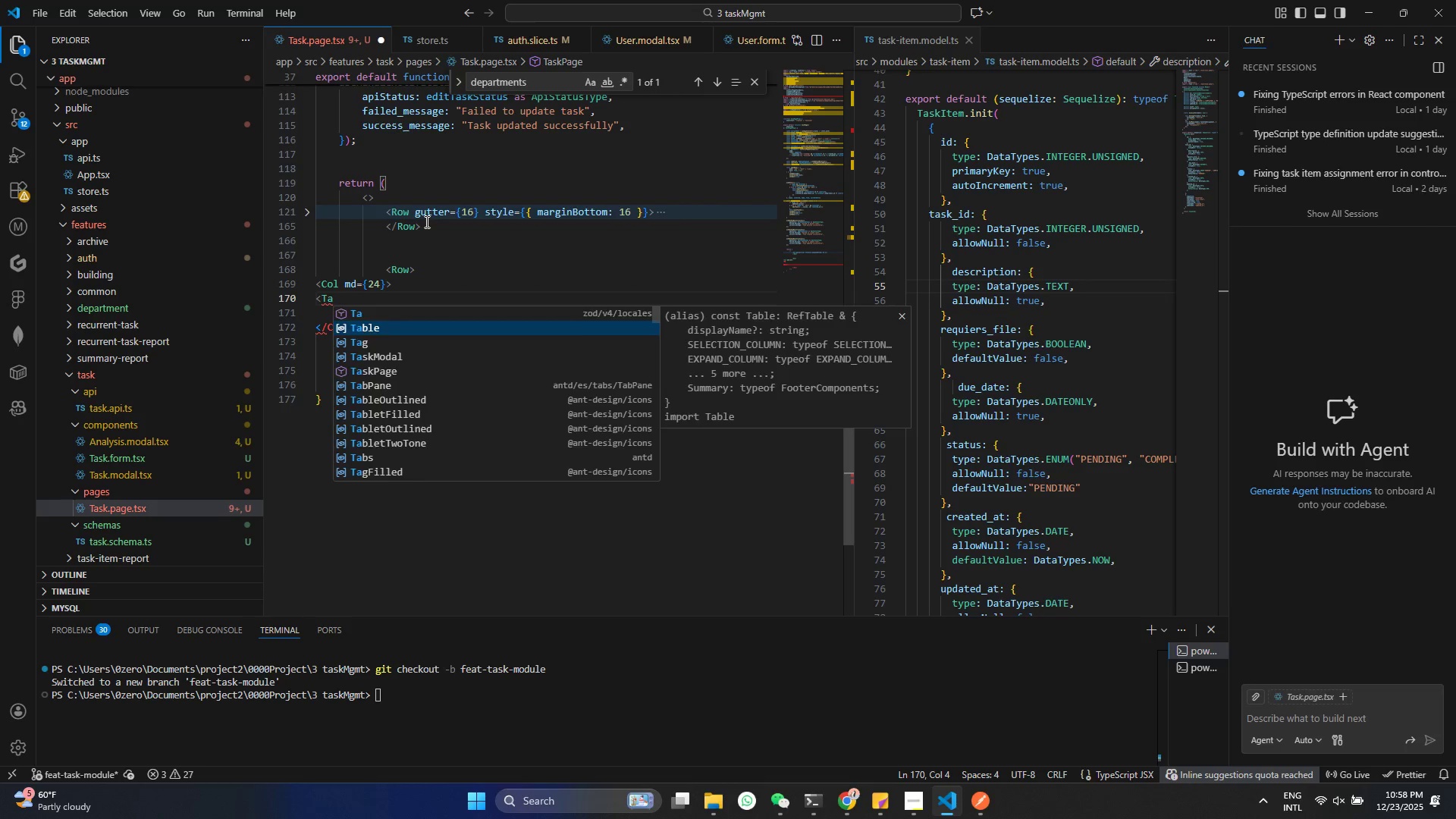 
key(Enter)
 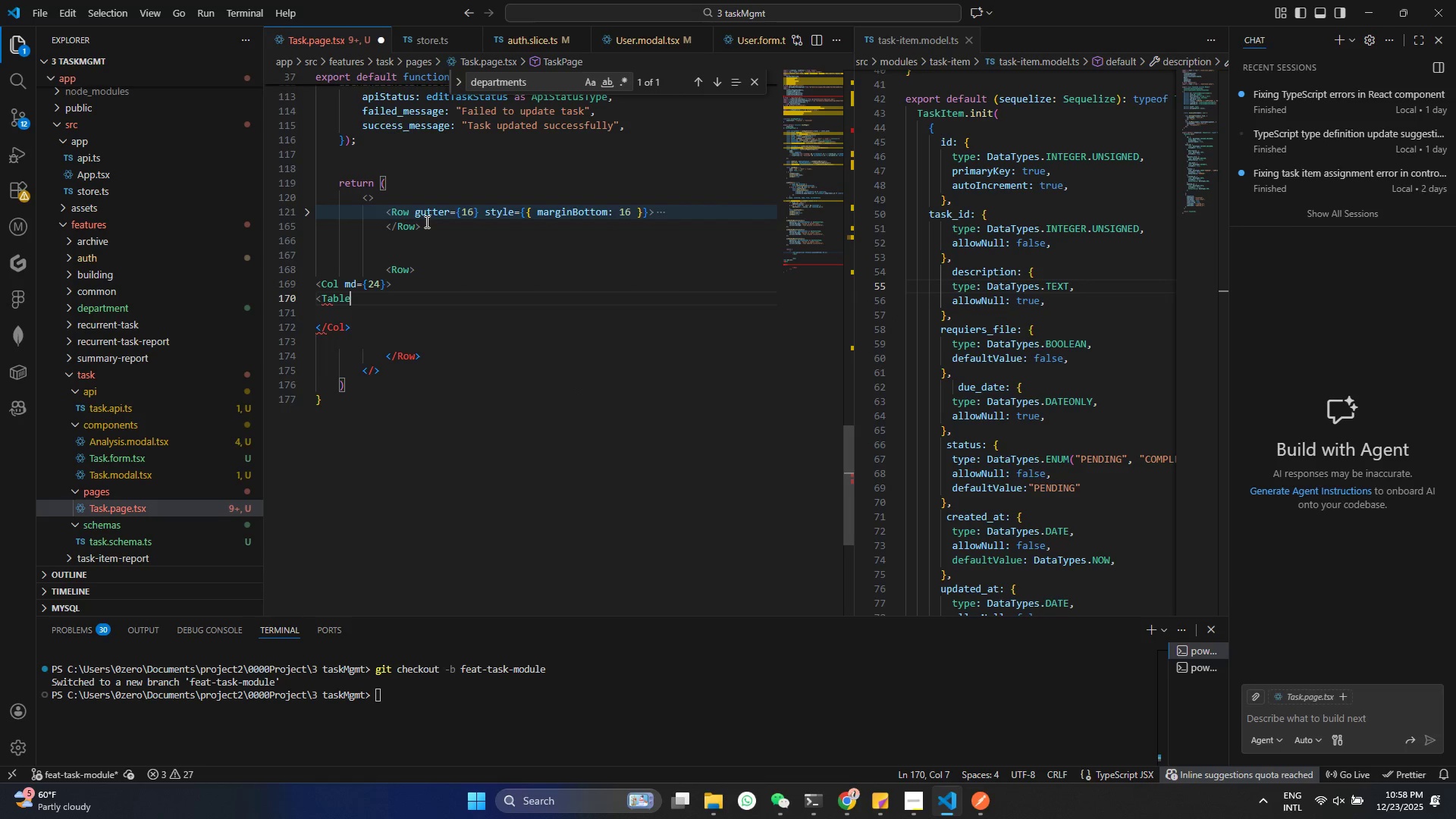 
key(Shift+Period)
 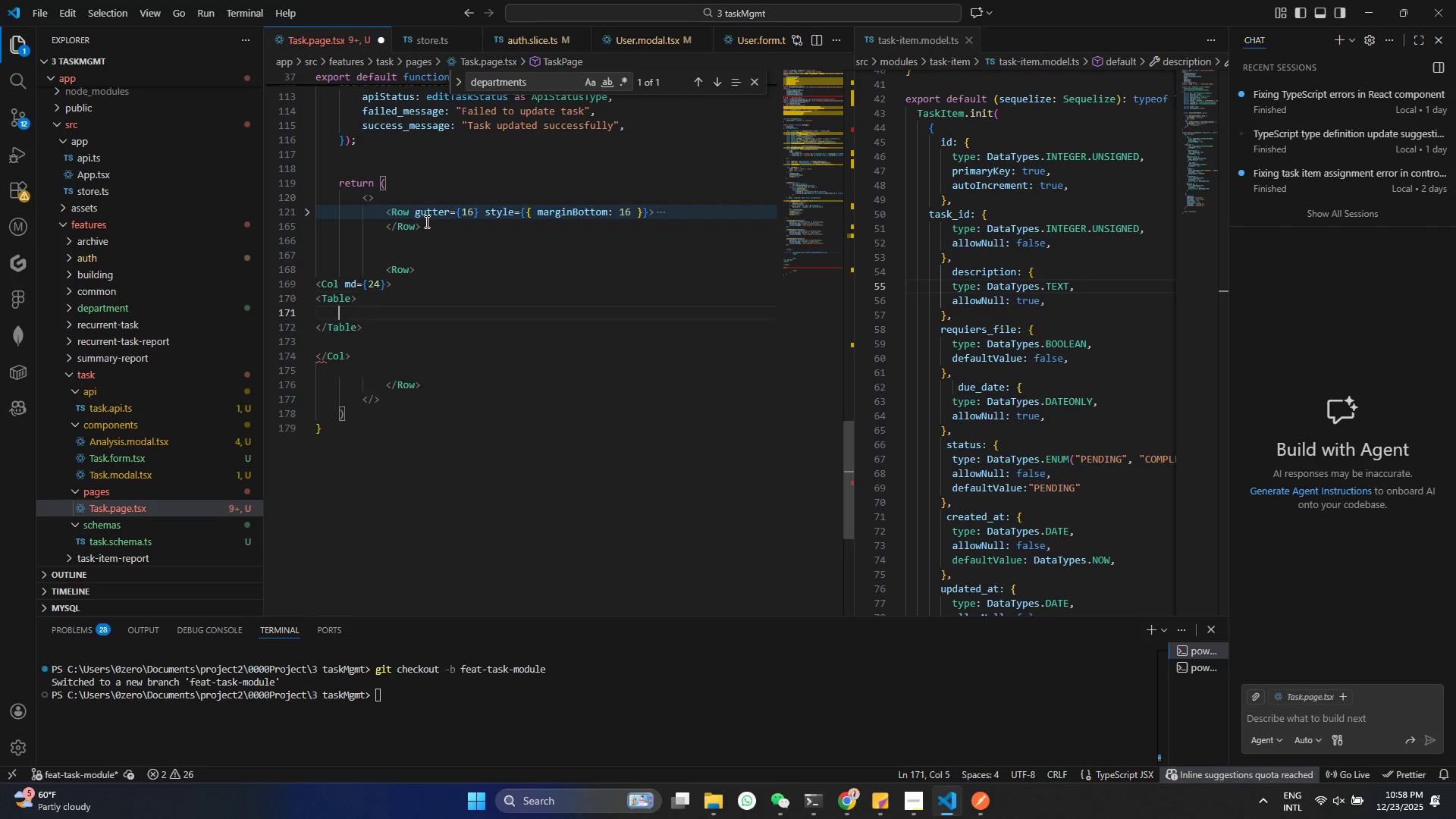 
key(Enter)
 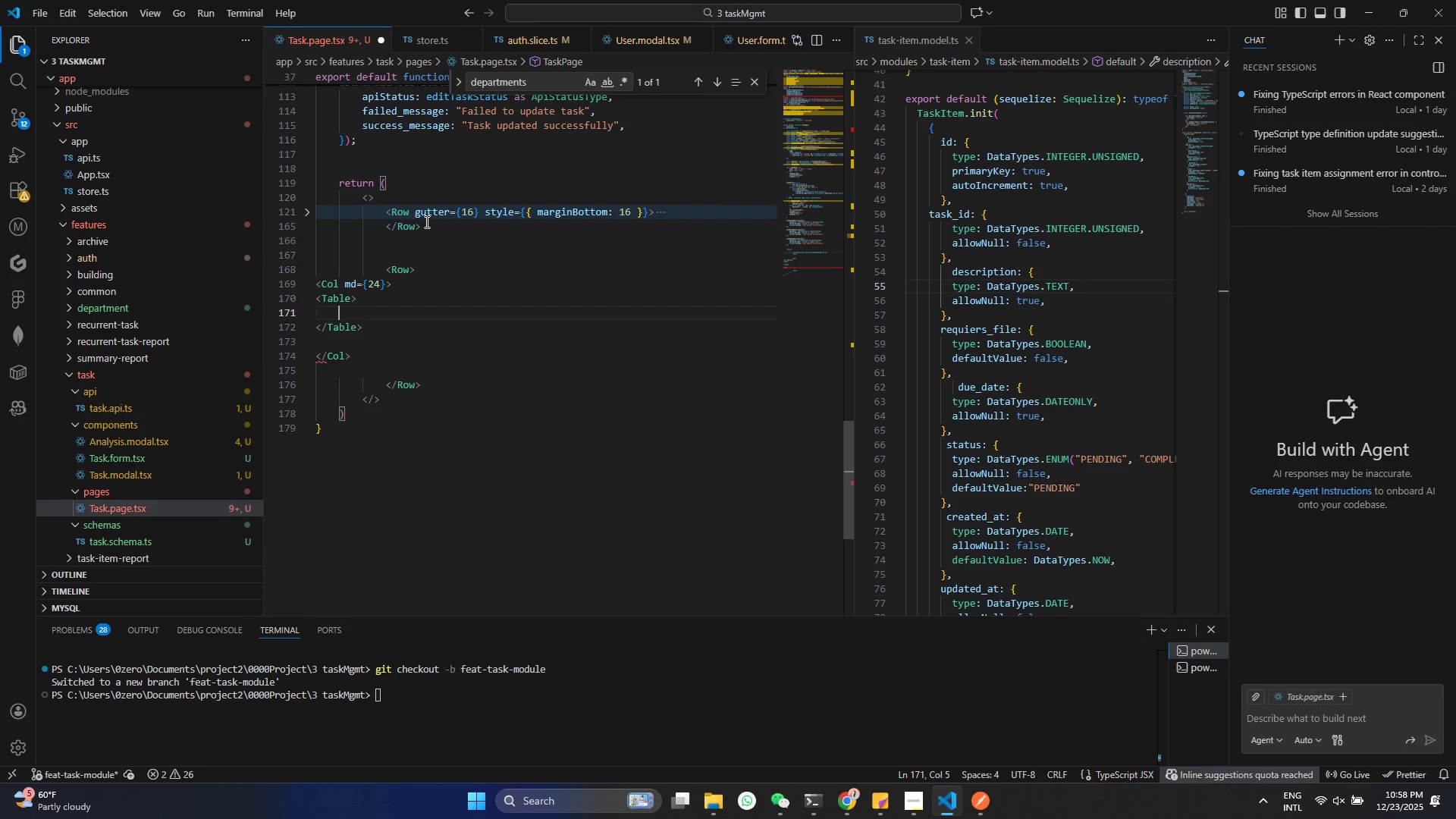 
key(Enter)
 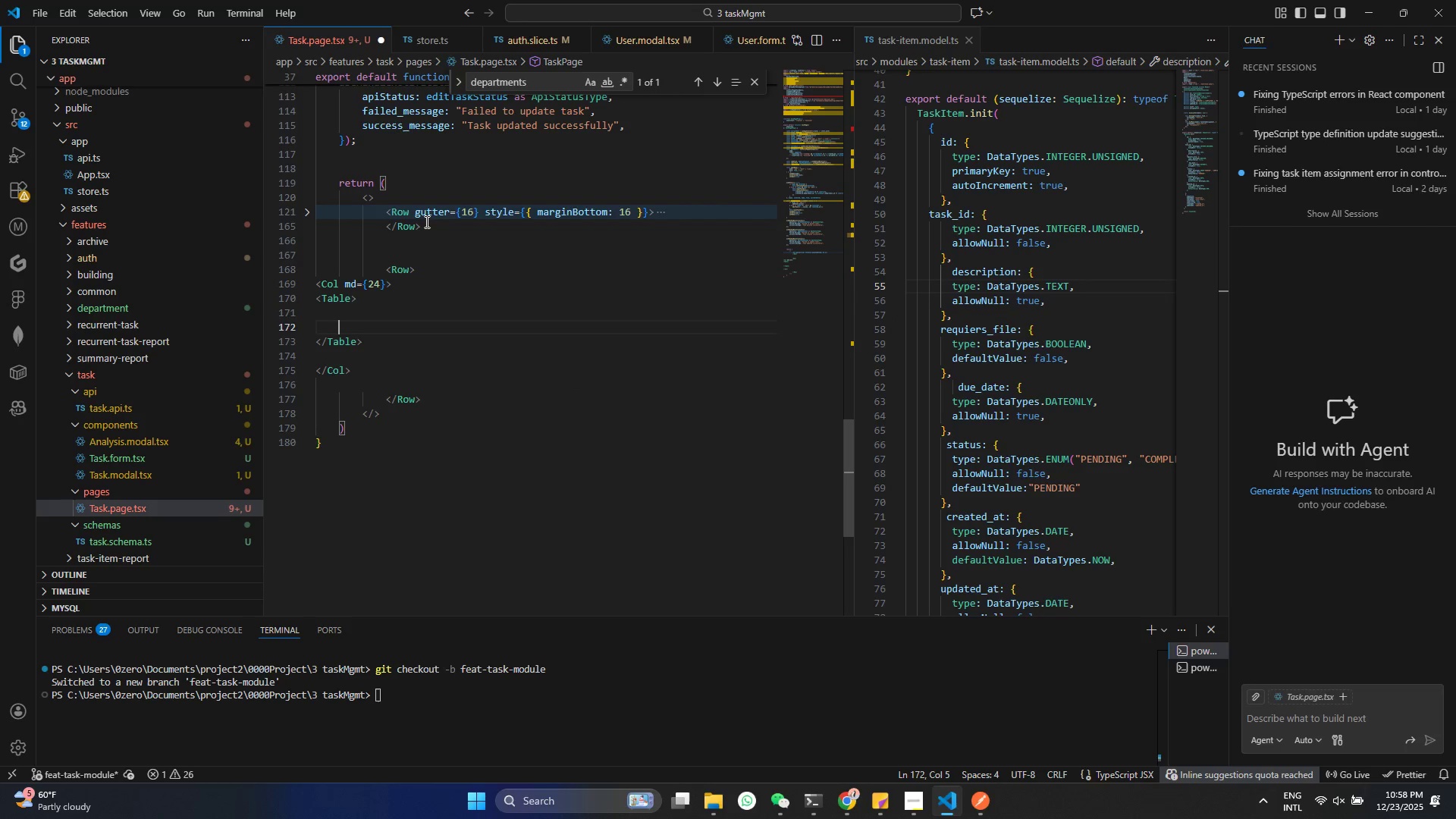 
key(Control+ControlLeft)
 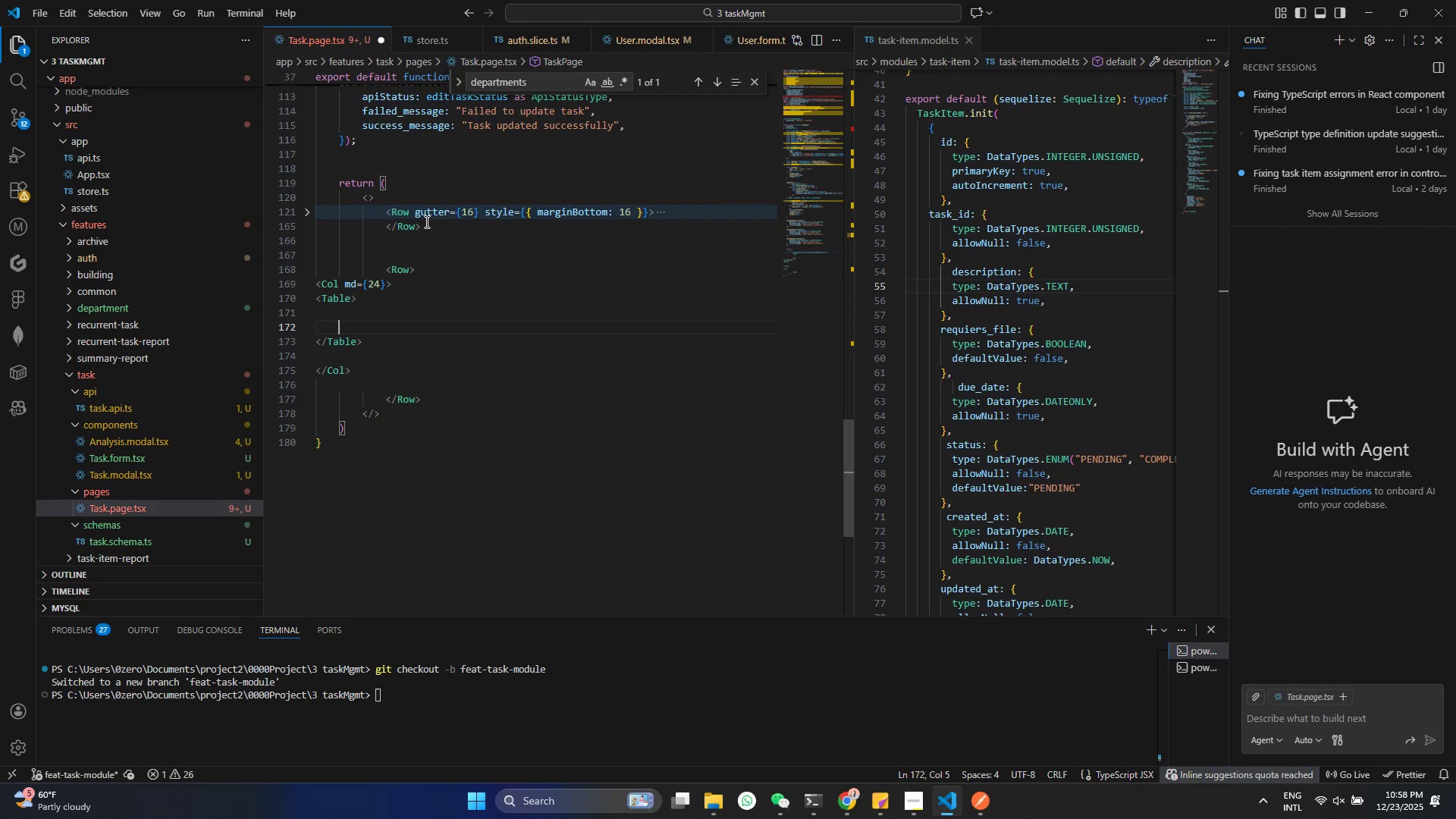 
key(Control+S)
 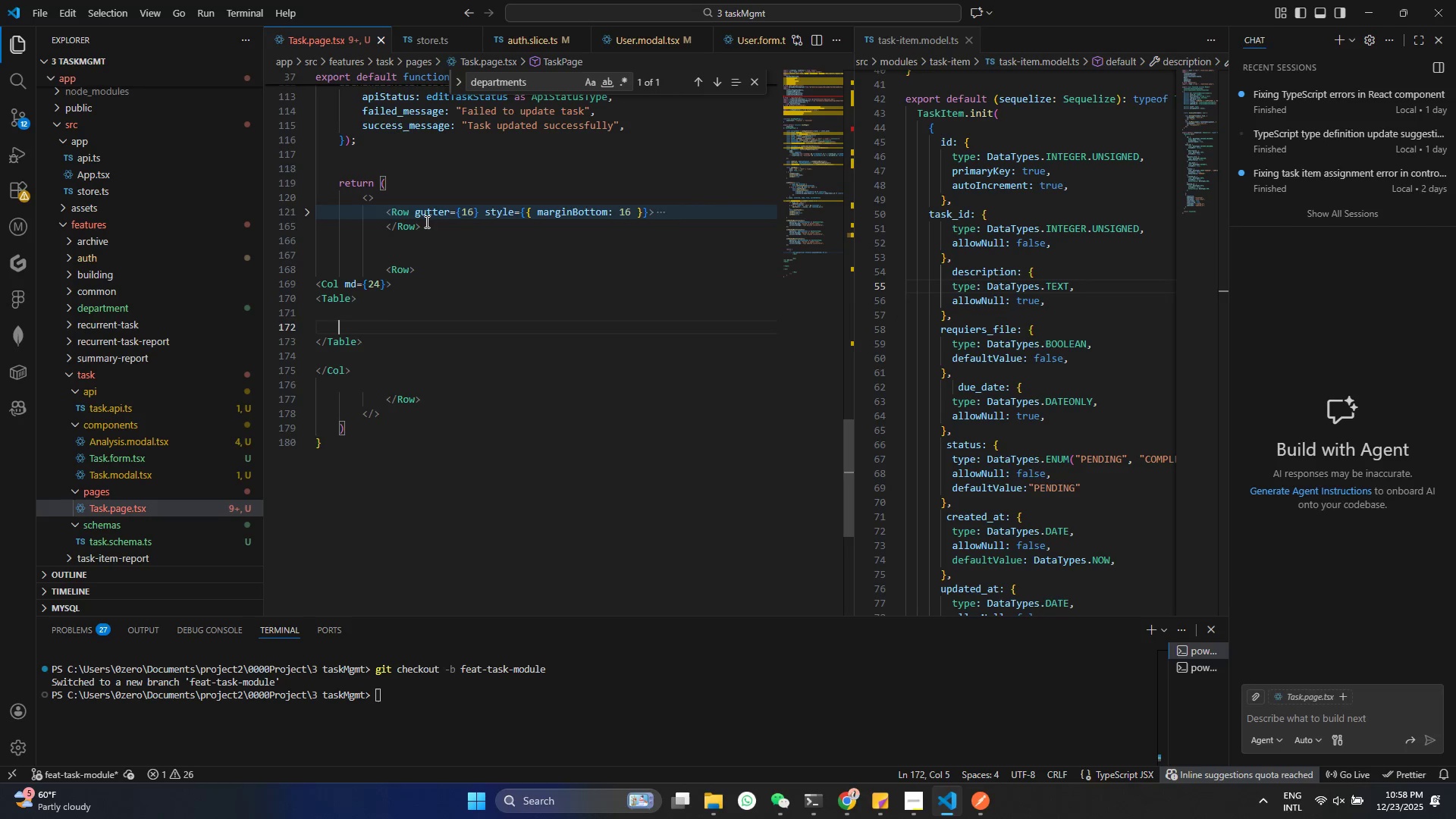 
key(ArrowUp)
 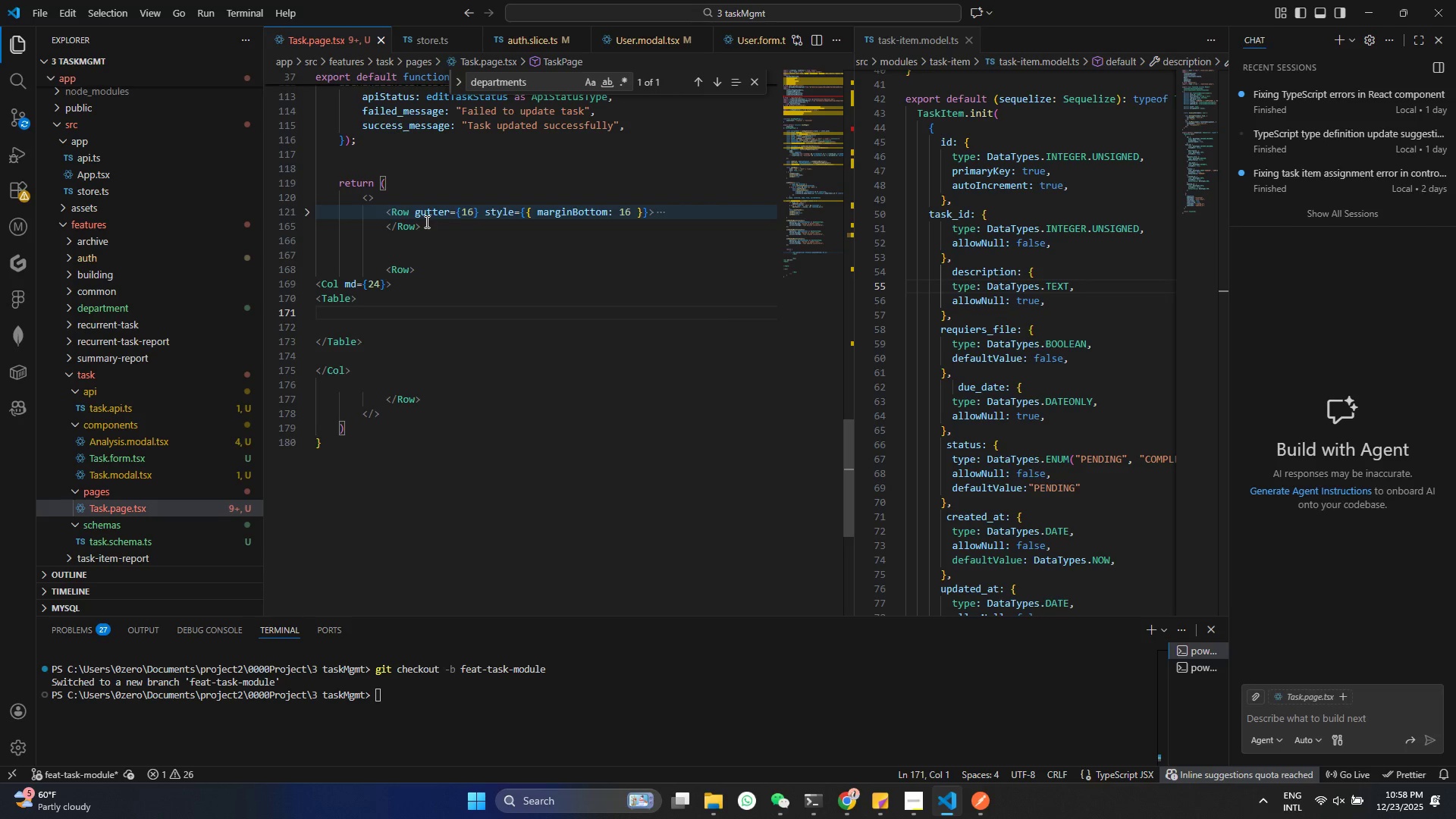 
key(ArrowRight)
 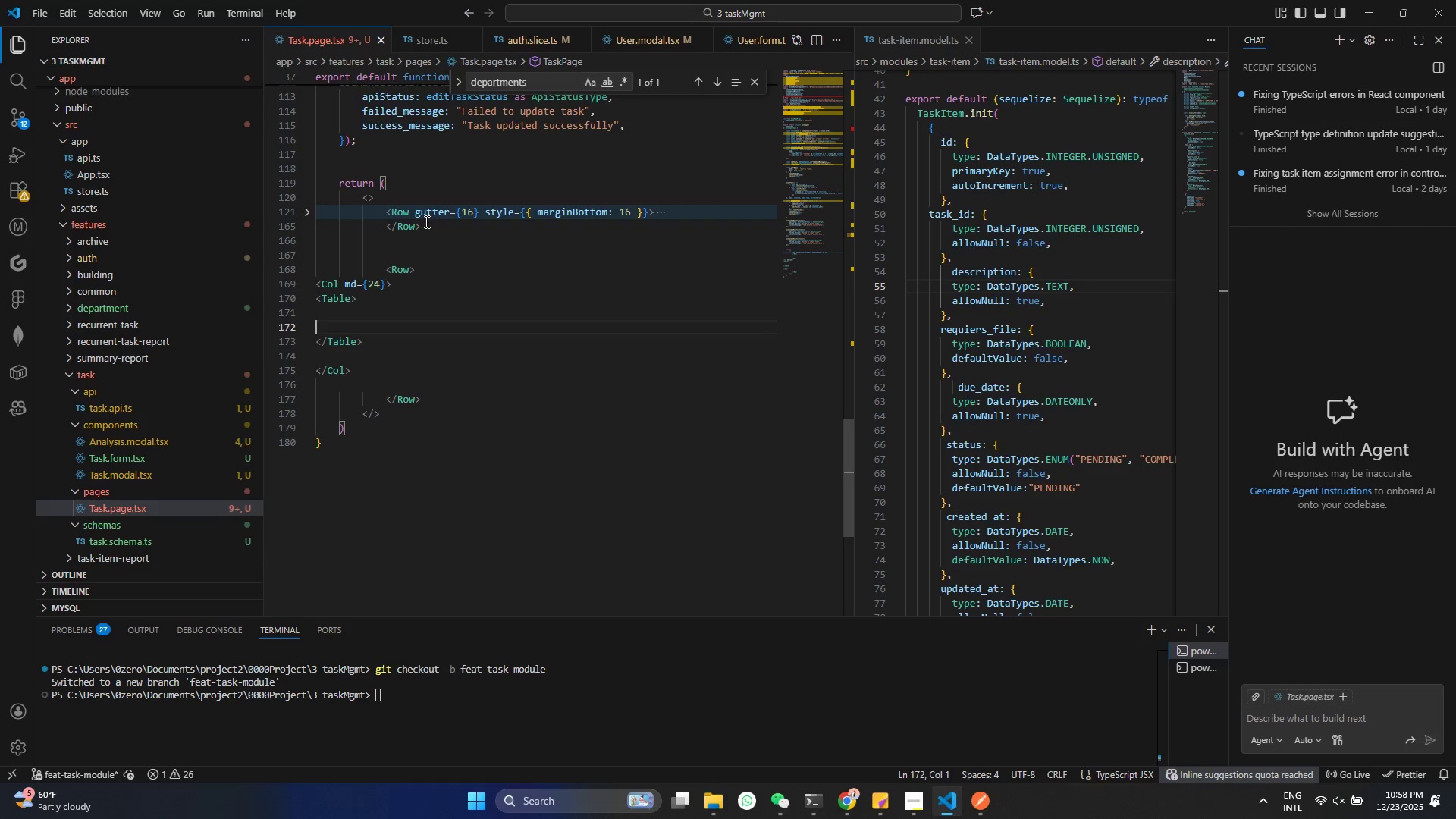 
key(ArrowRight)
 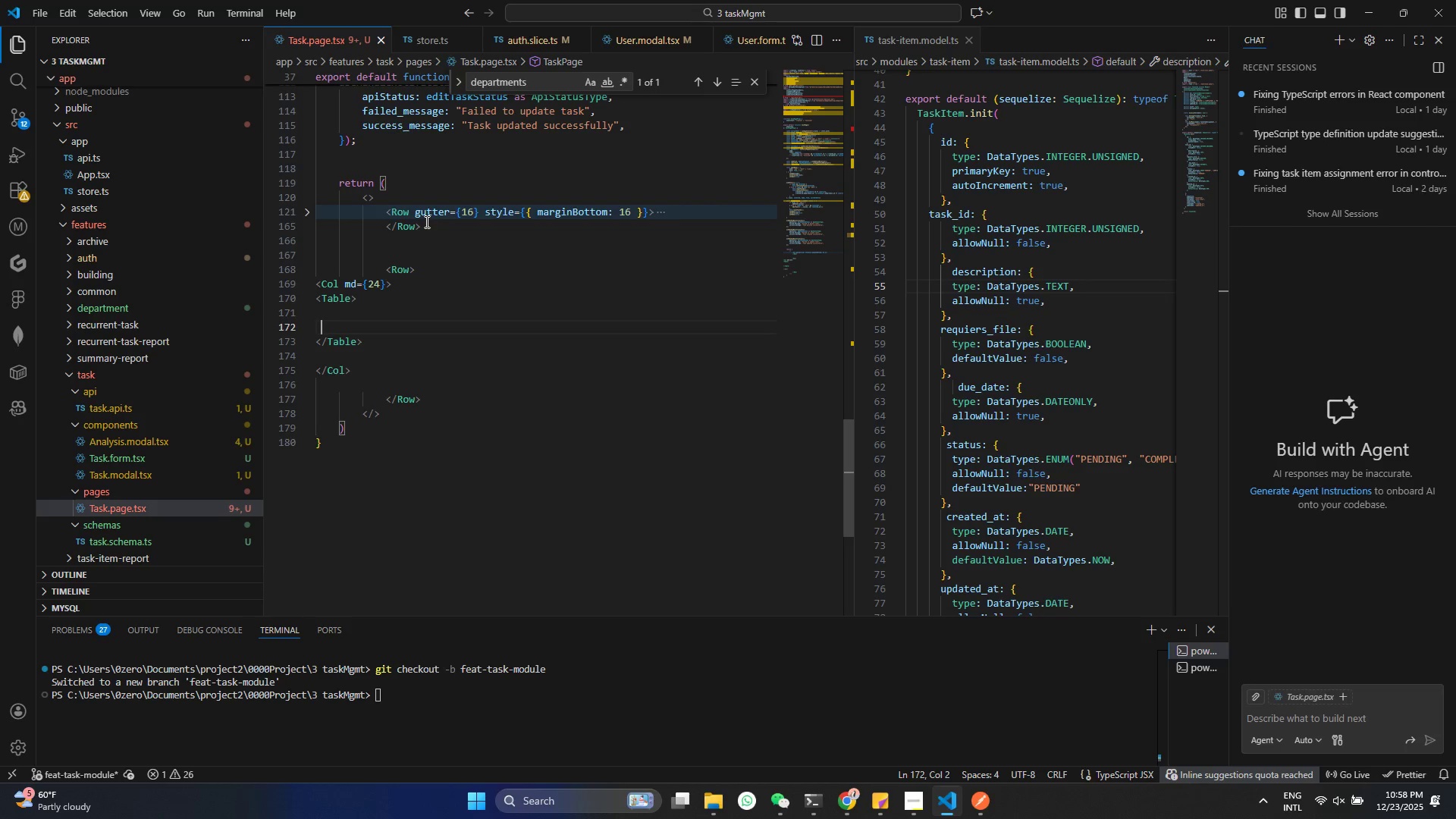 
key(ArrowUp)
 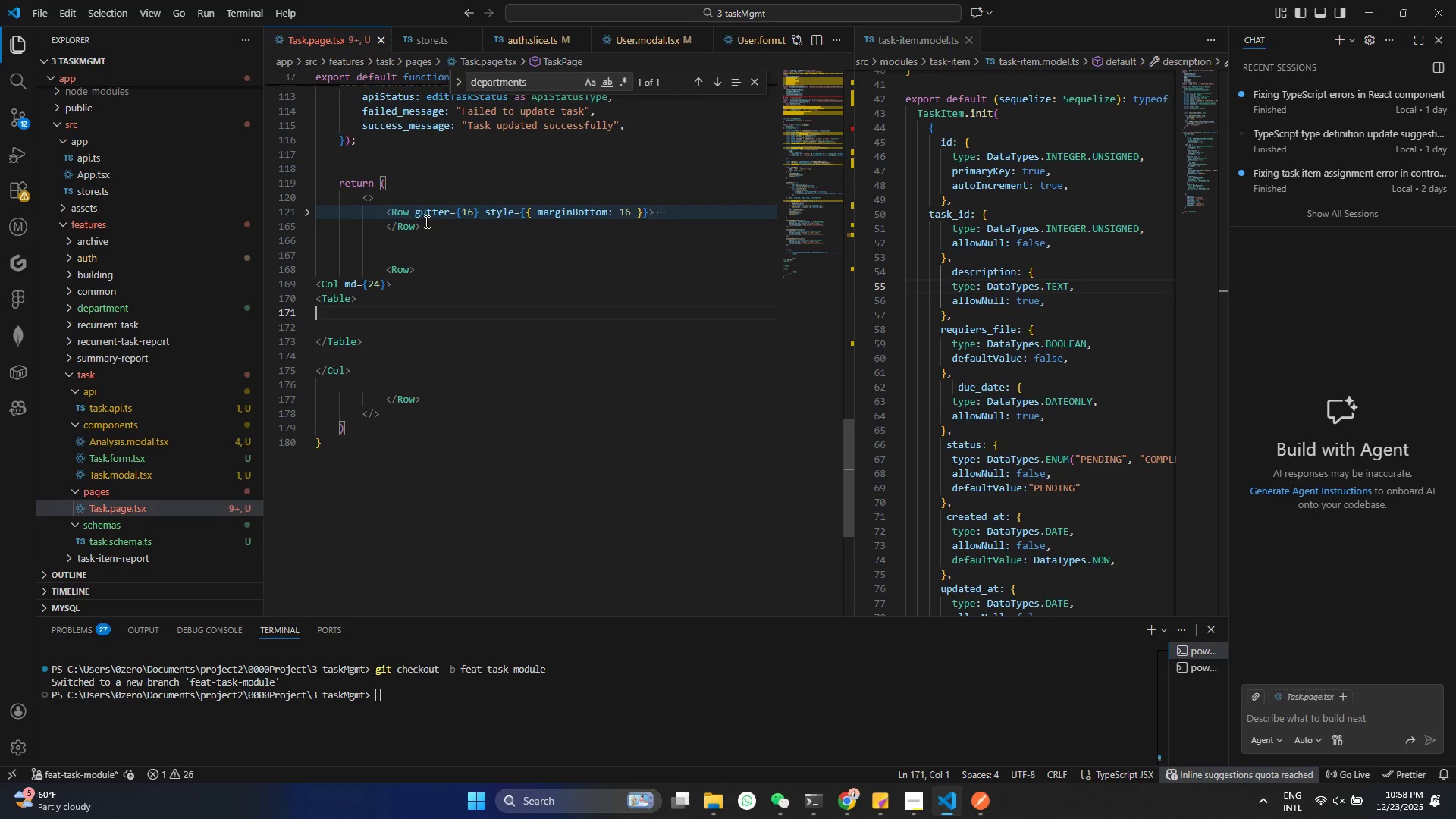 
key(ArrowUp)
 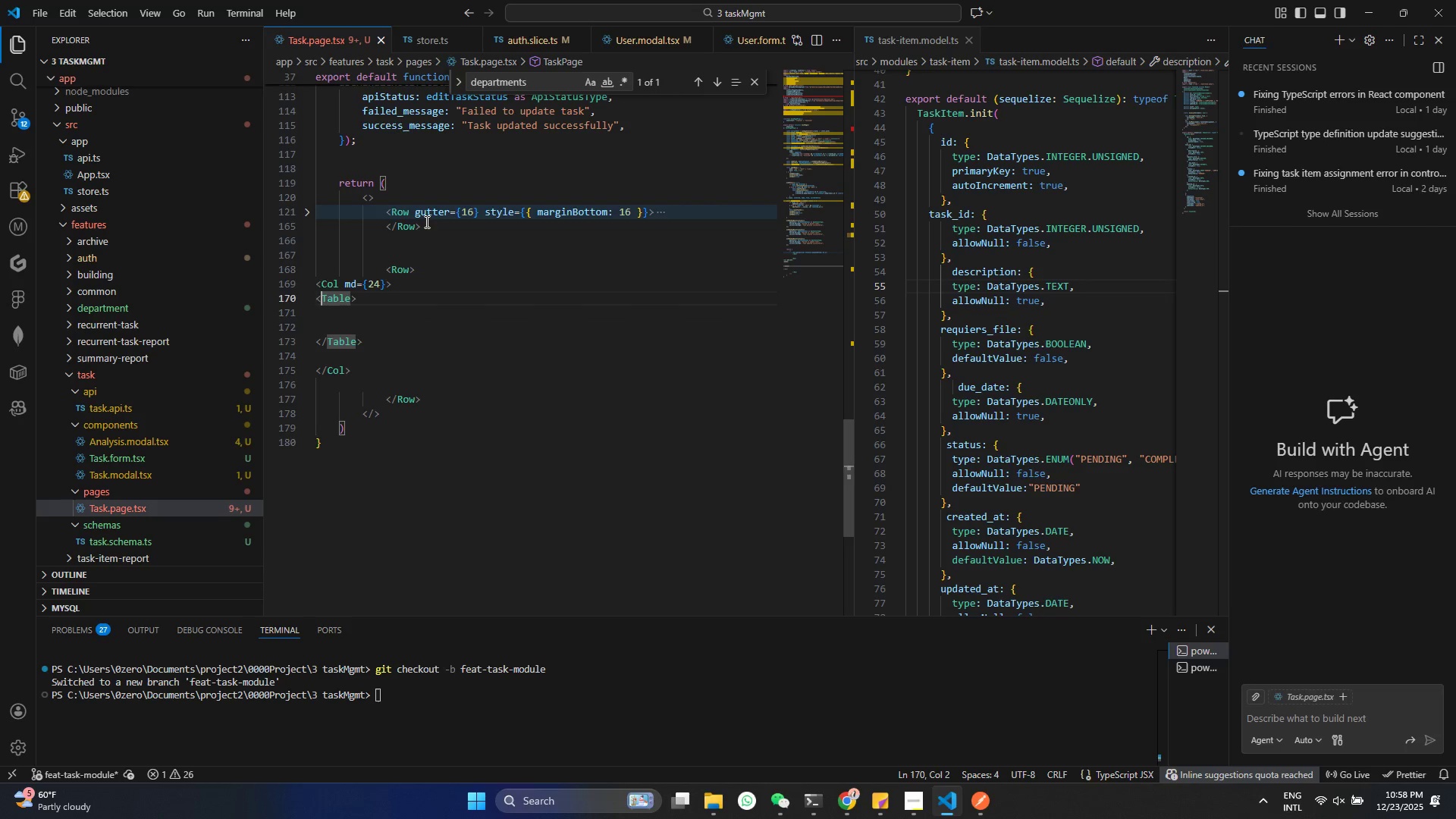 
key(ArrowUp)
 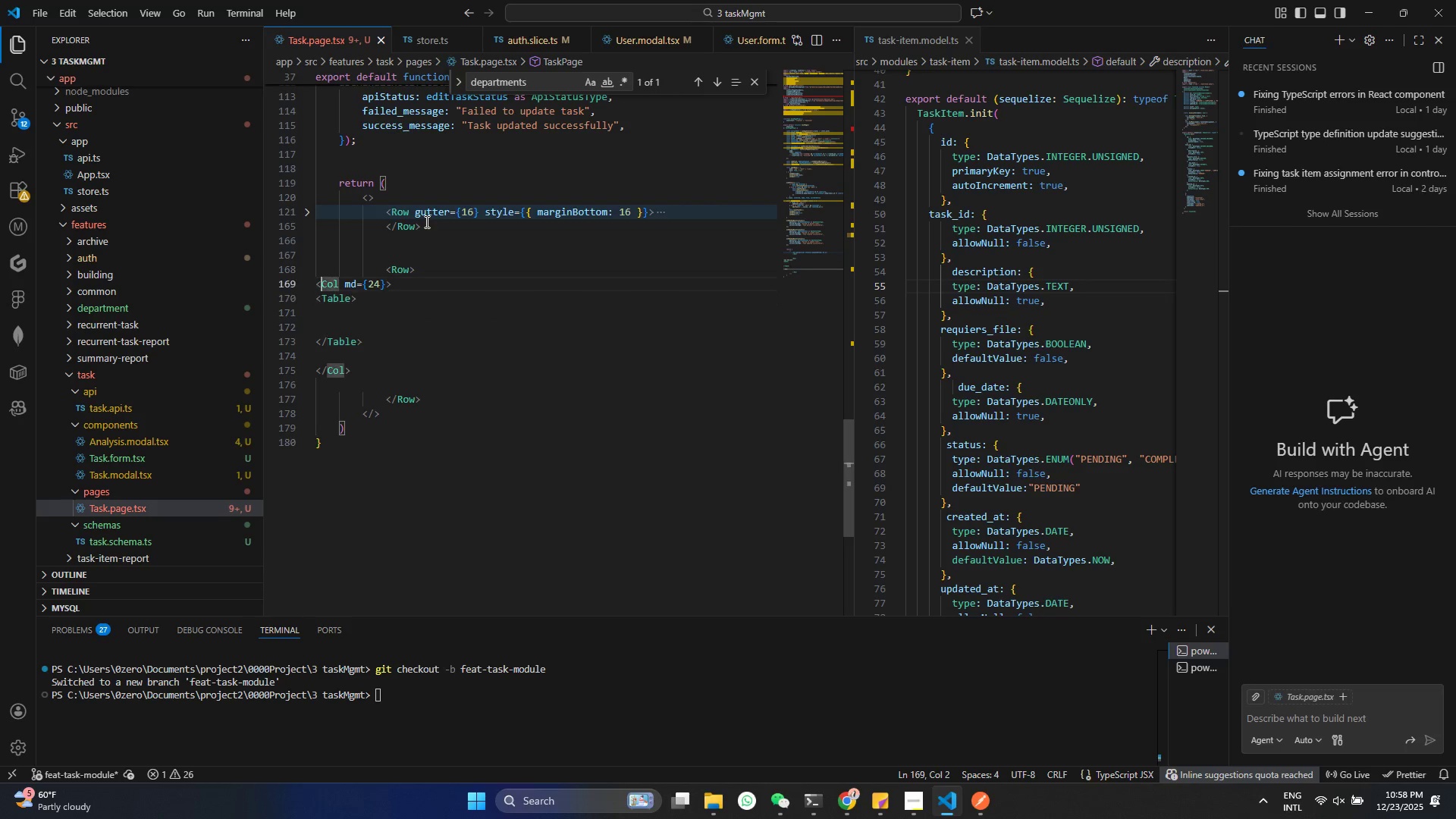 
key(ArrowRight)
 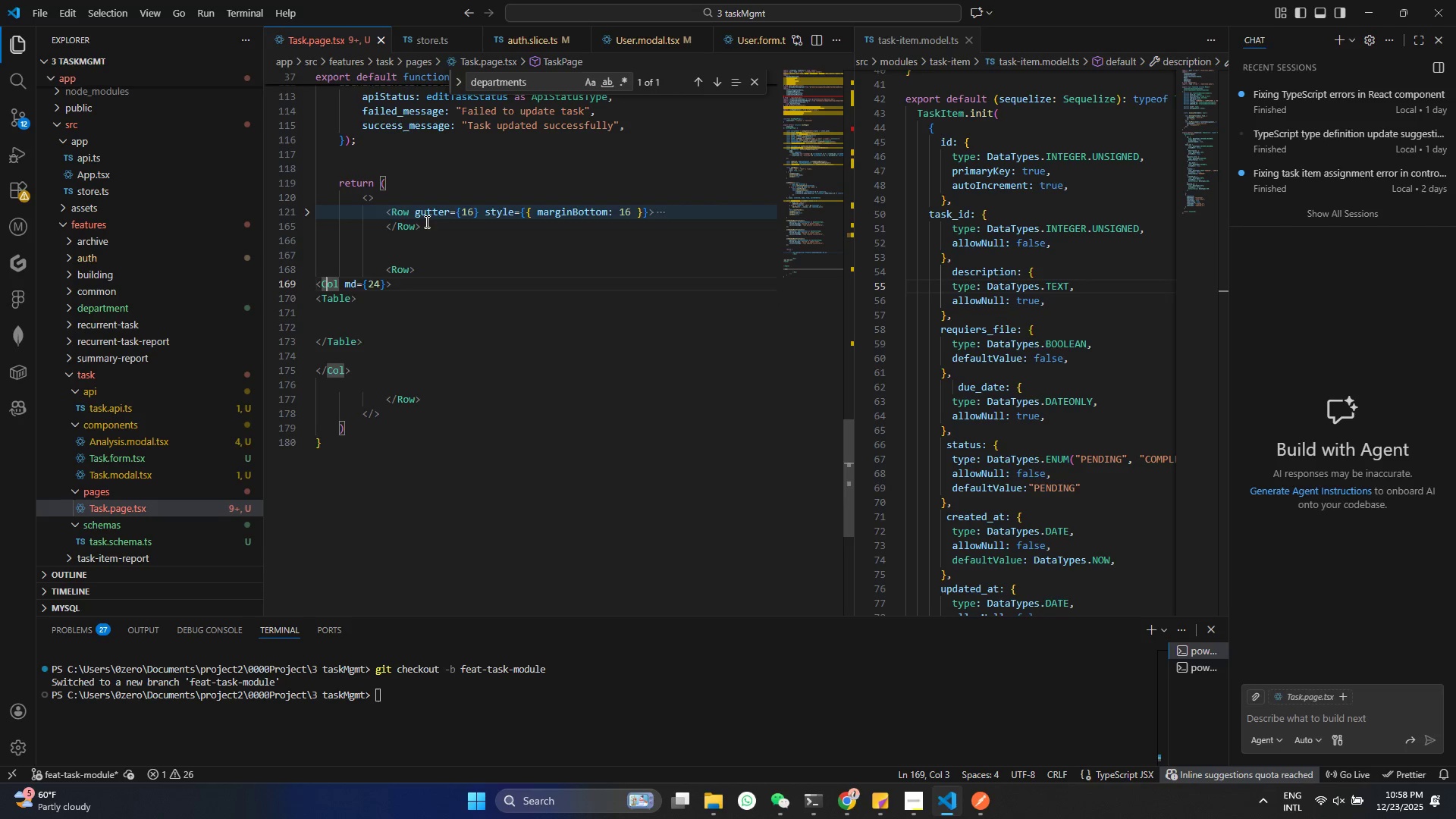 
key(ArrowDown)
 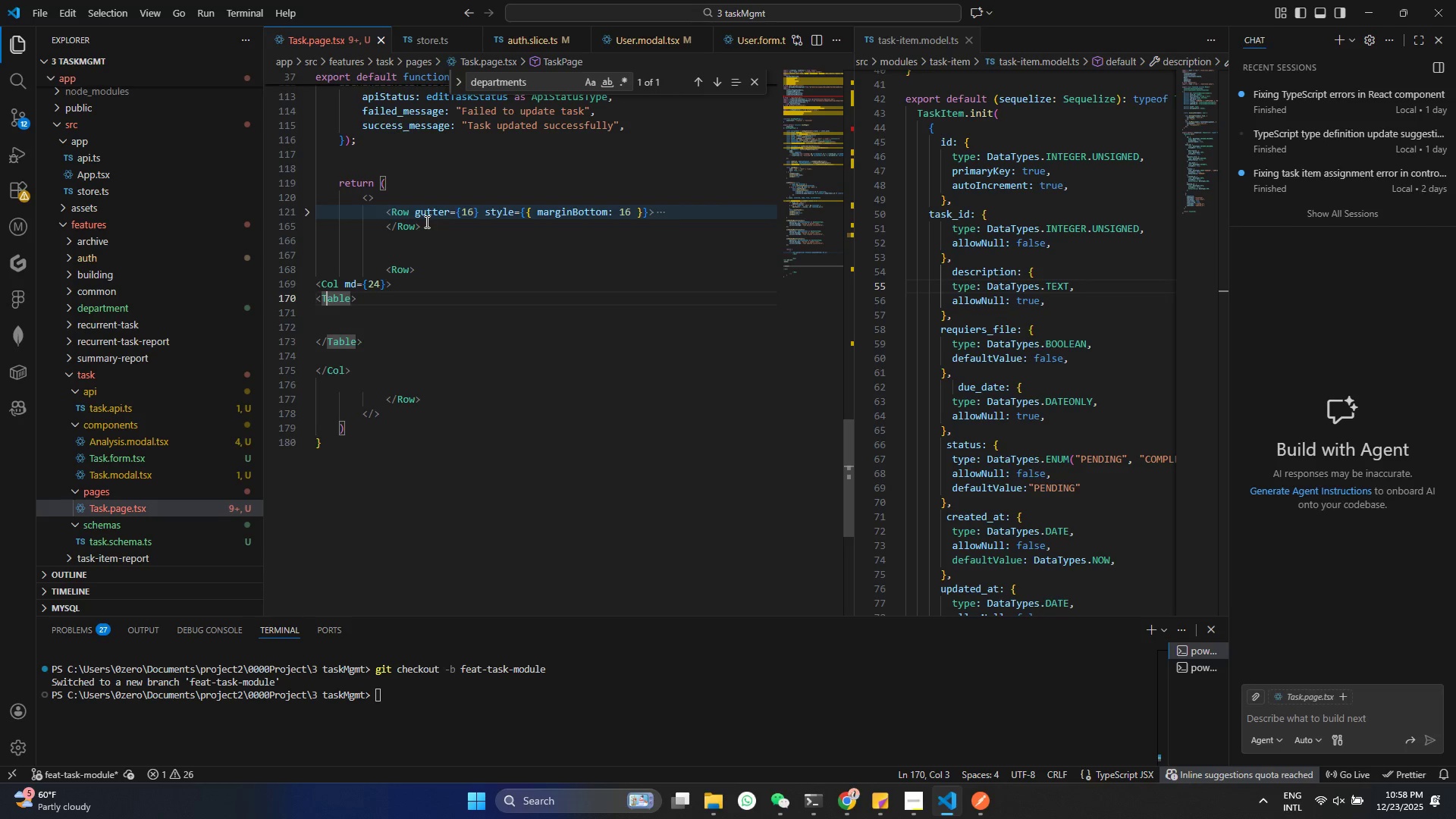 
key(ArrowRight)
 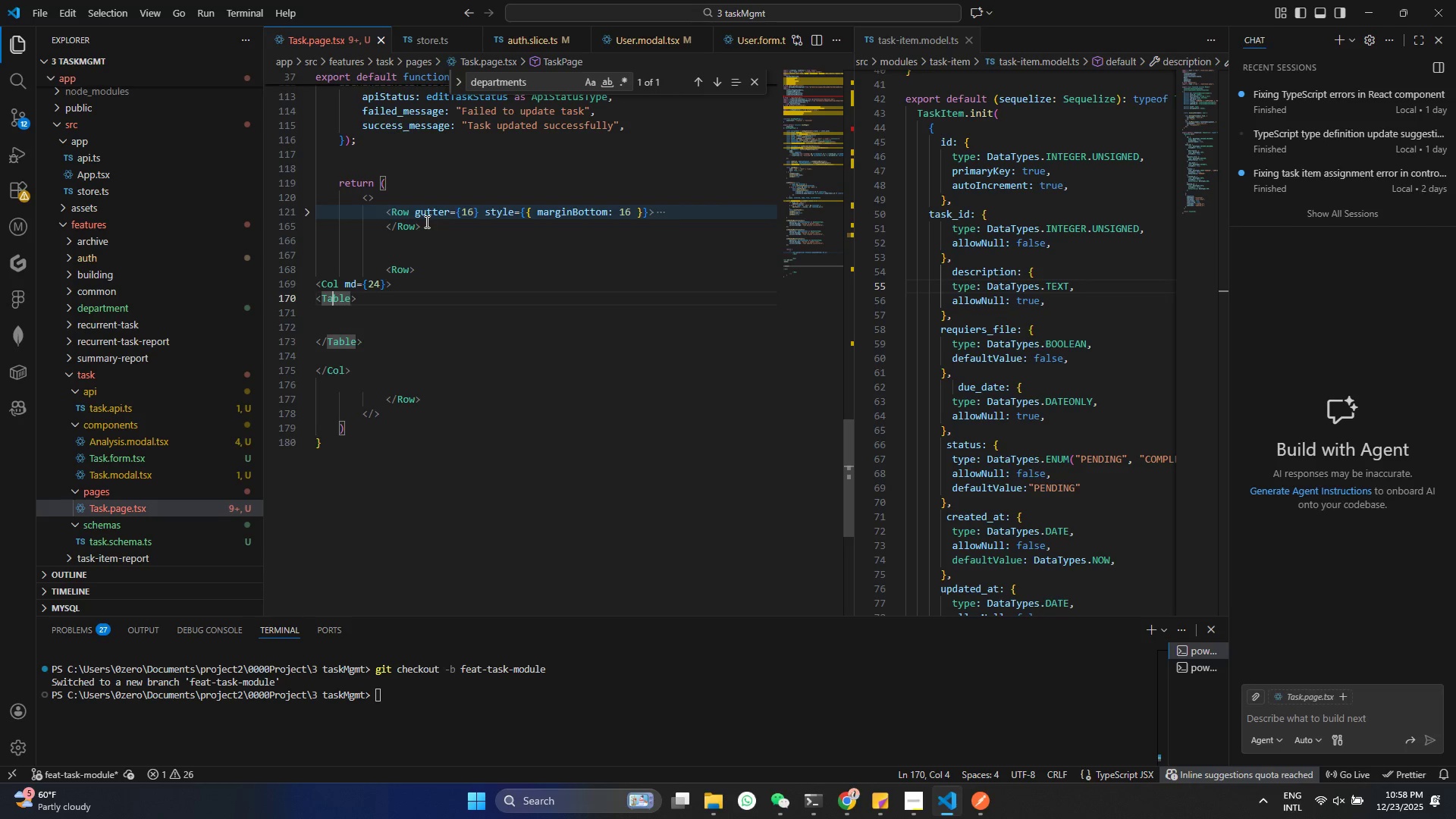 
key(ArrowRight)
 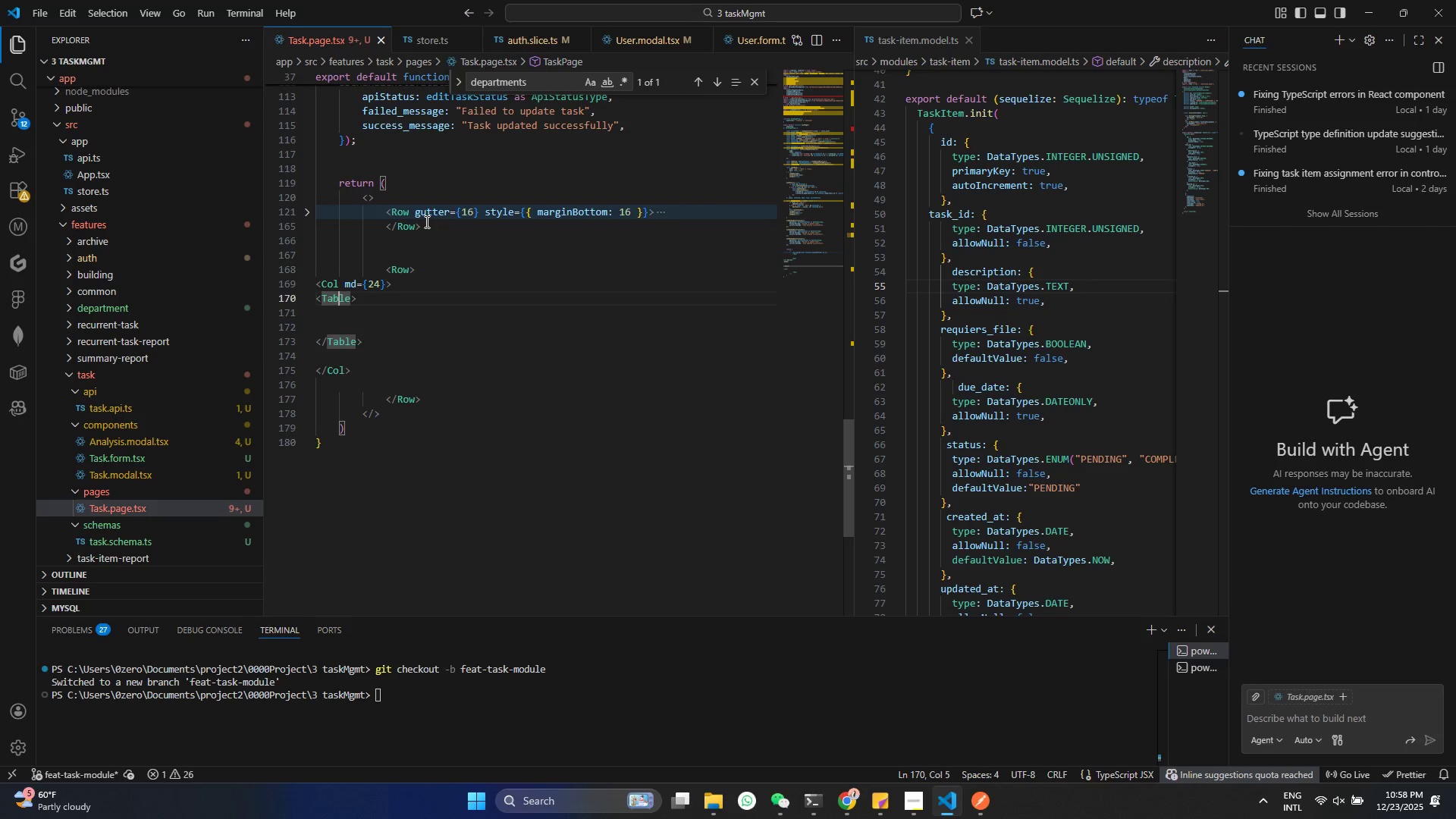 
key(ArrowRight)
 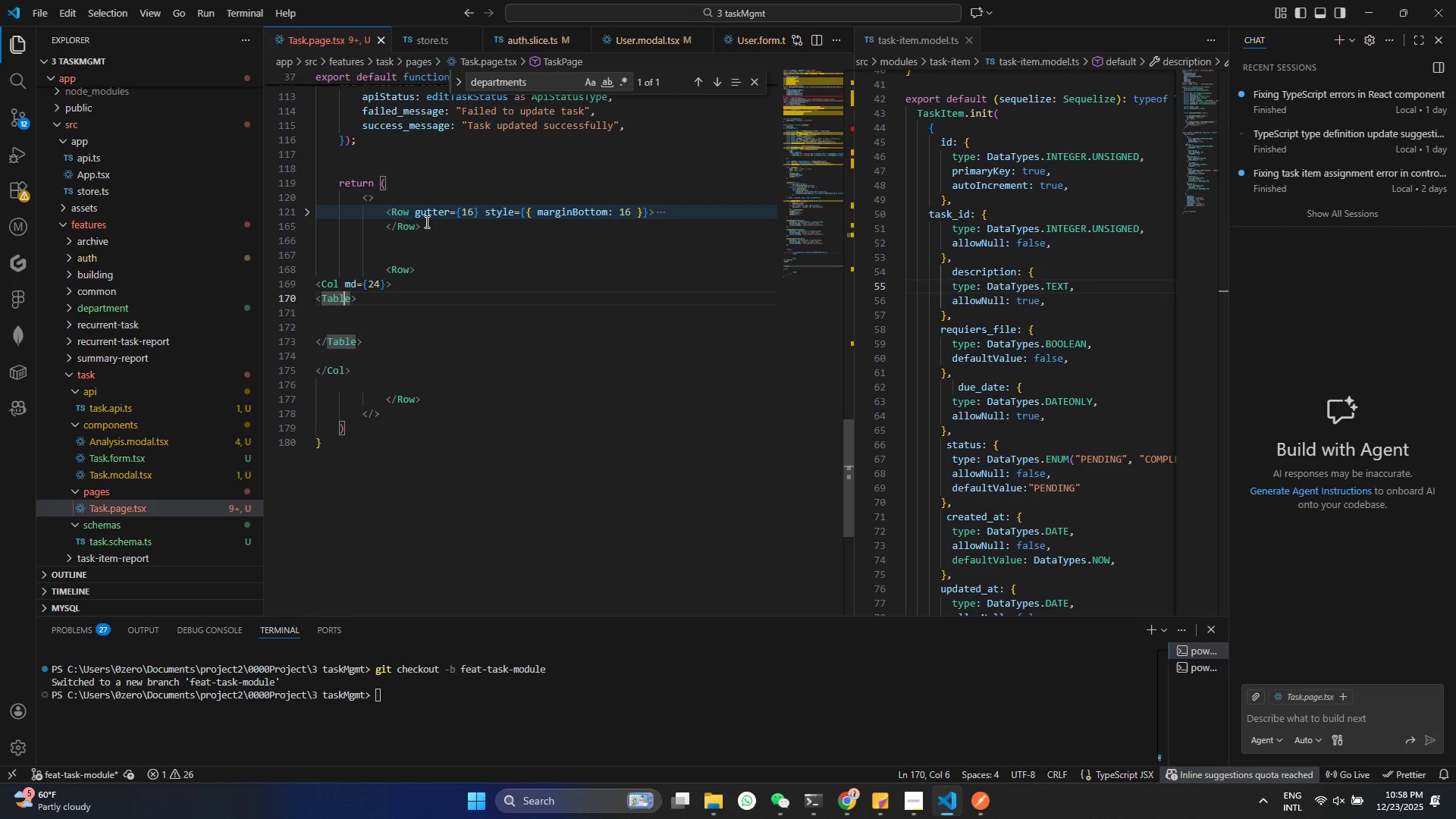 
key(ArrowRight)
 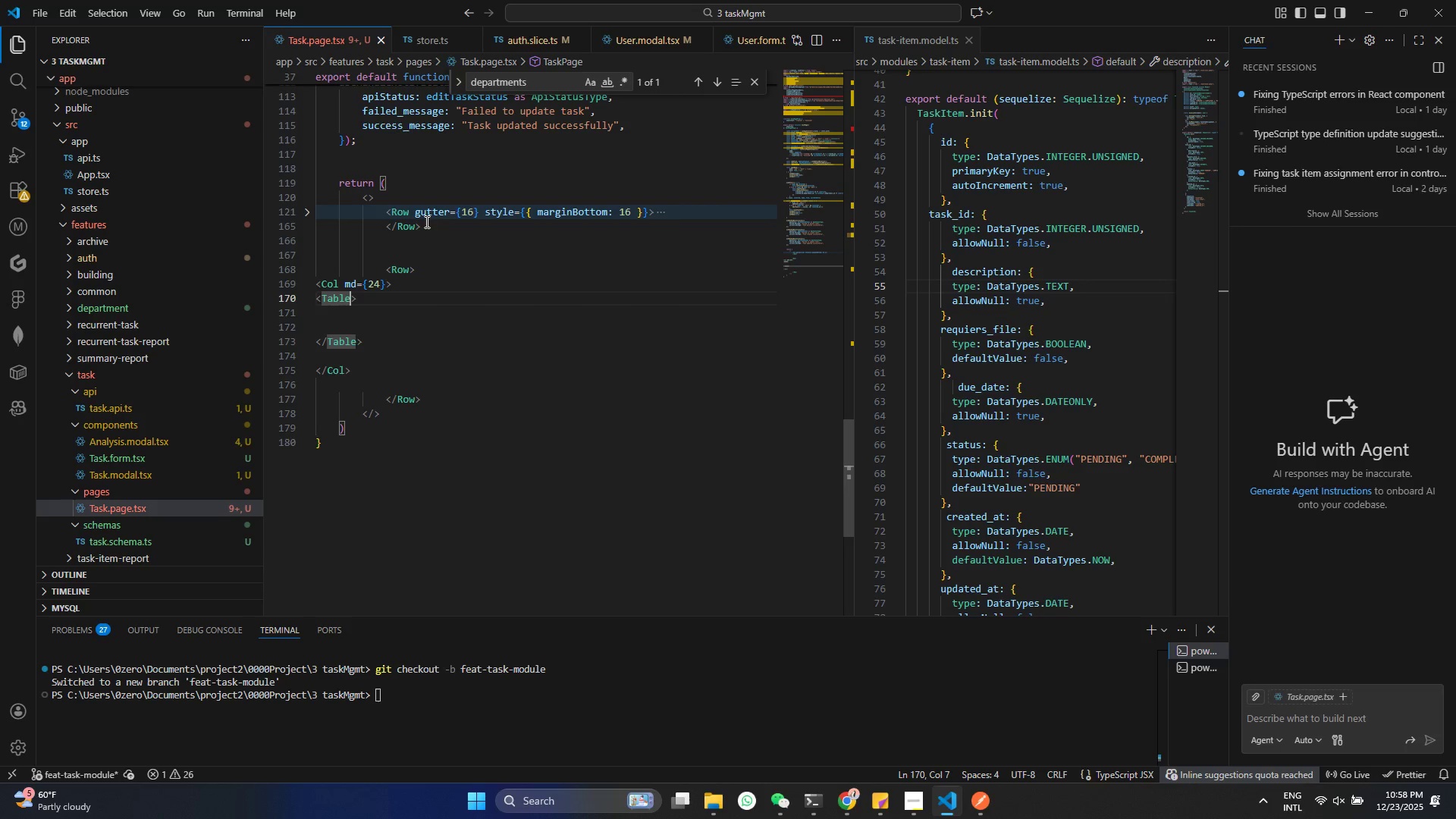 
key(ArrowRight)
 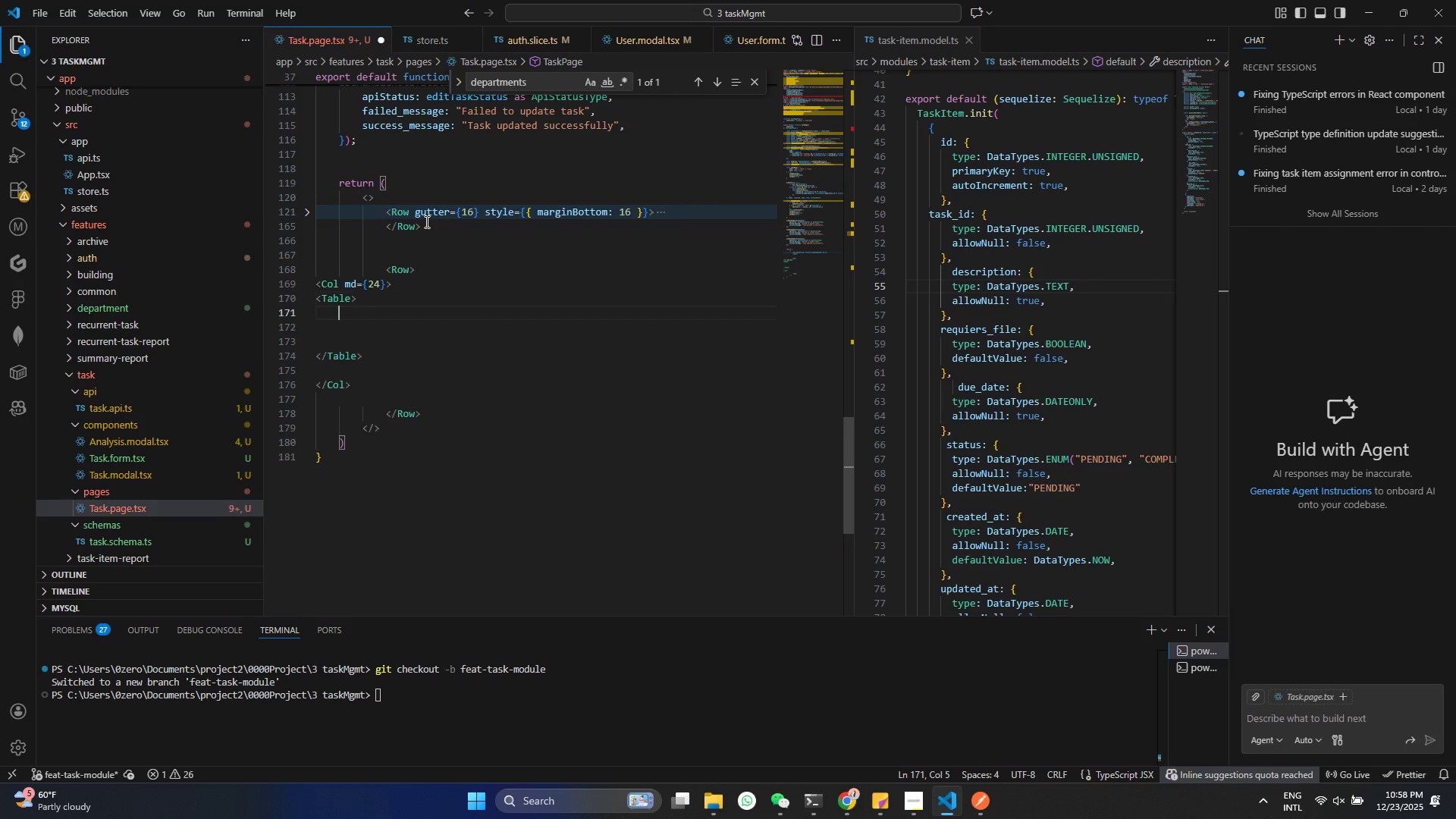 
key(Enter)
 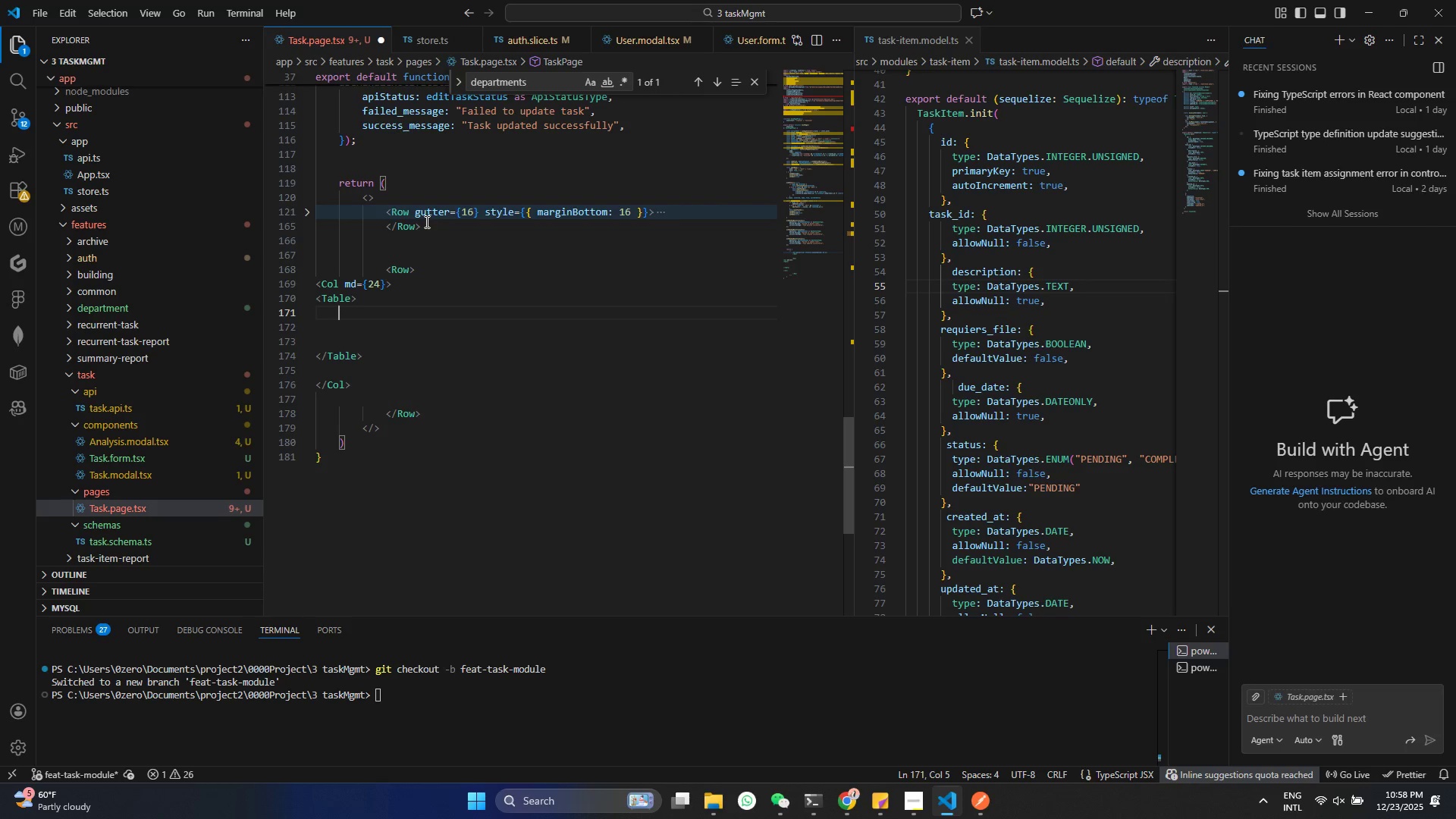 
key(Control+ControlLeft)
 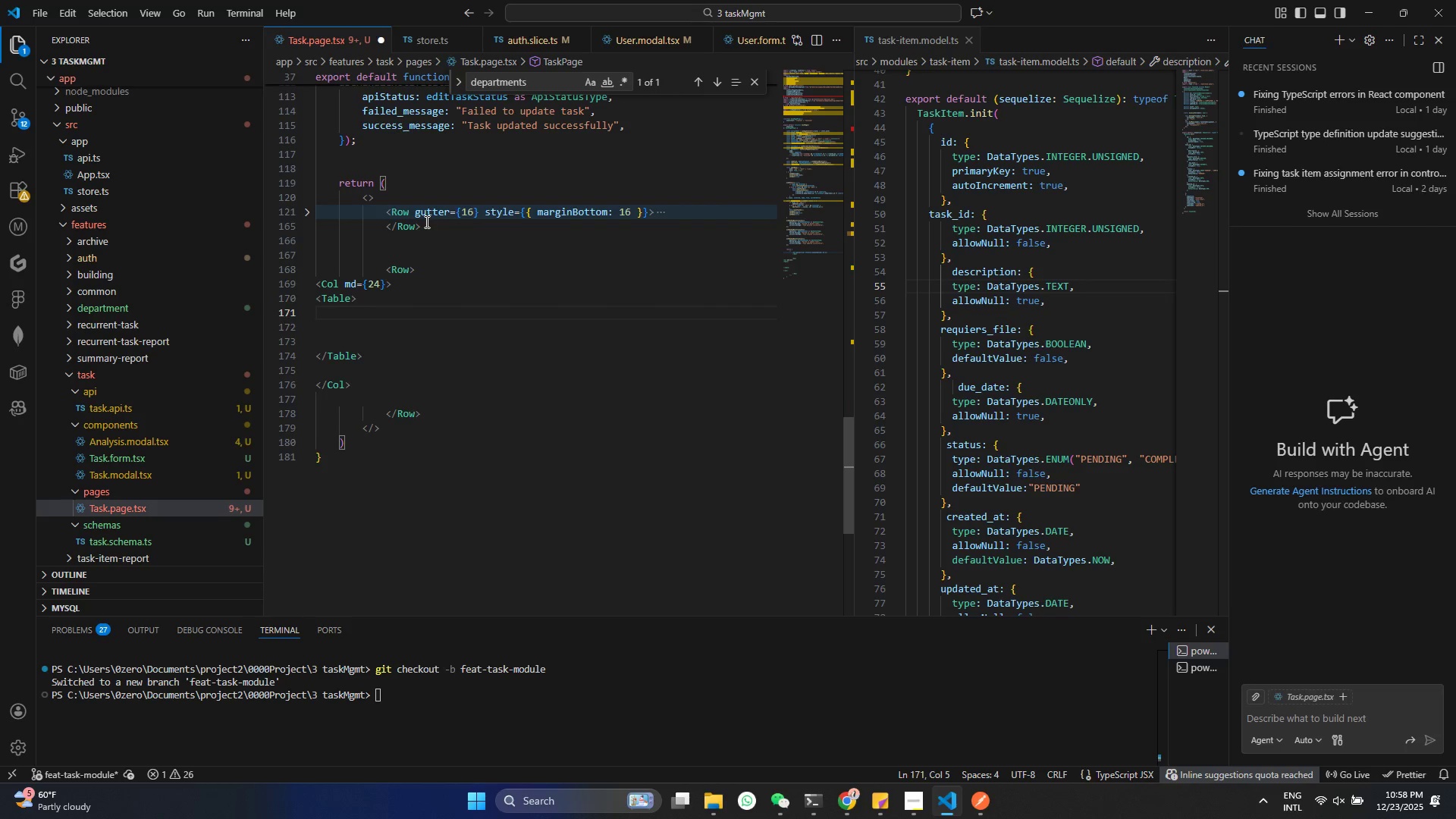 
key(Control+Z)
 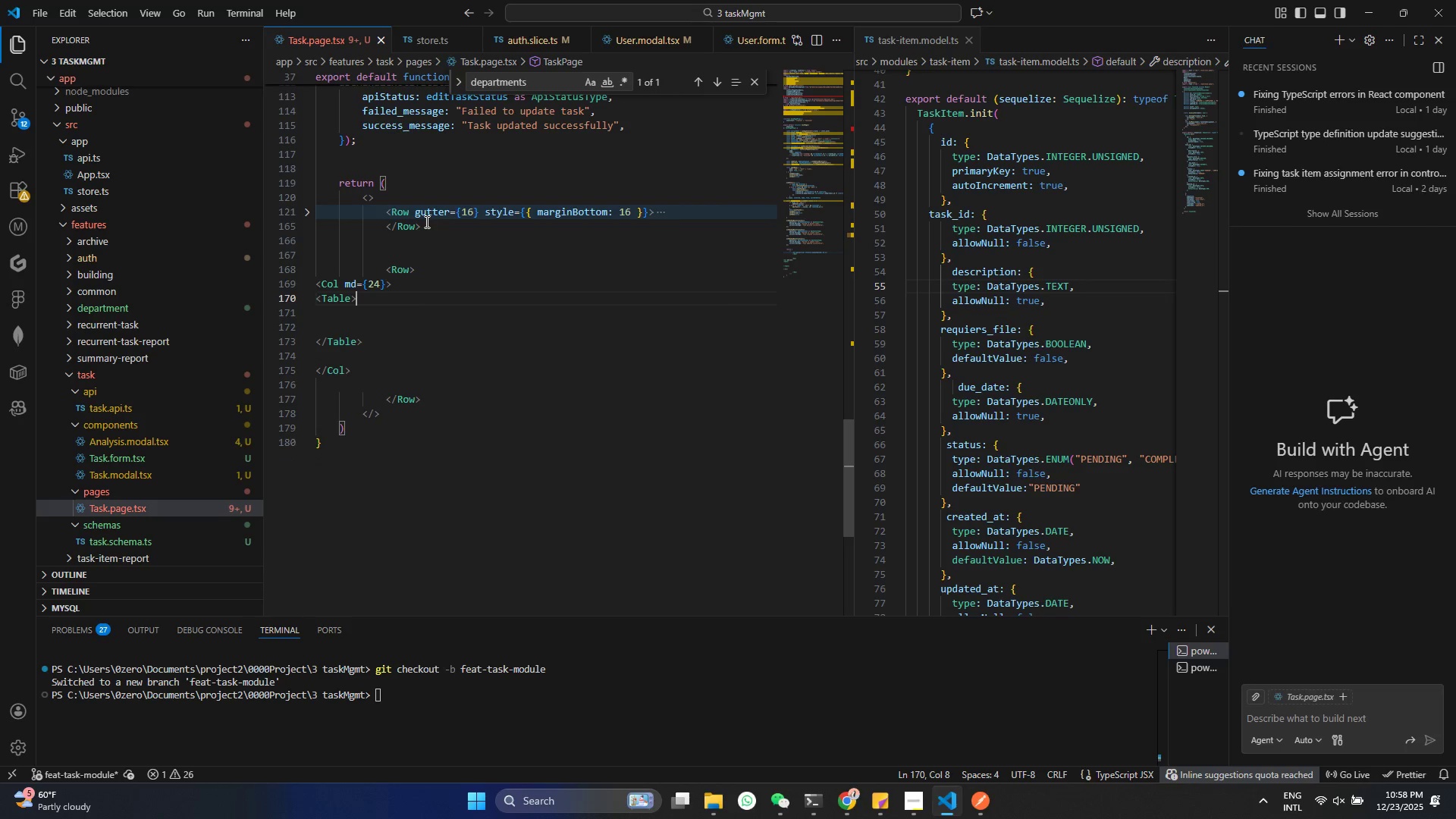 
key(ArrowLeft)
 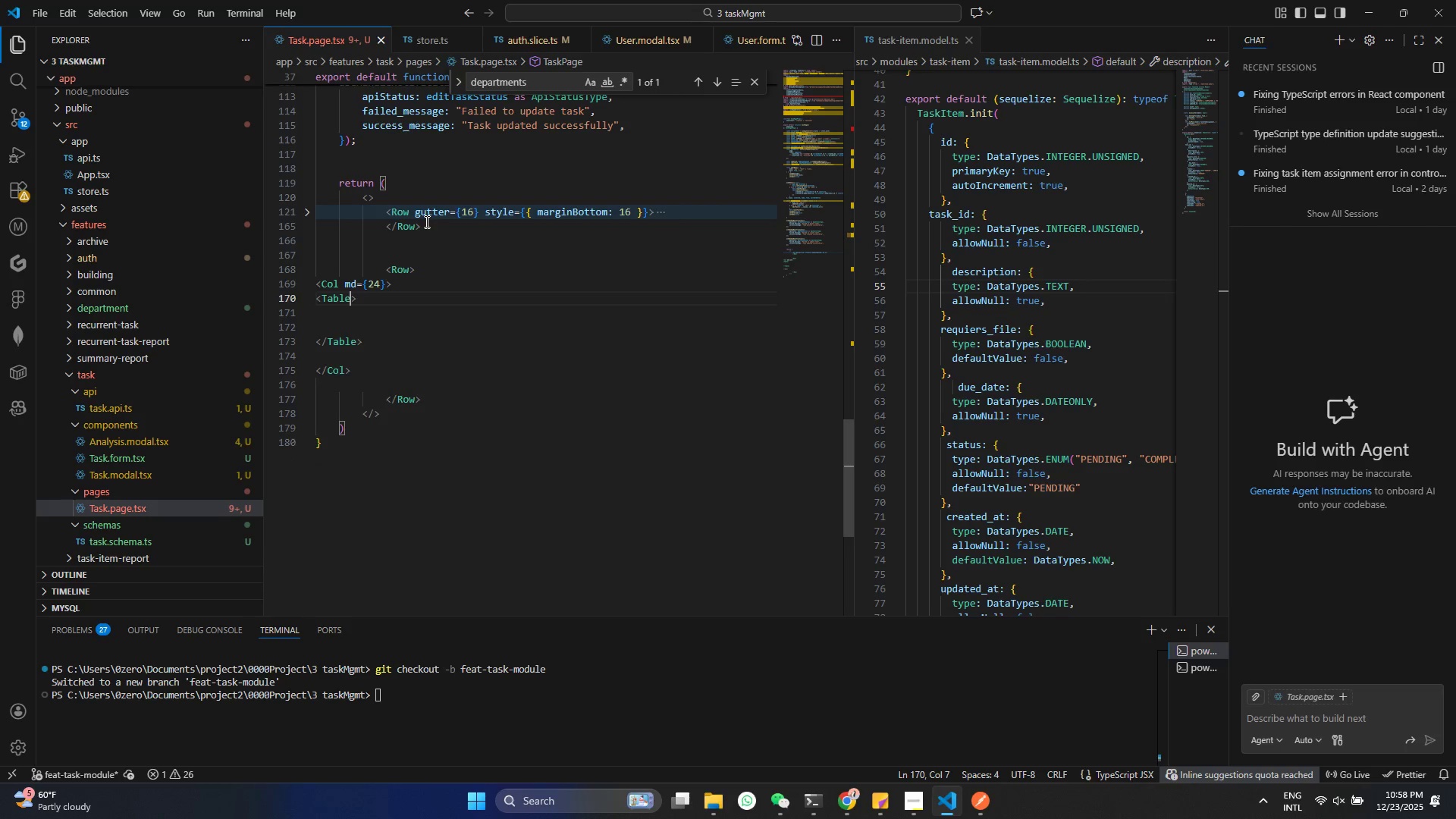 
key(Enter)
 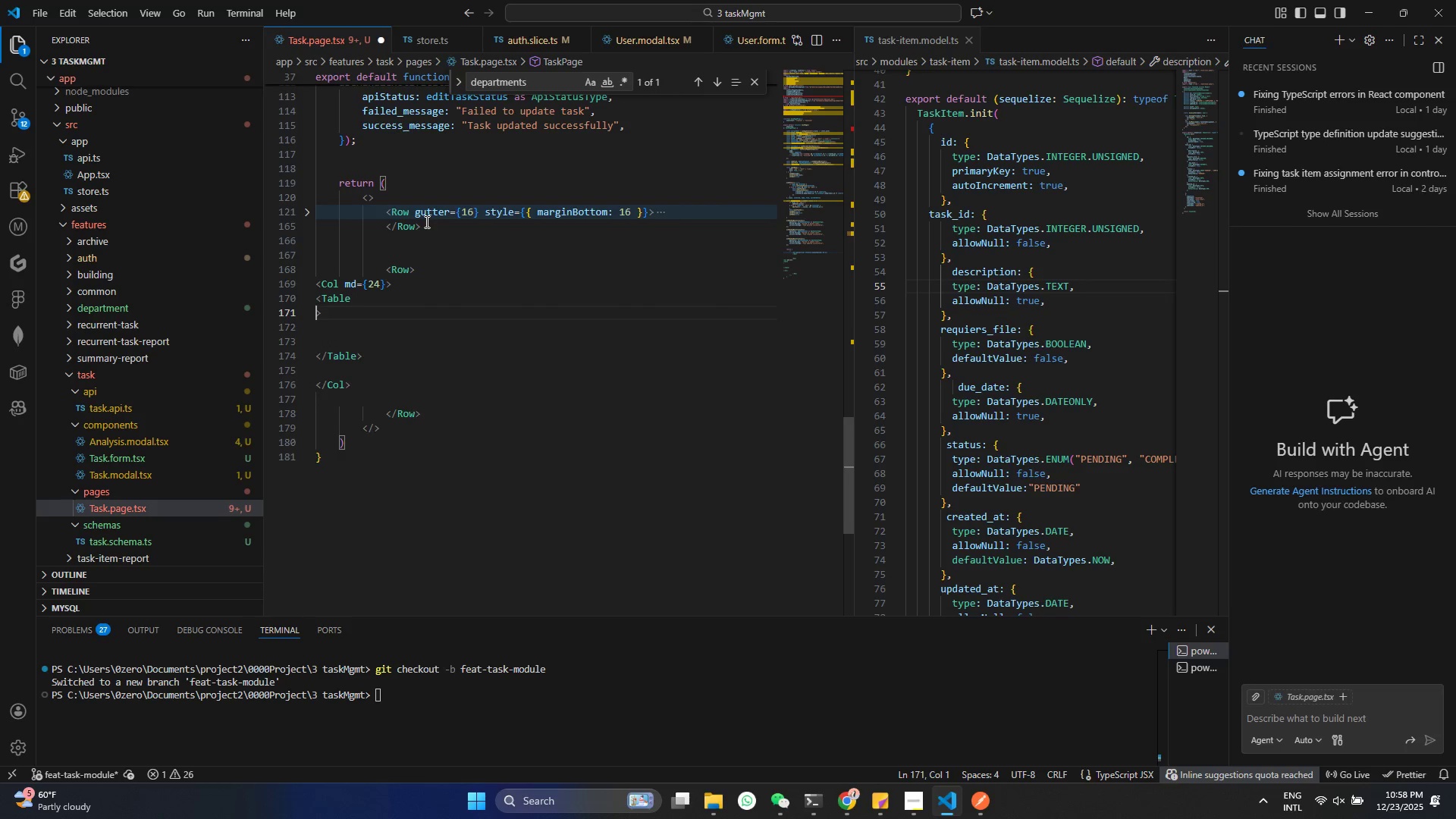 
key(Enter)
 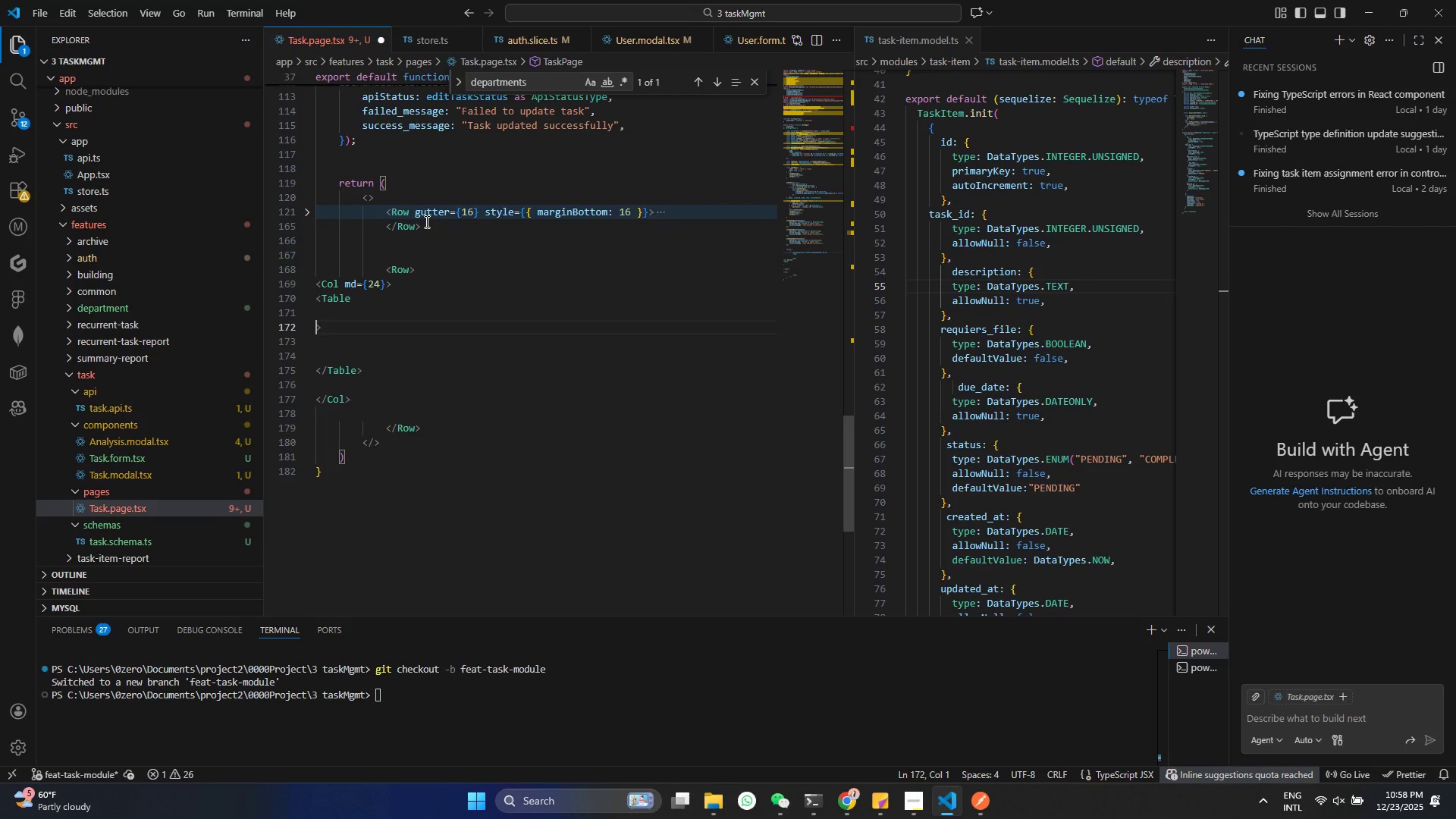 
key(ArrowUp)
 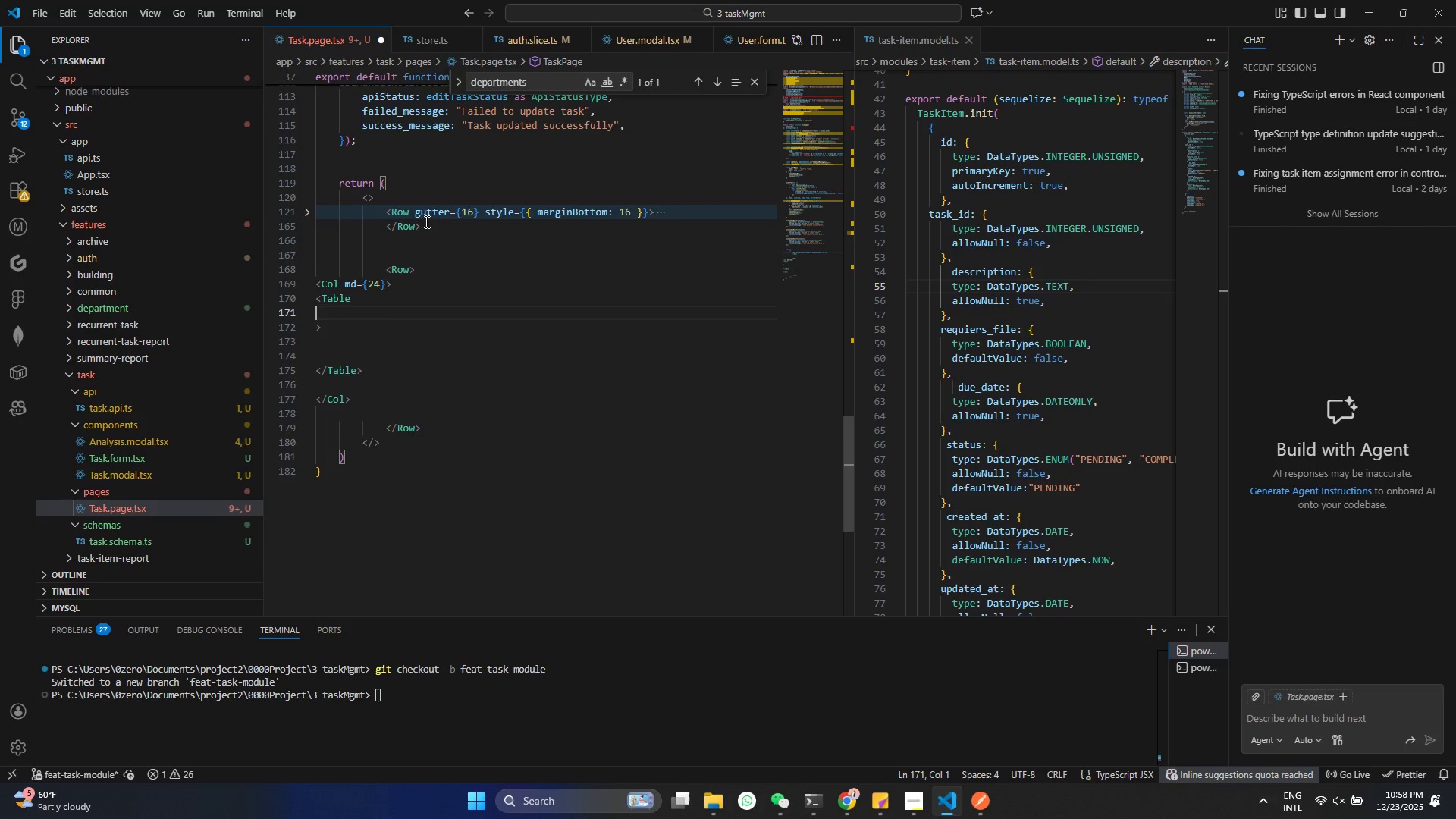 
hold_key(key=R, duration=0.31)
 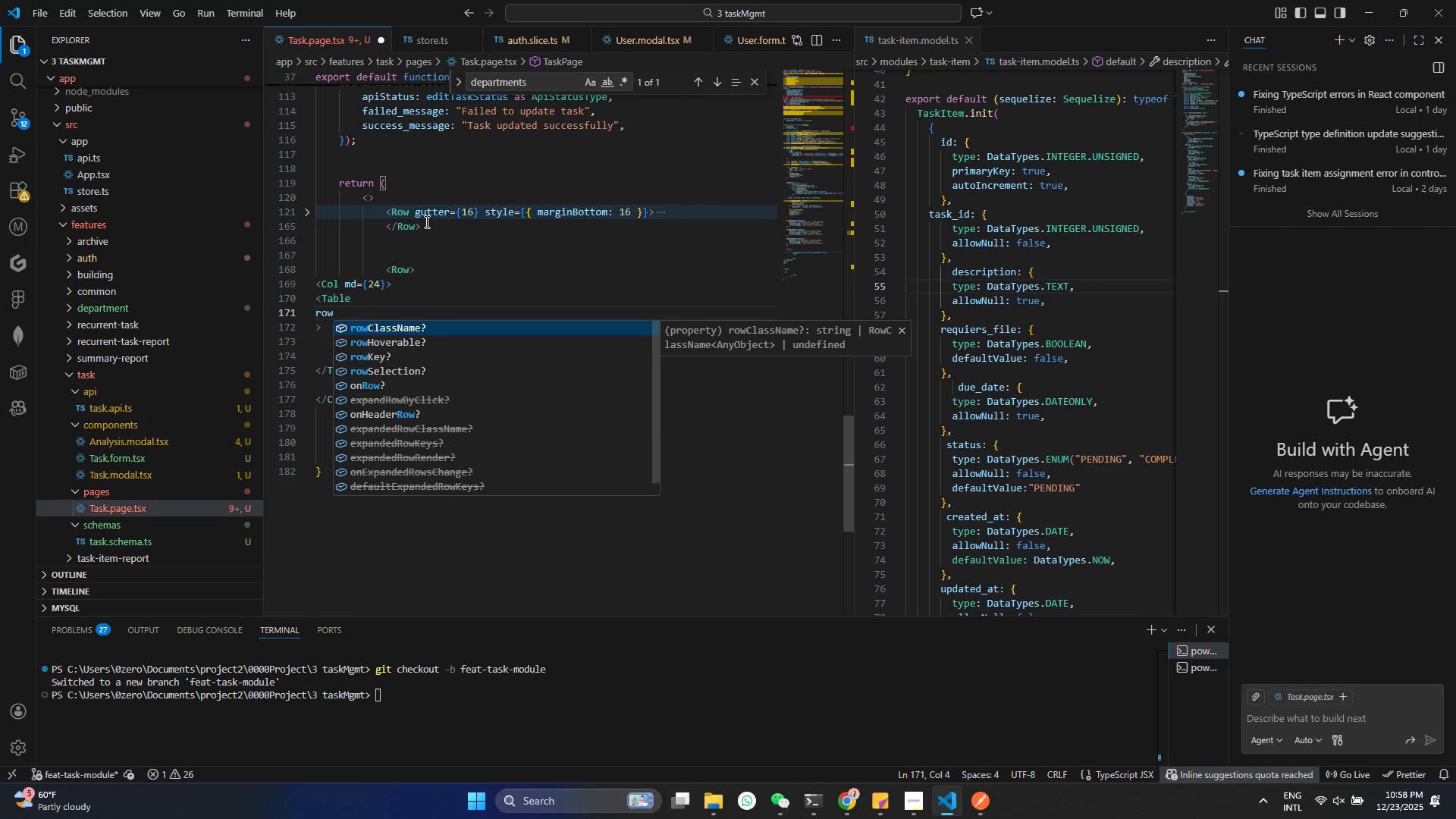 
type(ow)
 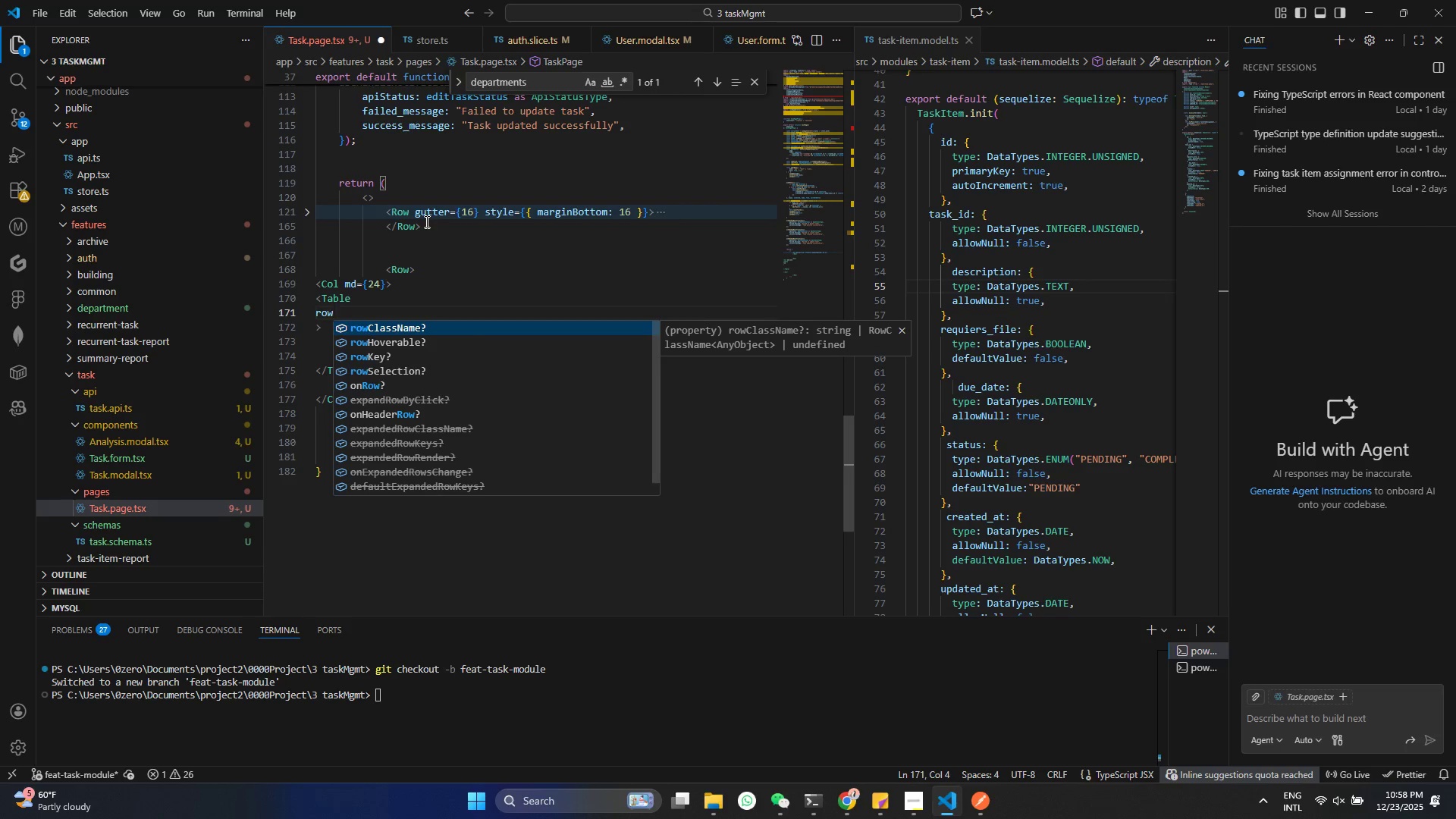 
key(ArrowDown)
 